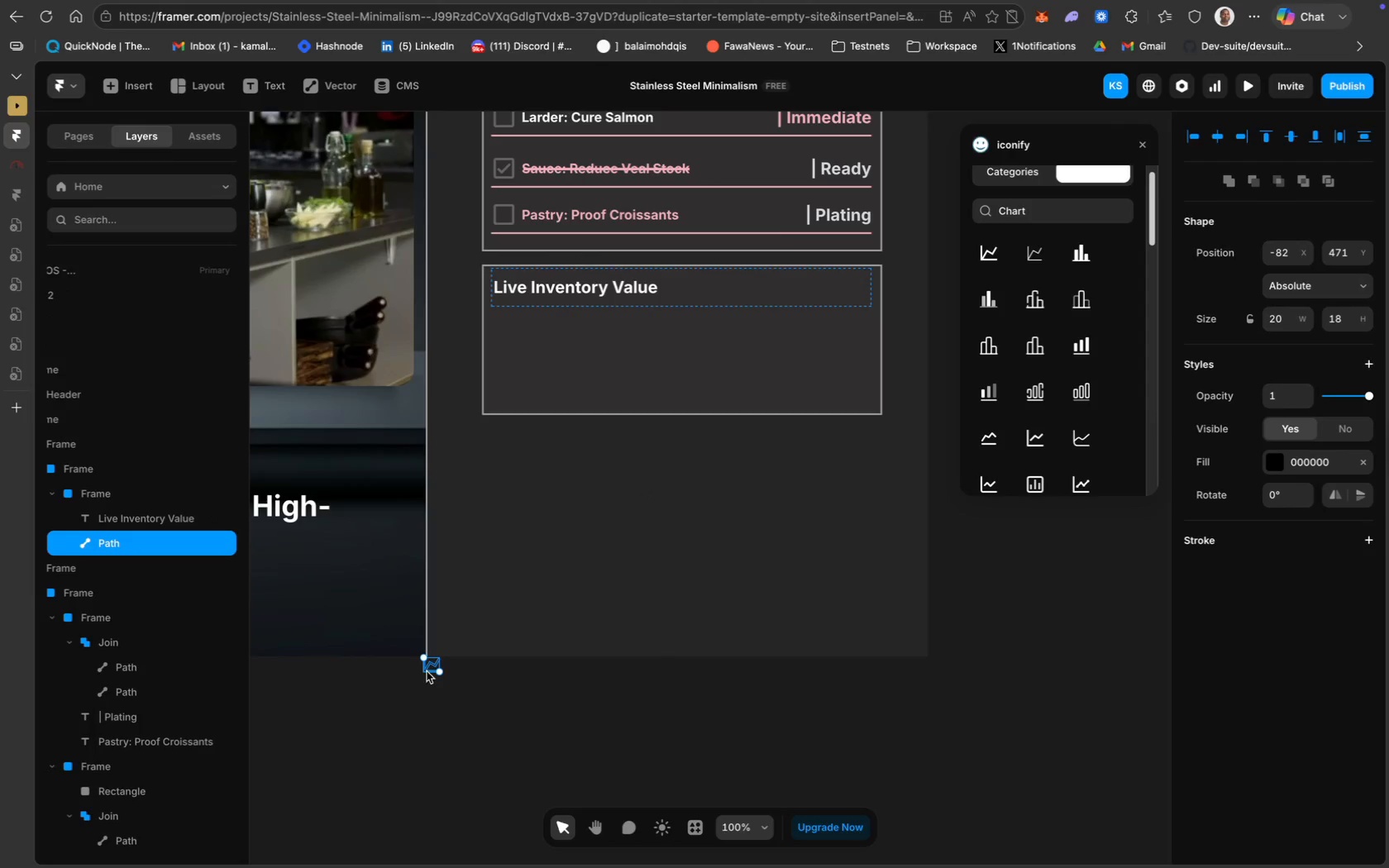 
left_click_drag(start_coordinate=[428, 666], to_coordinate=[842, 289])
 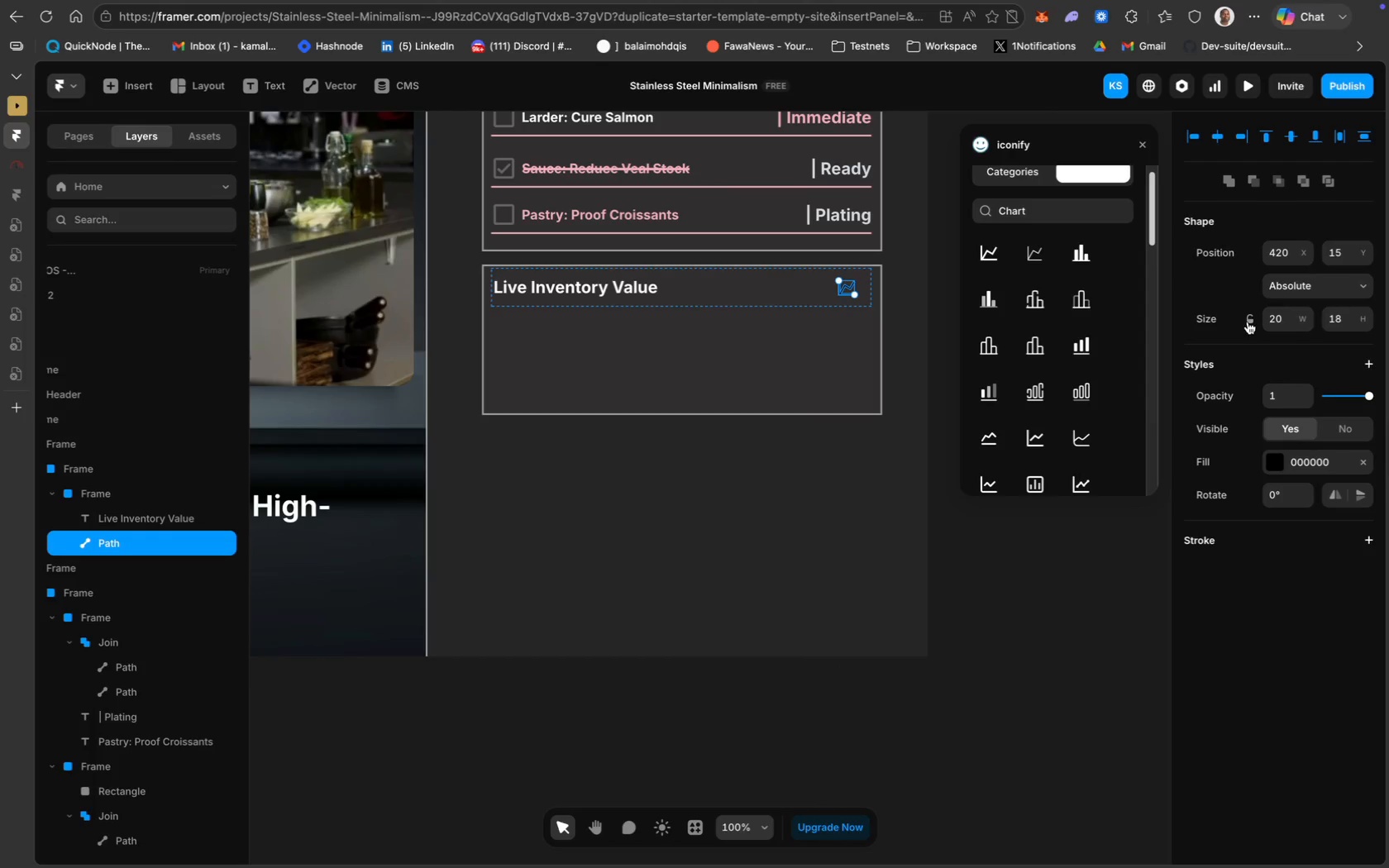 
left_click([1249, 319])
 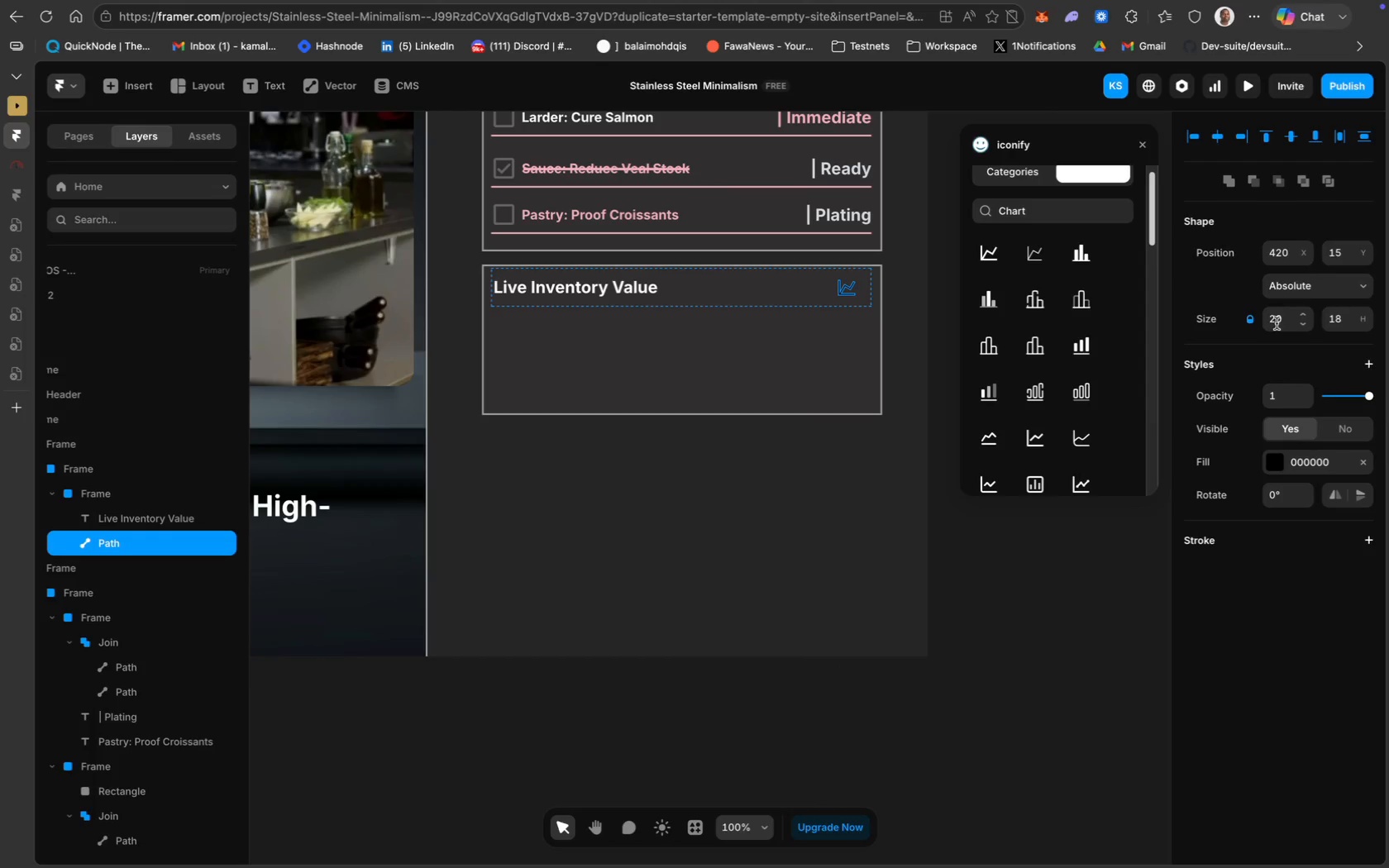 
left_click([1277, 323])
 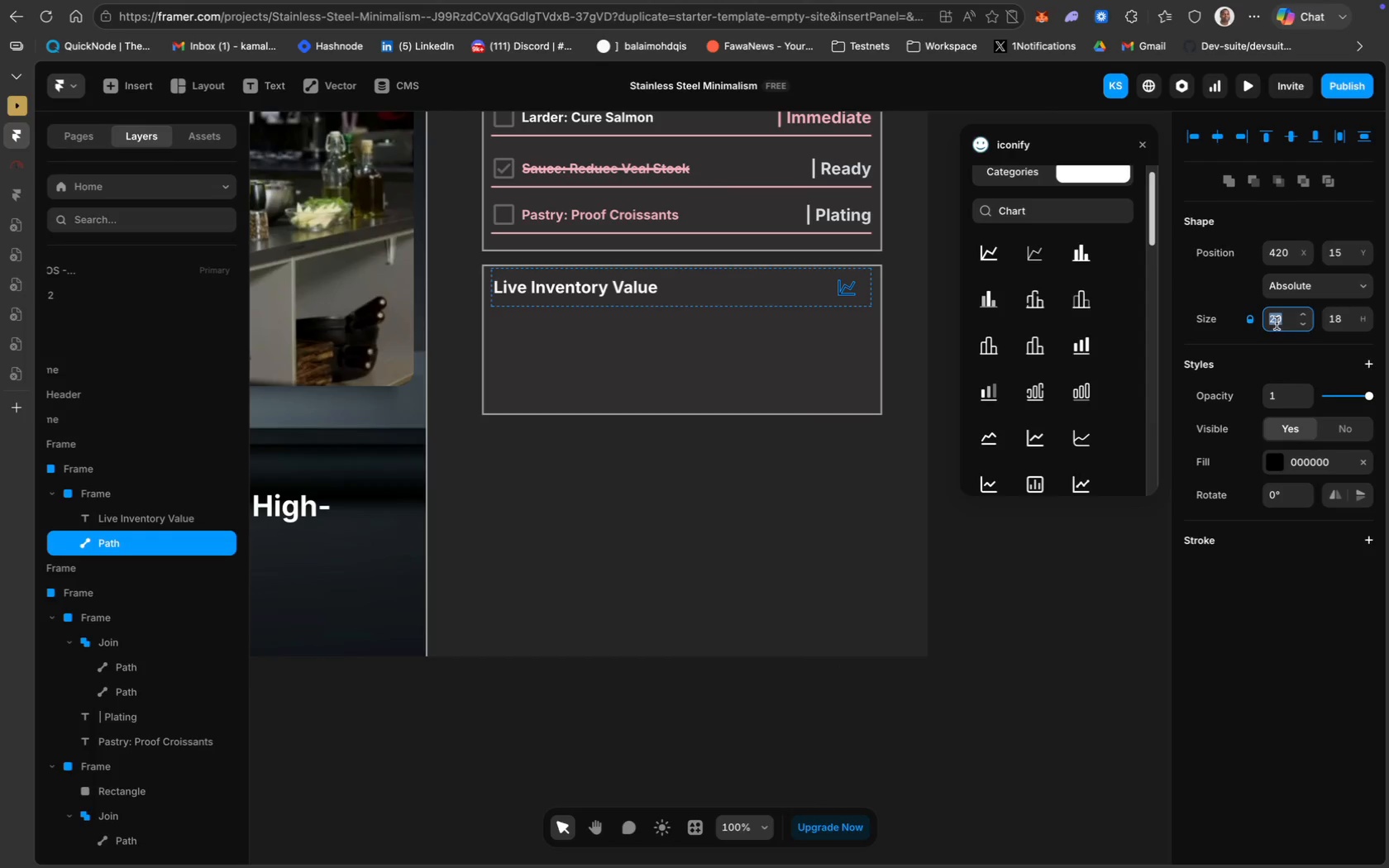 
type(30)
 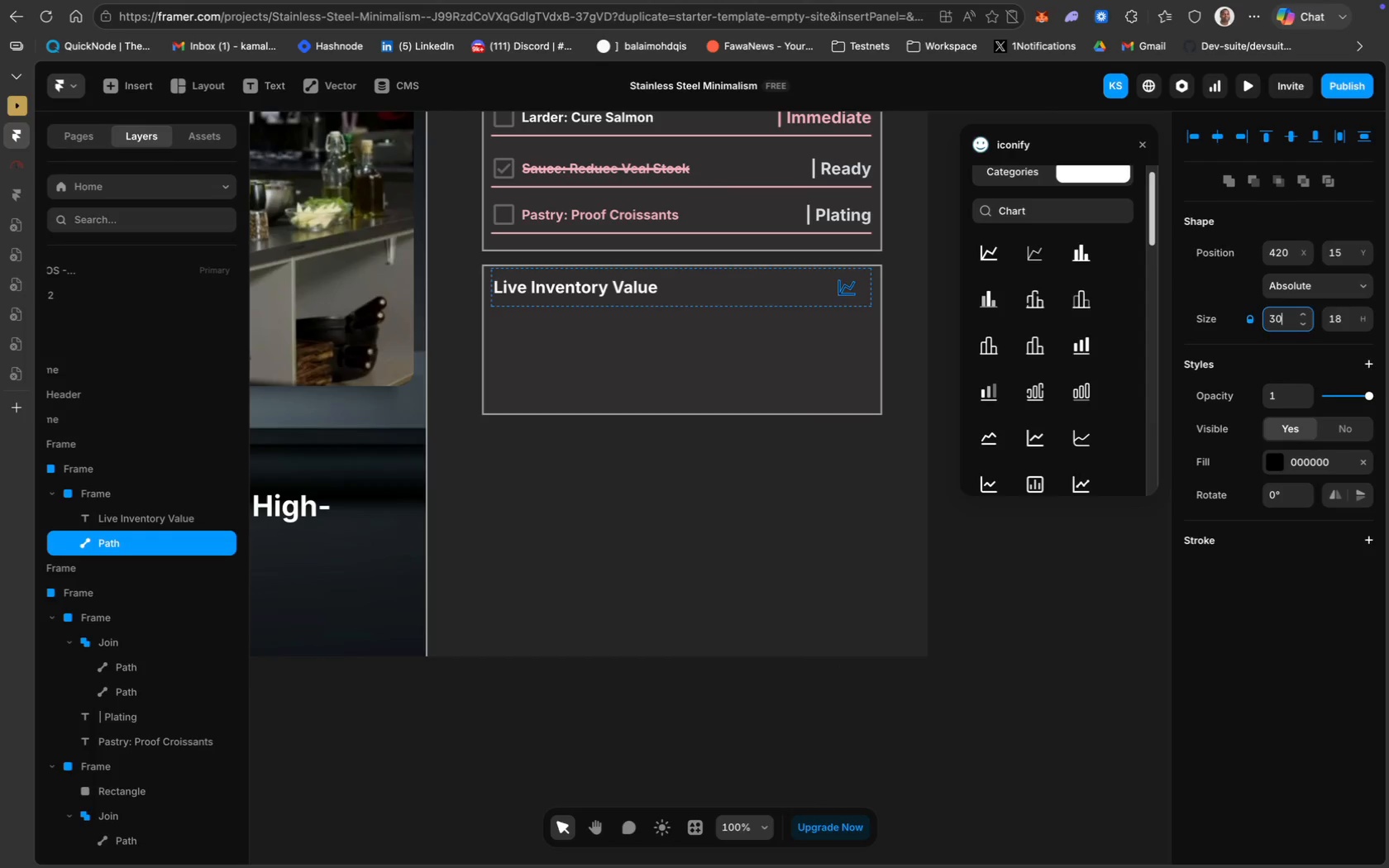 
key(Enter)
 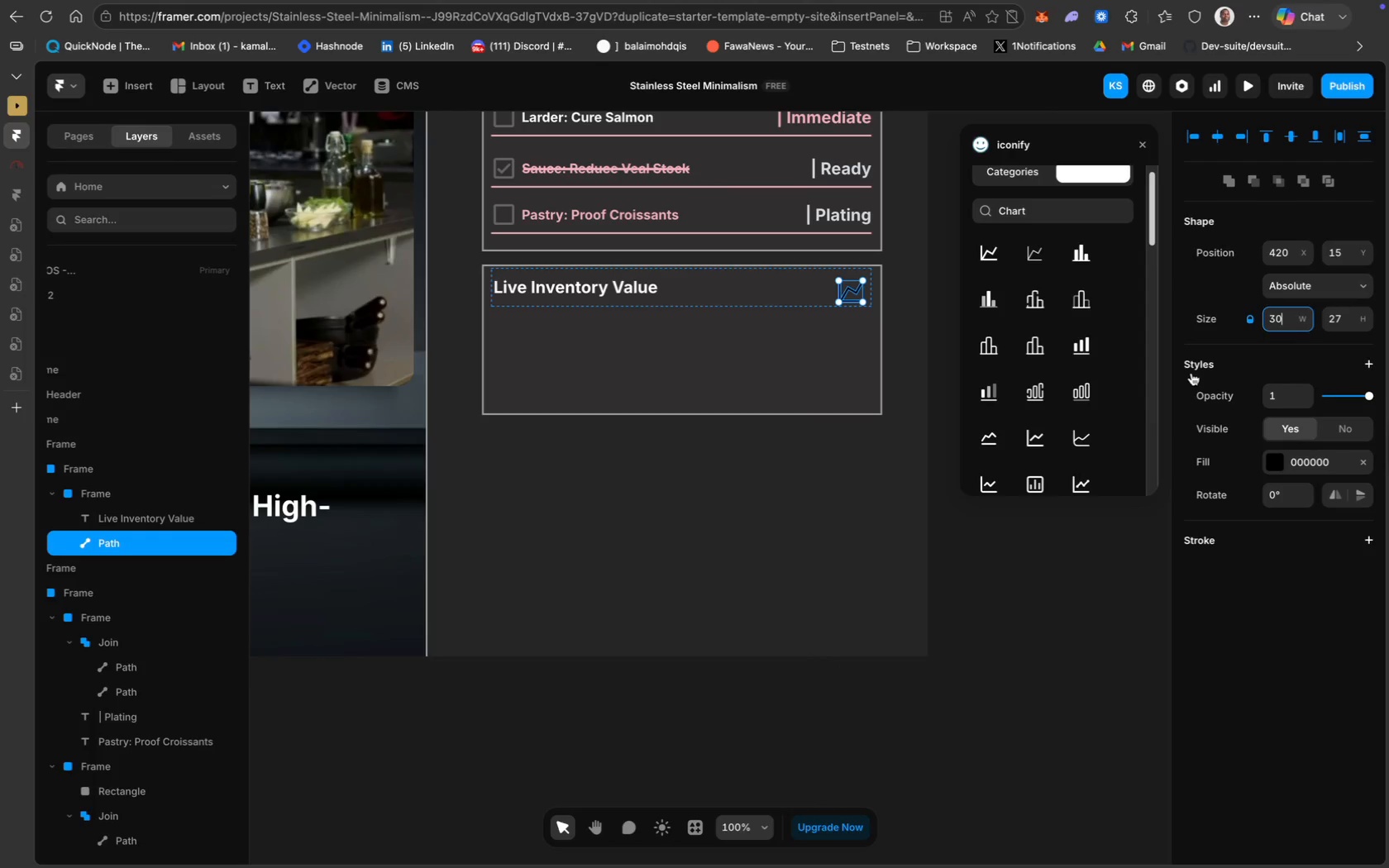 
left_click([1296, 453])
 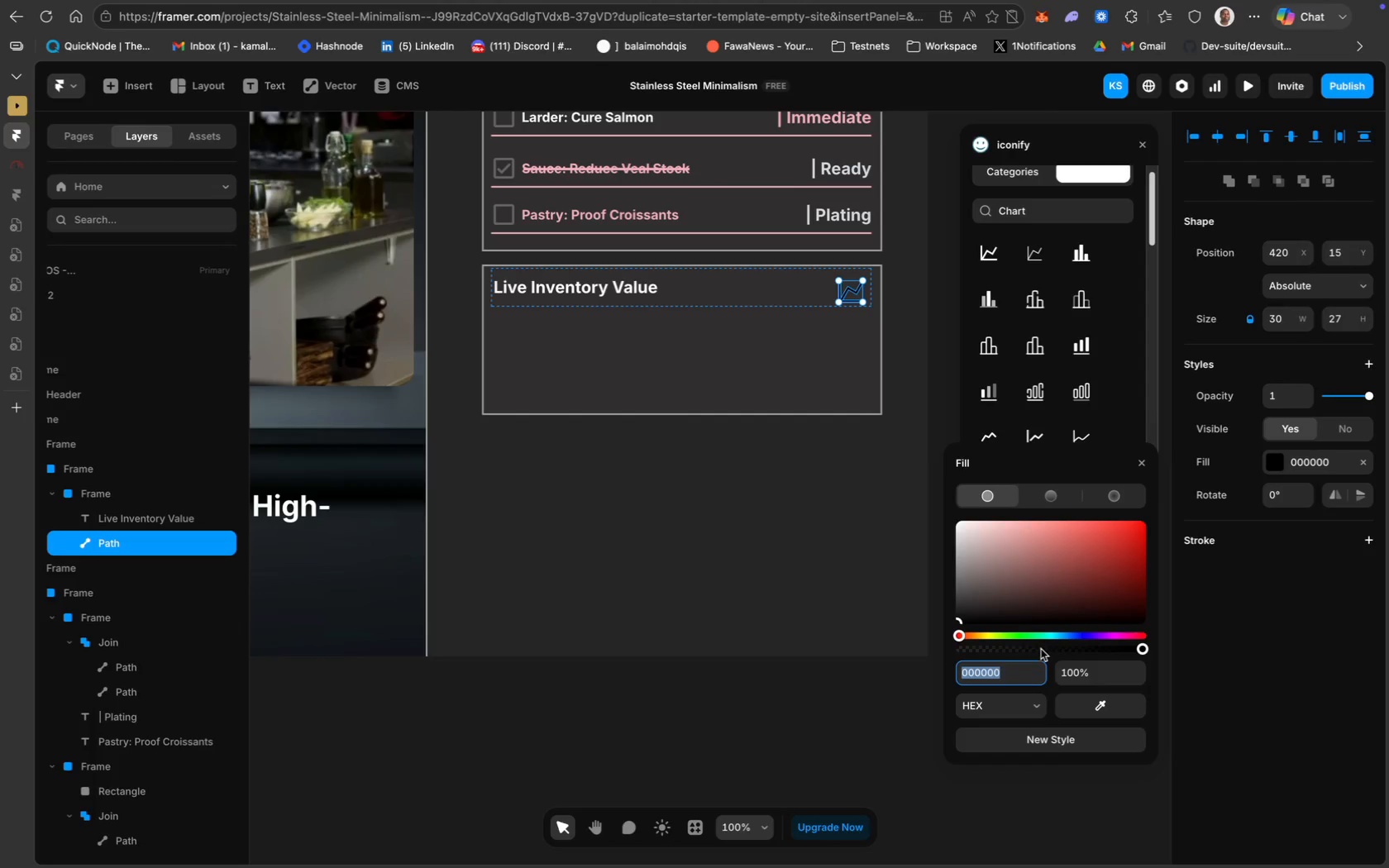 
key(CapsLock)
 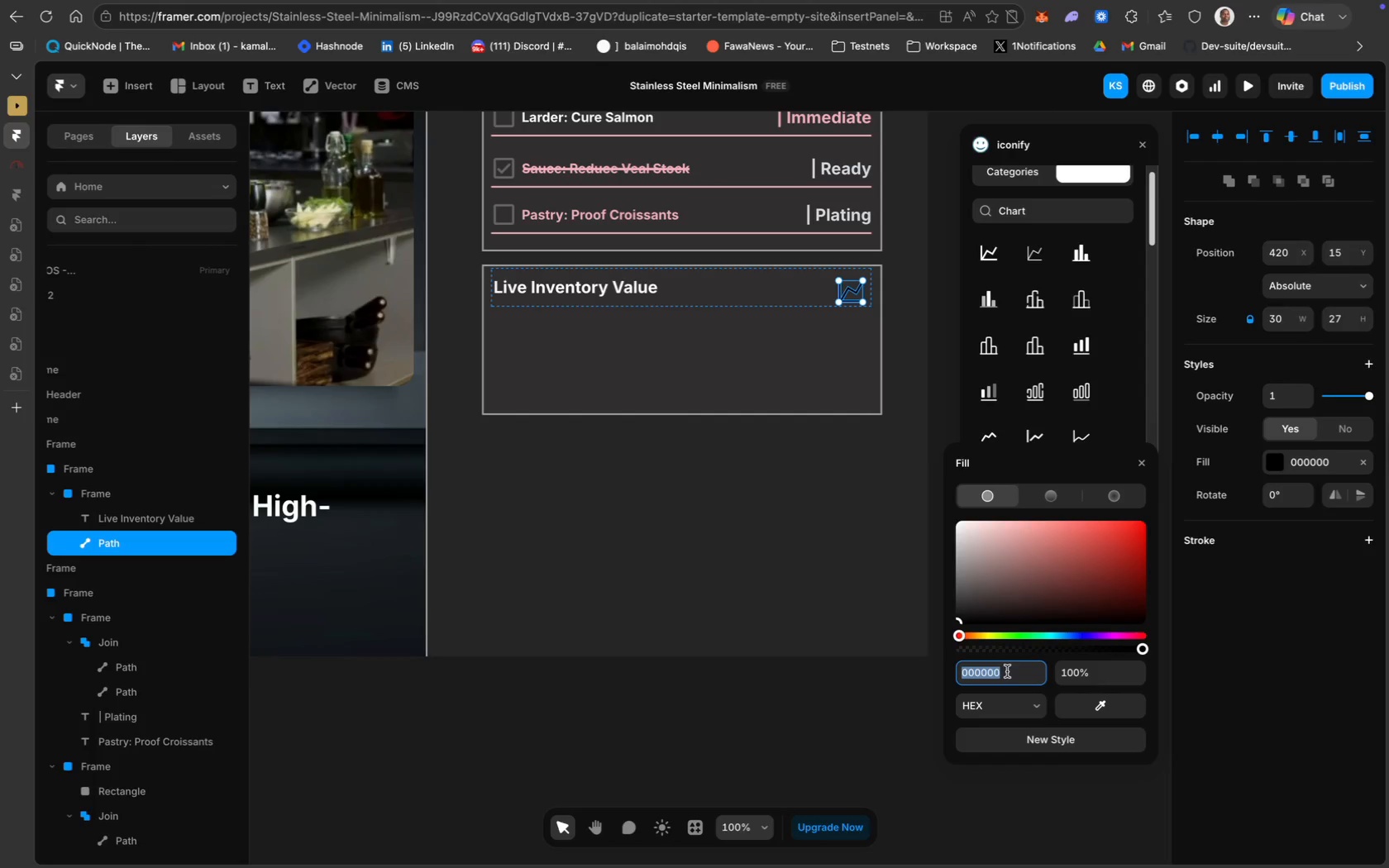 
scroll: coordinate [657, 602], scroll_direction: up, amount: 102.0
 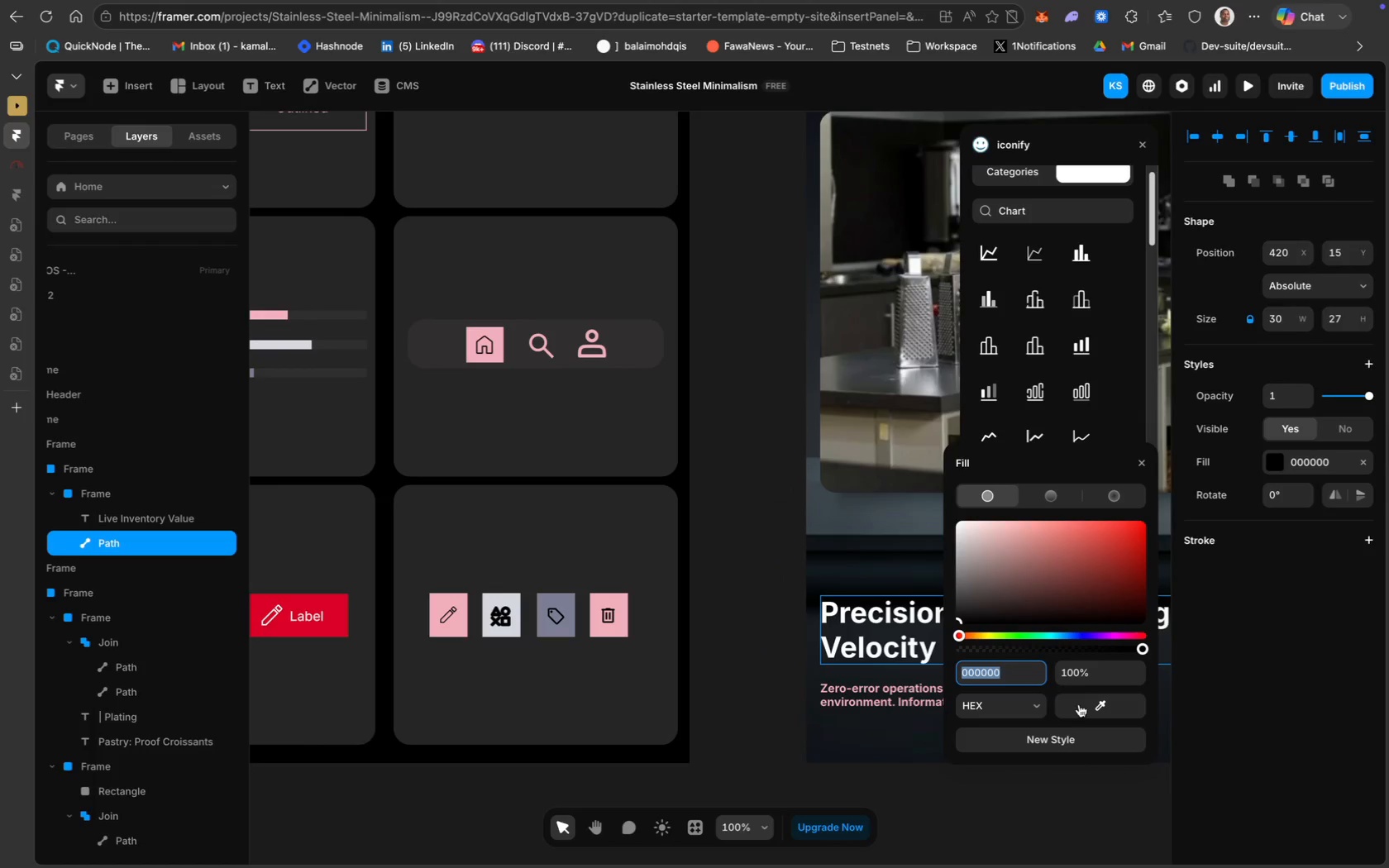 
left_click([1093, 707])
 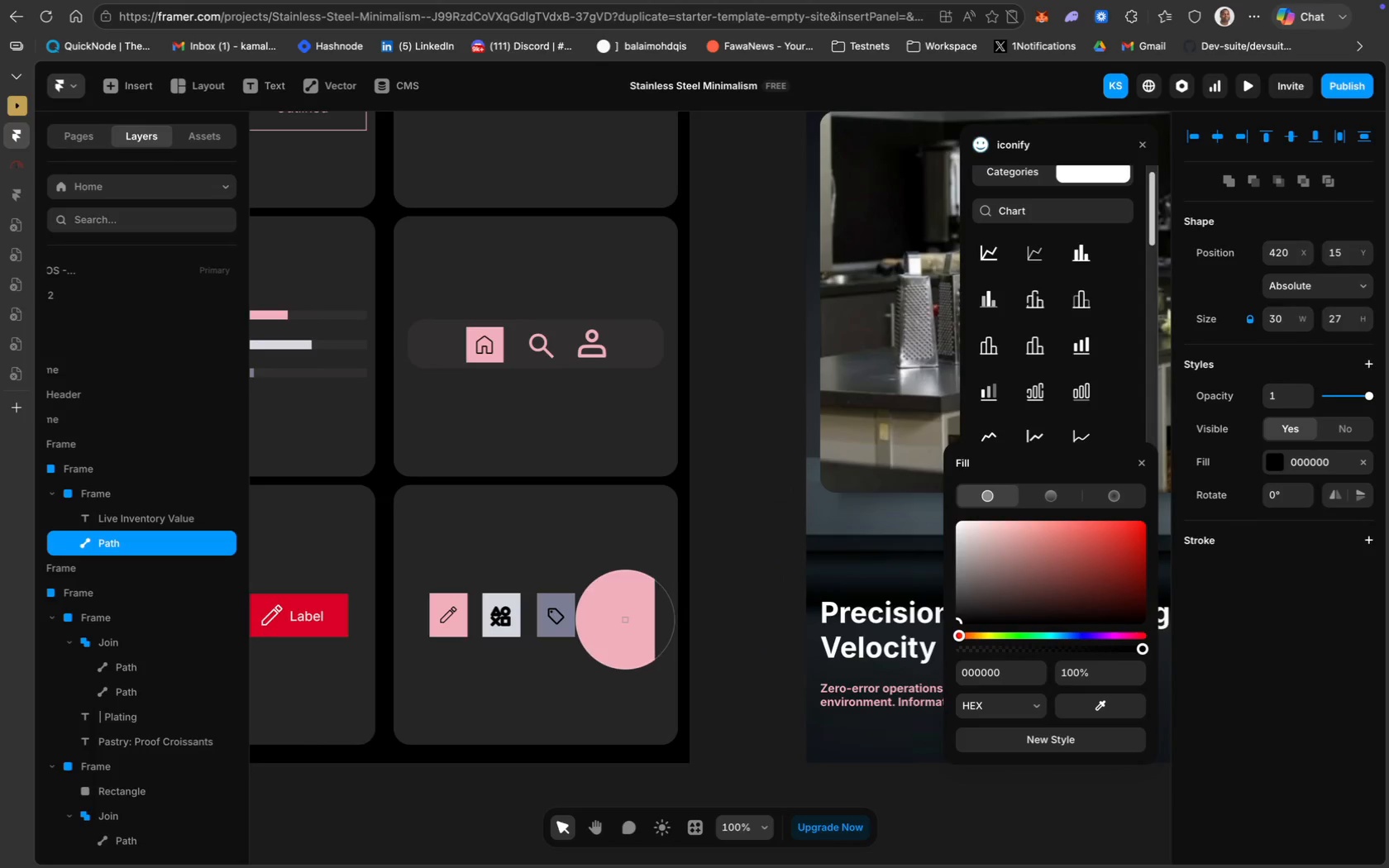 
left_click([625, 618])
 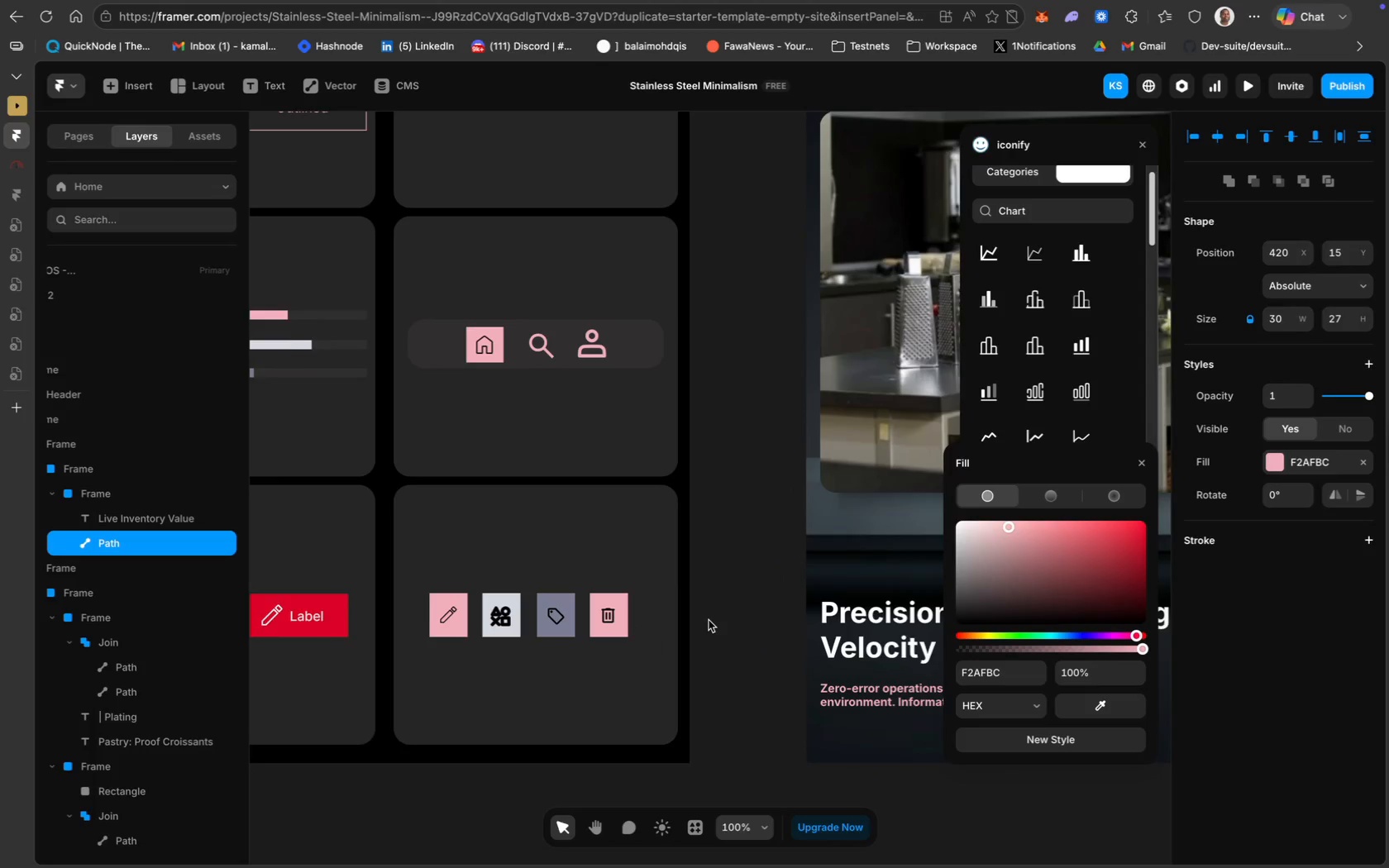 
scroll: coordinate [709, 620], scroll_direction: down, amount: 100.0
 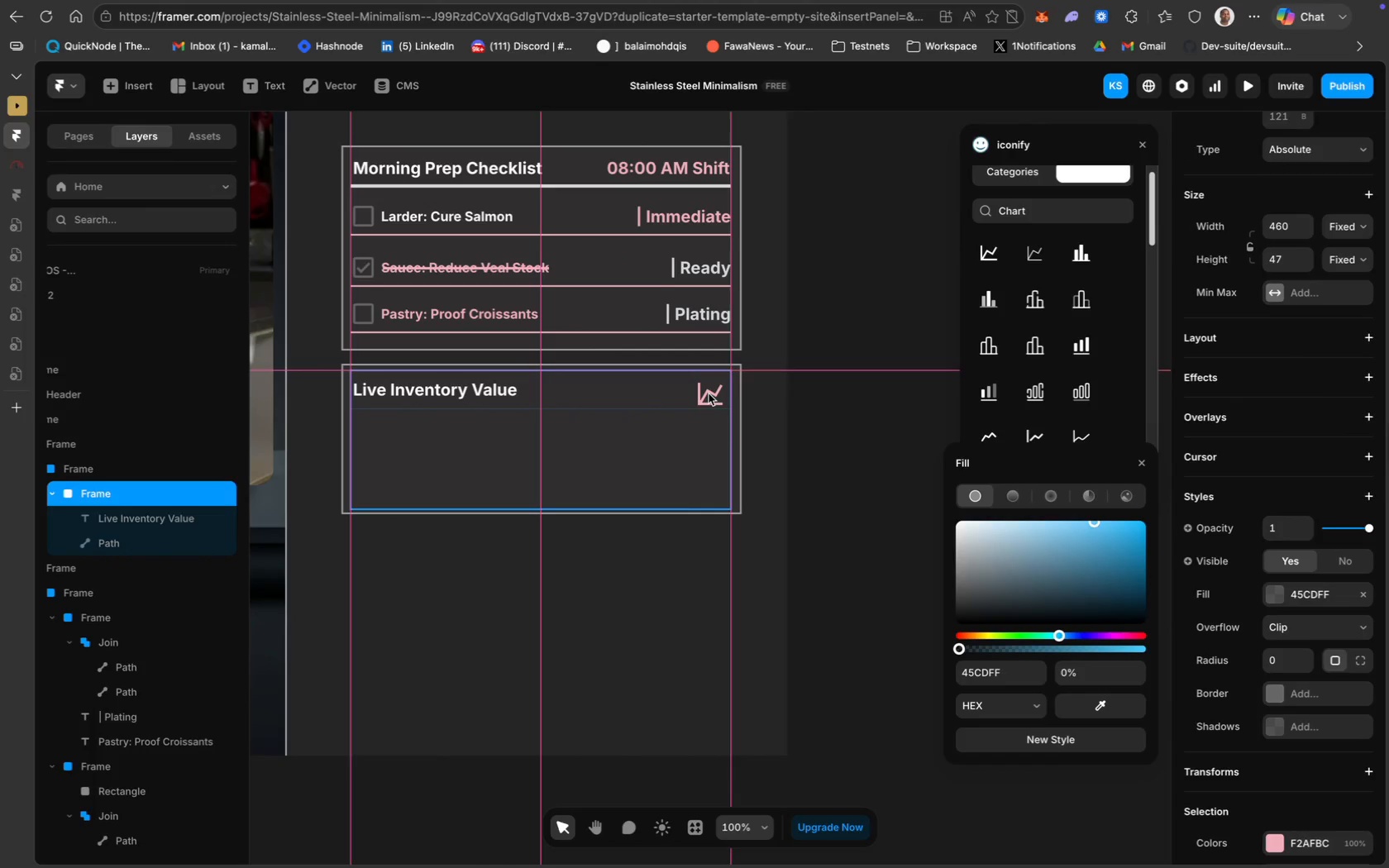 
wait(5.54)
 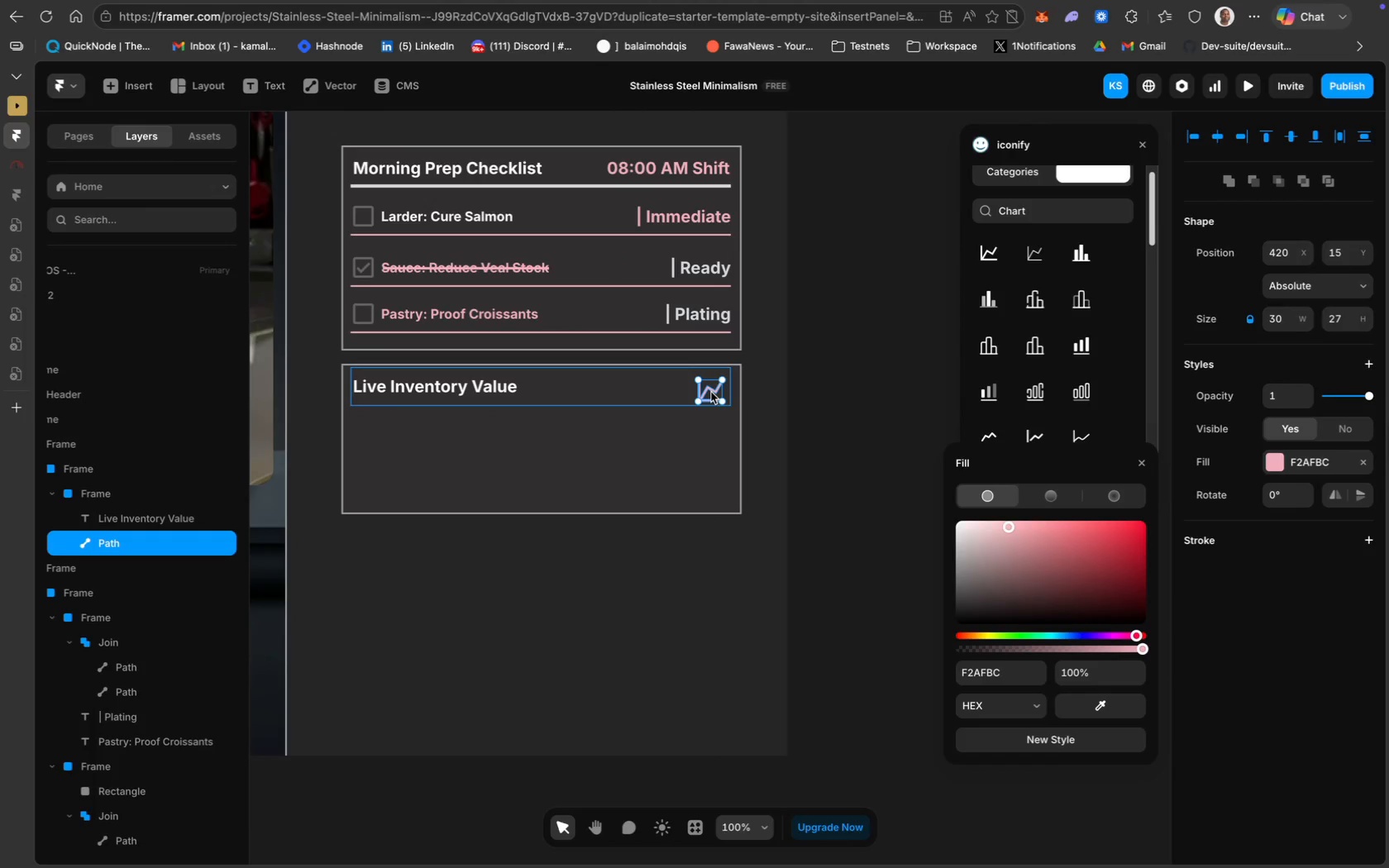 
key(Meta+Z)
 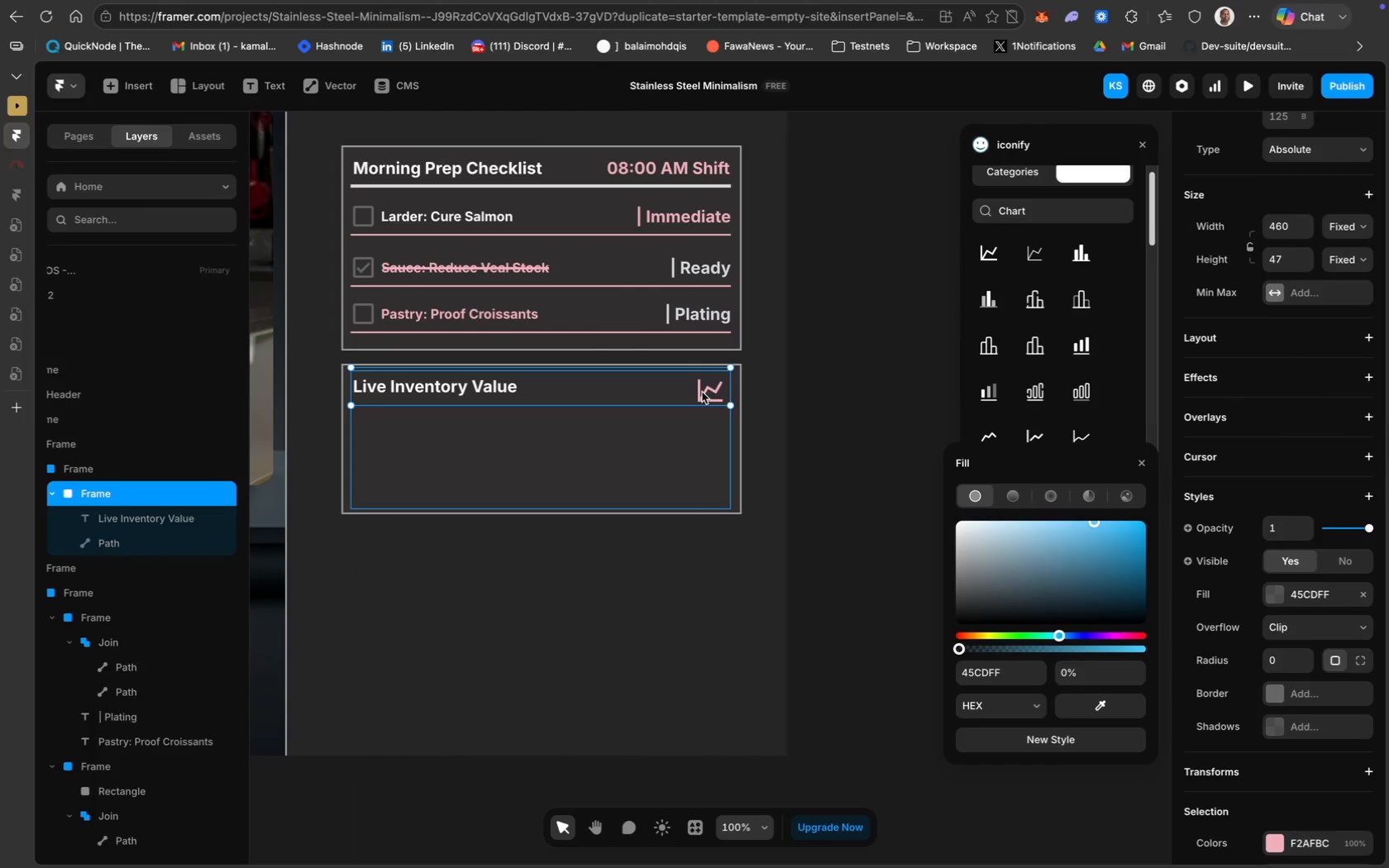 
key(Meta+Z)
 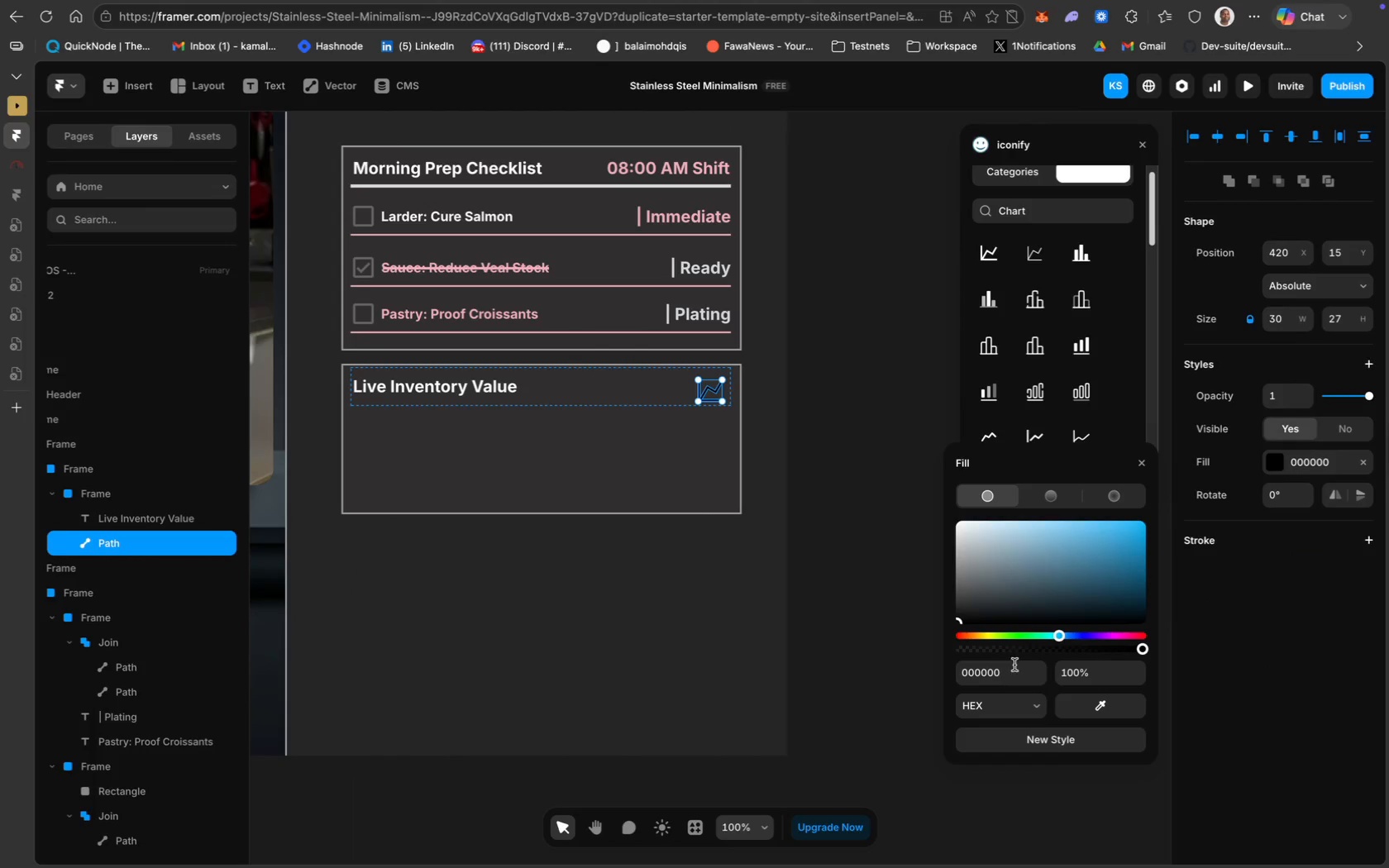 
key(Meta+Y)
 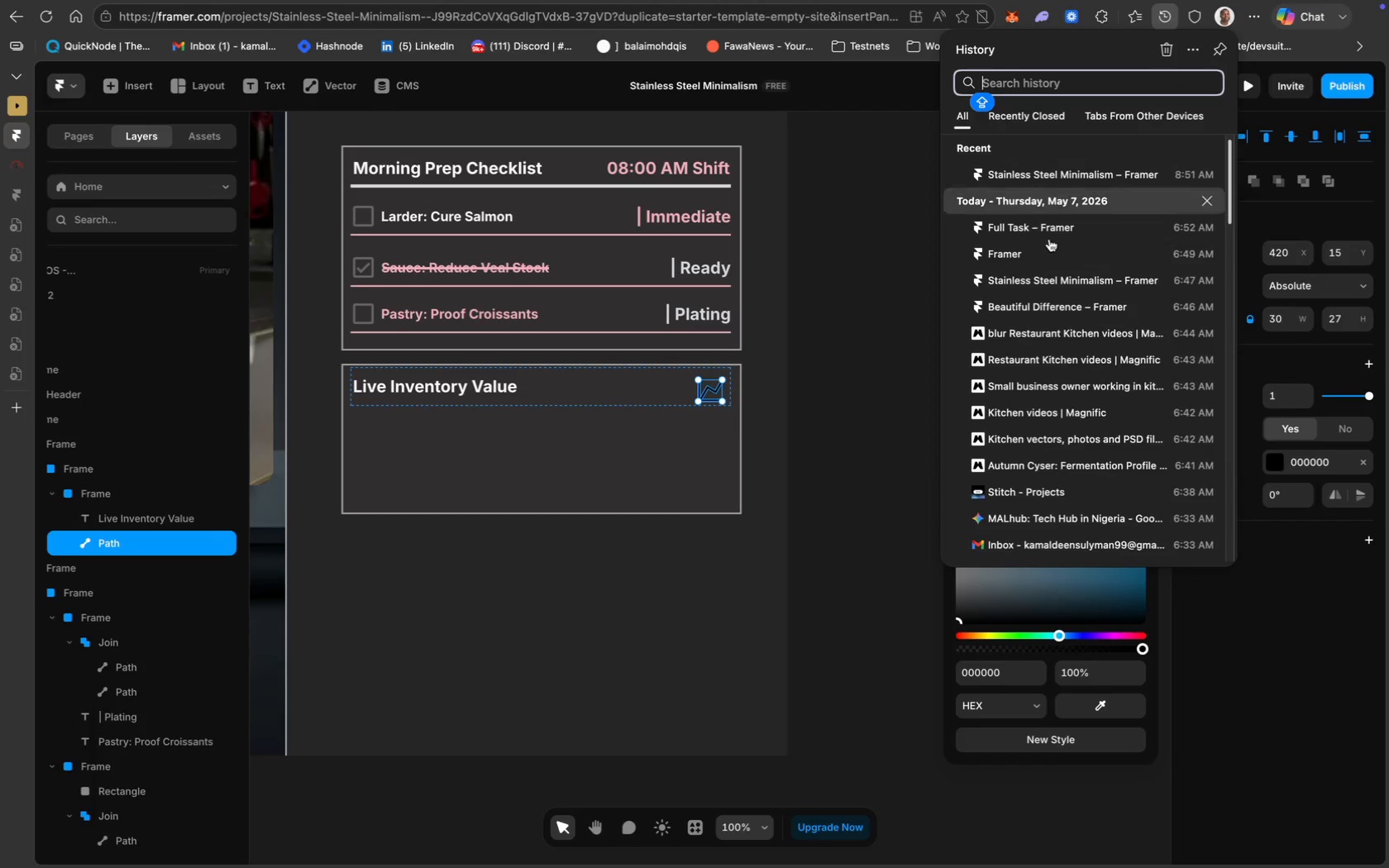 
left_click([847, 425])
 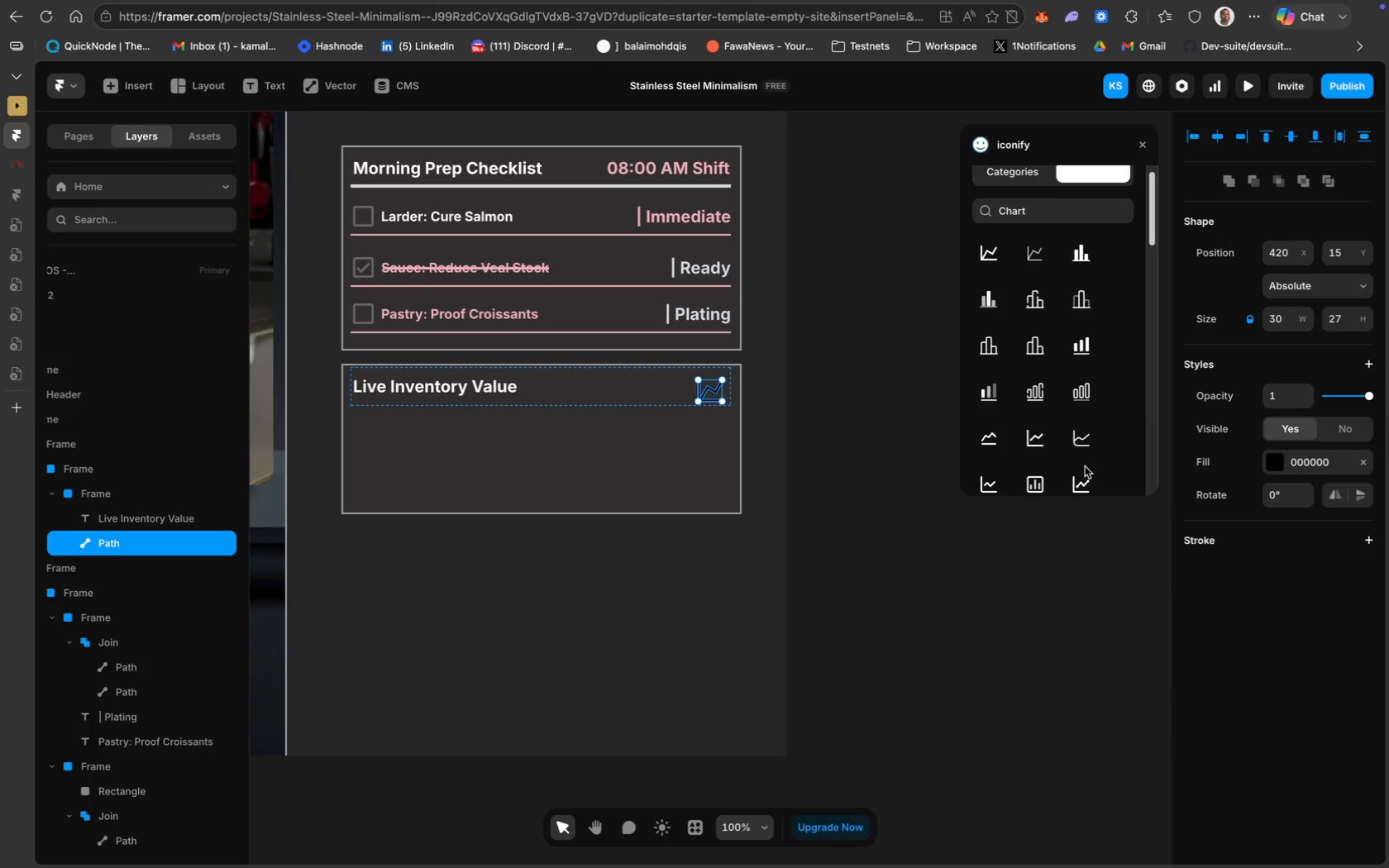 
left_click([1278, 465])
 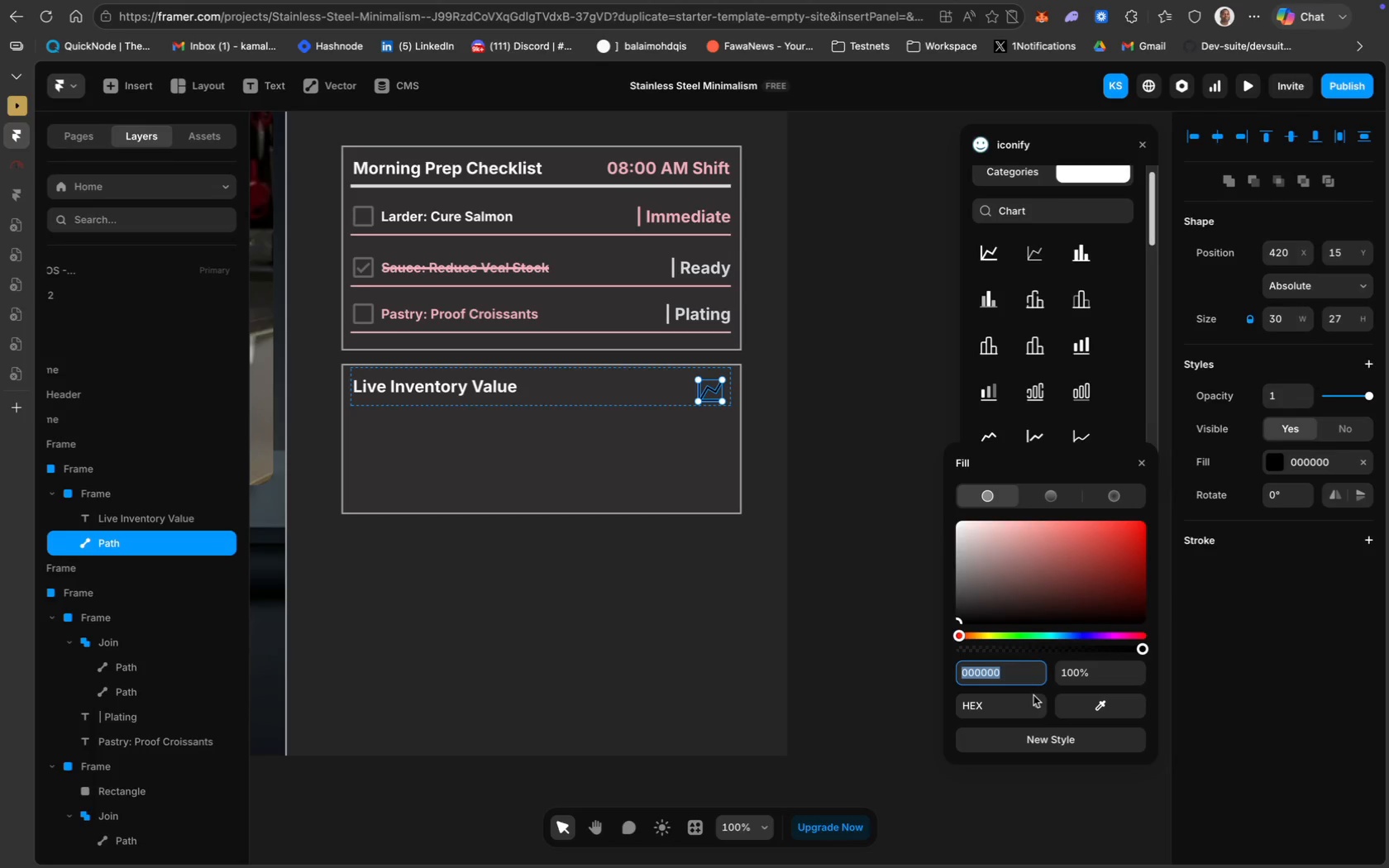 
scroll: coordinate [582, 587], scroll_direction: up, amount: 110.0
 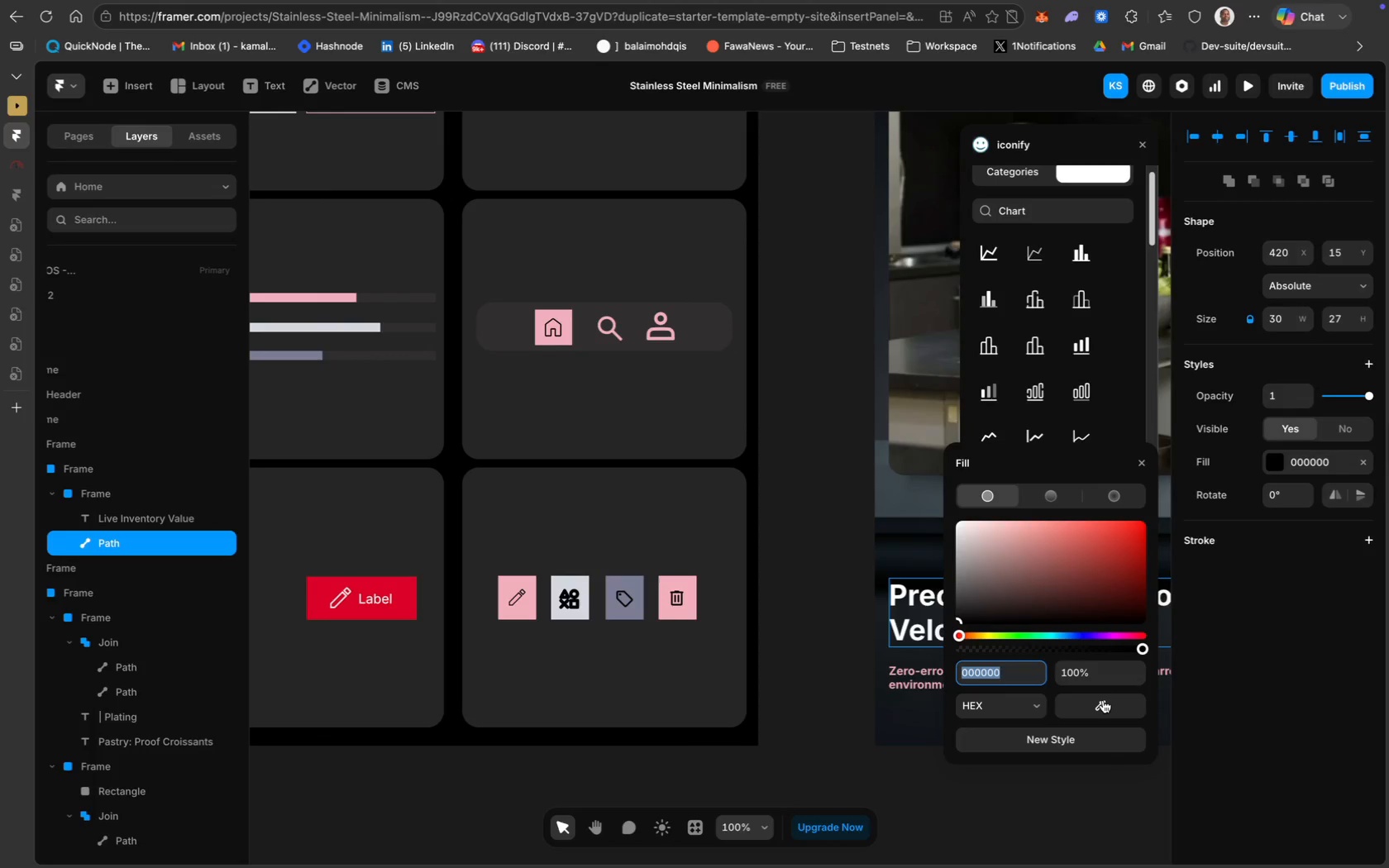 
left_click([1105, 706])
 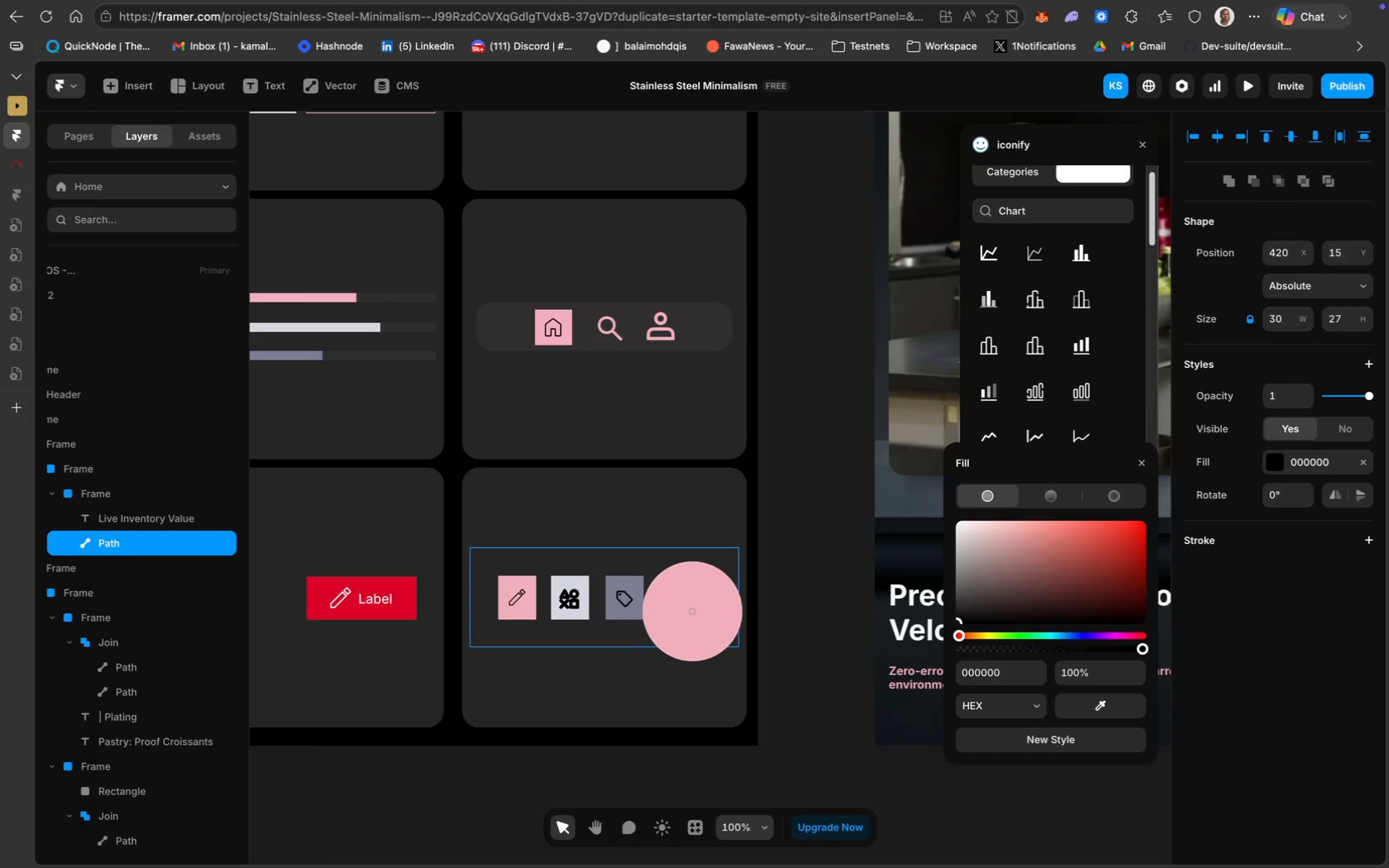 
left_click([692, 611])
 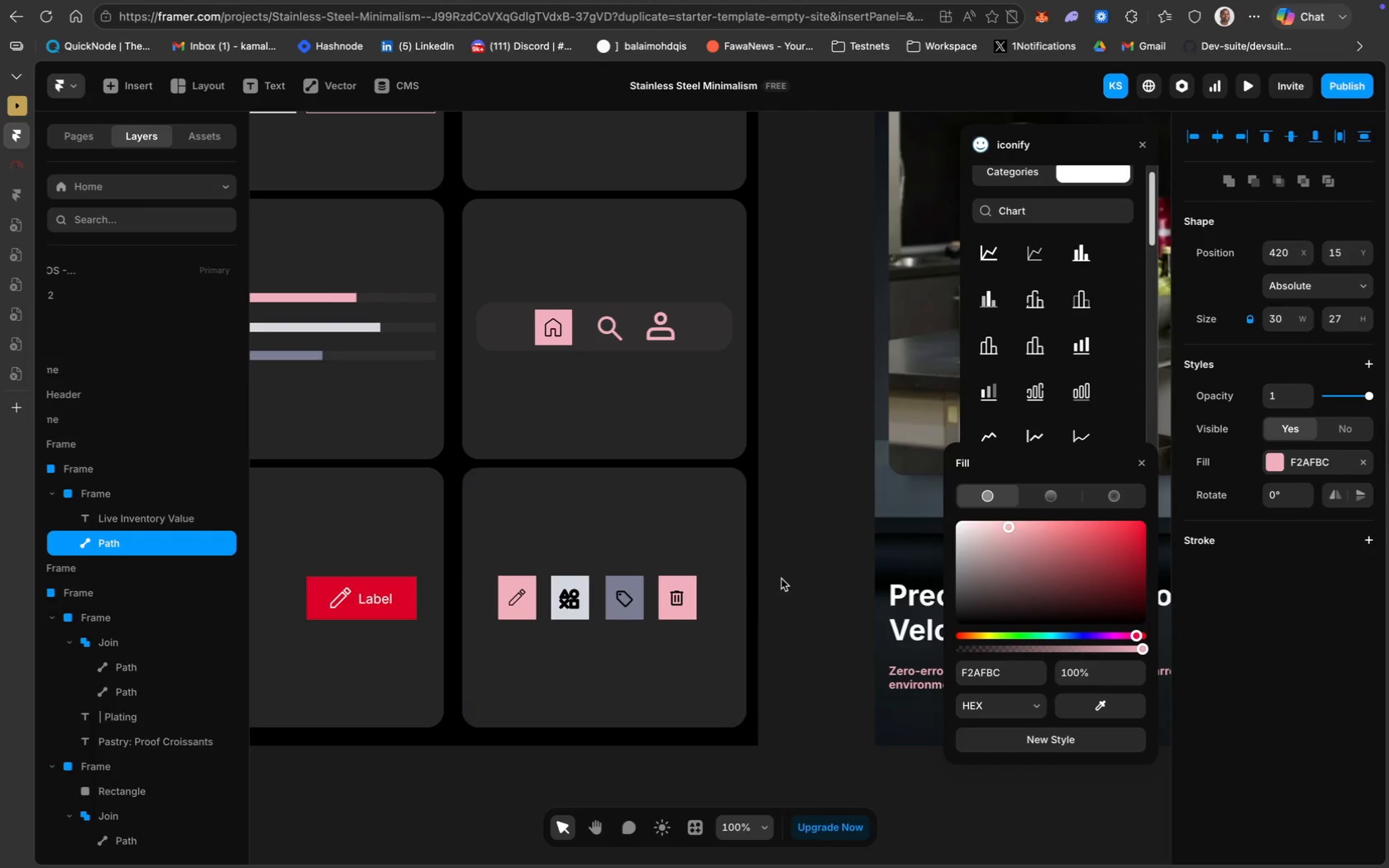 
scroll: coordinate [781, 579], scroll_direction: down, amount: 102.0
 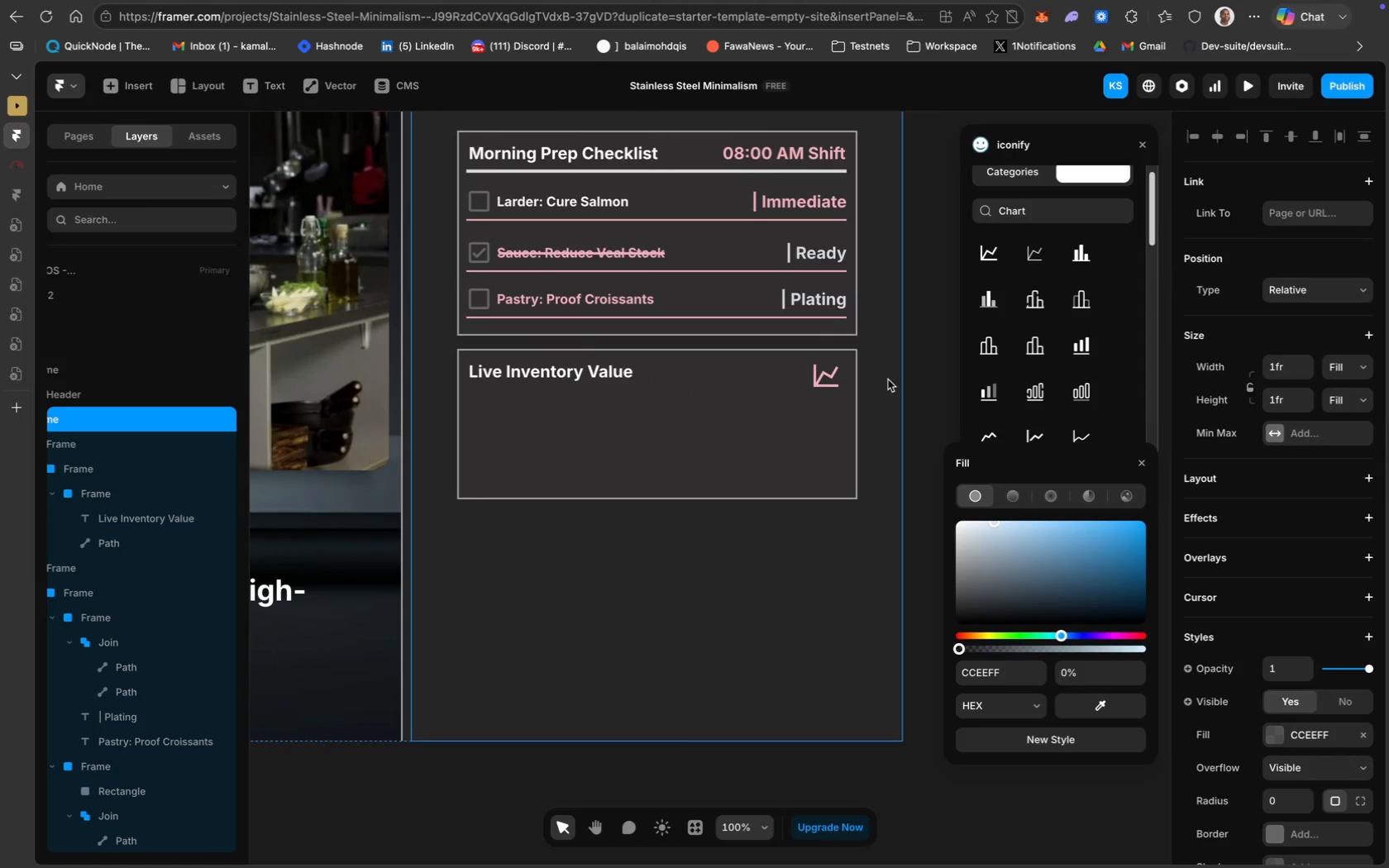 
left_click([922, 387])
 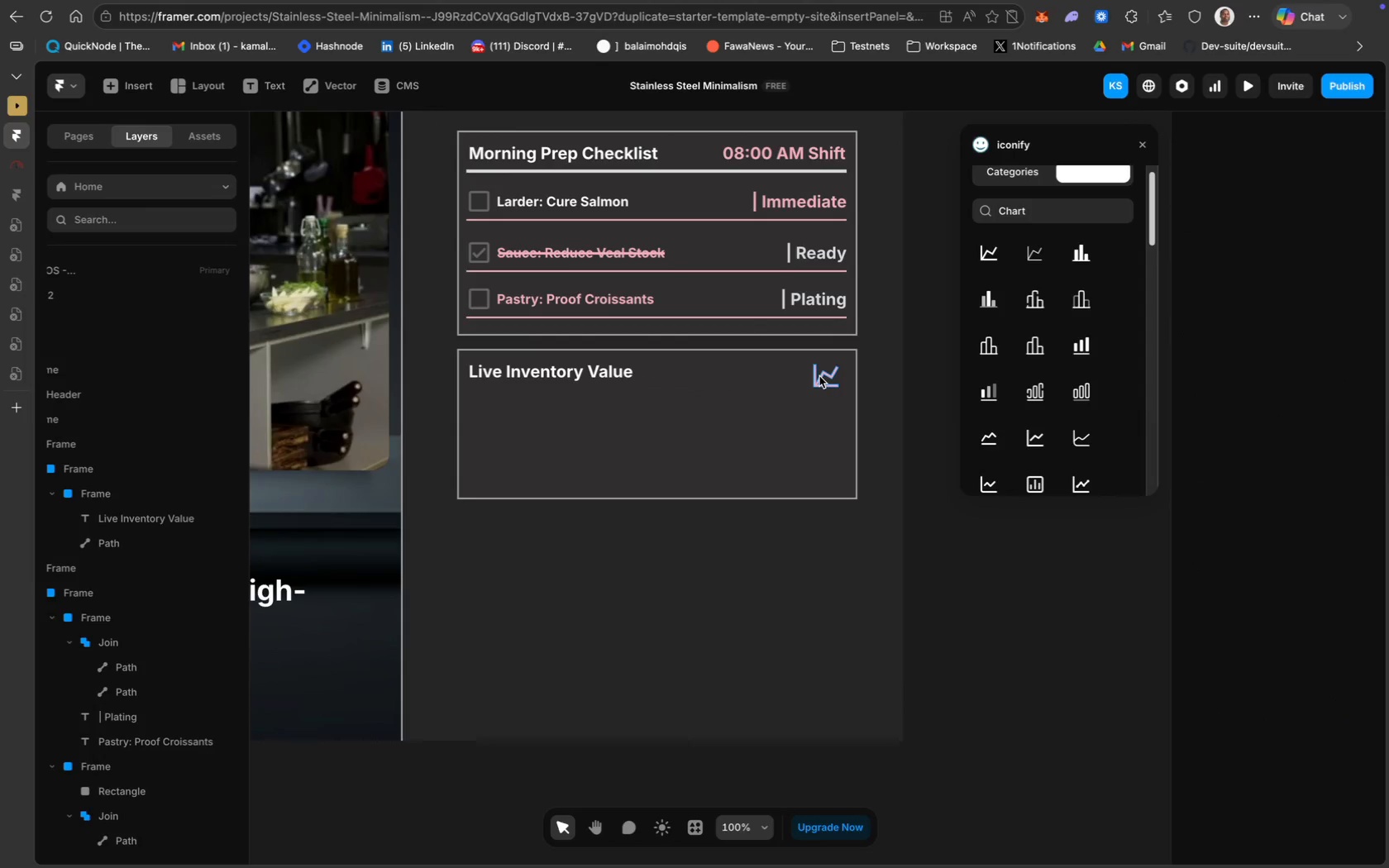 
left_click([819, 375])
 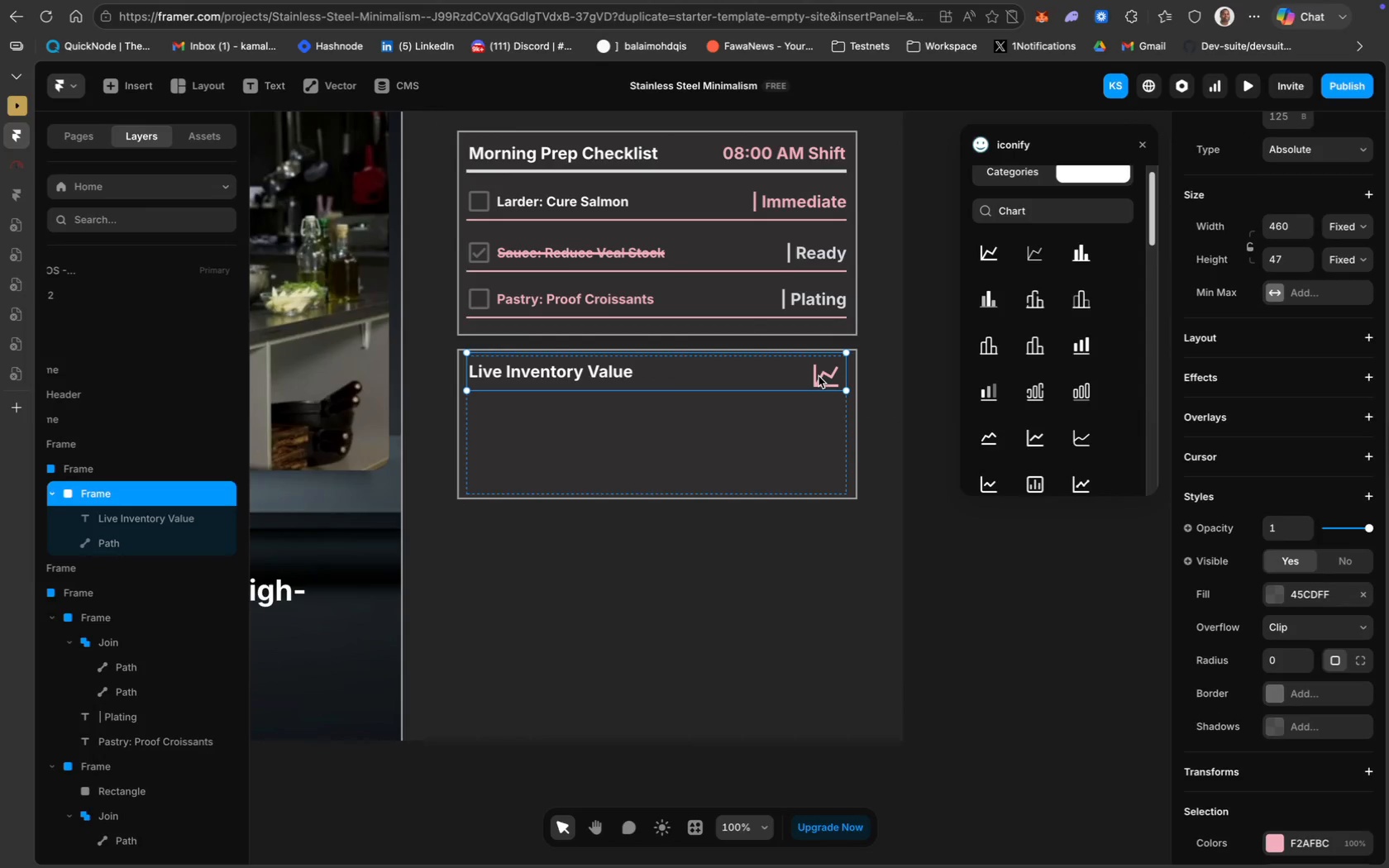 
left_click([818, 376])
 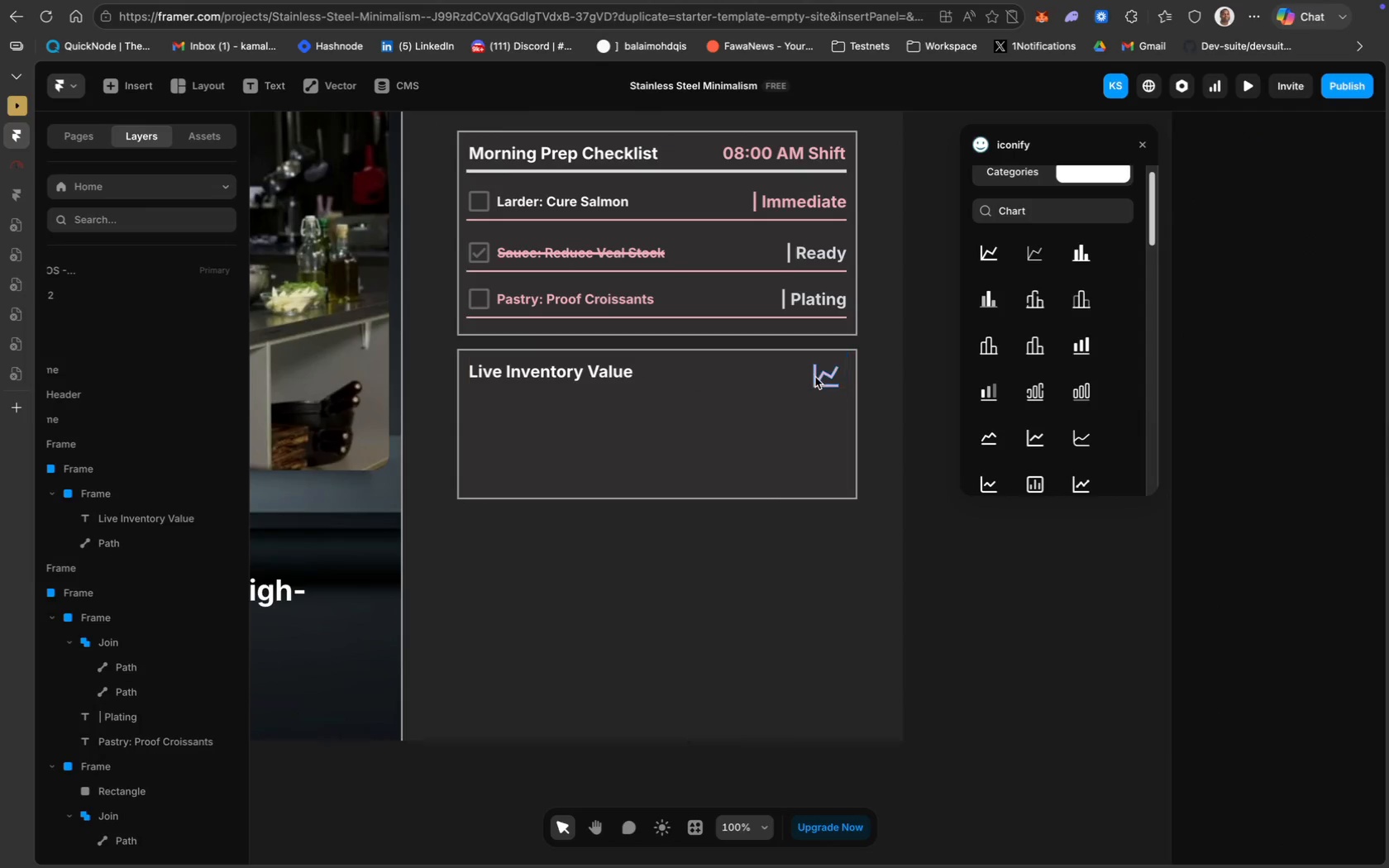 
left_click_drag(start_coordinate=[815, 377], to_coordinate=[811, 371])
 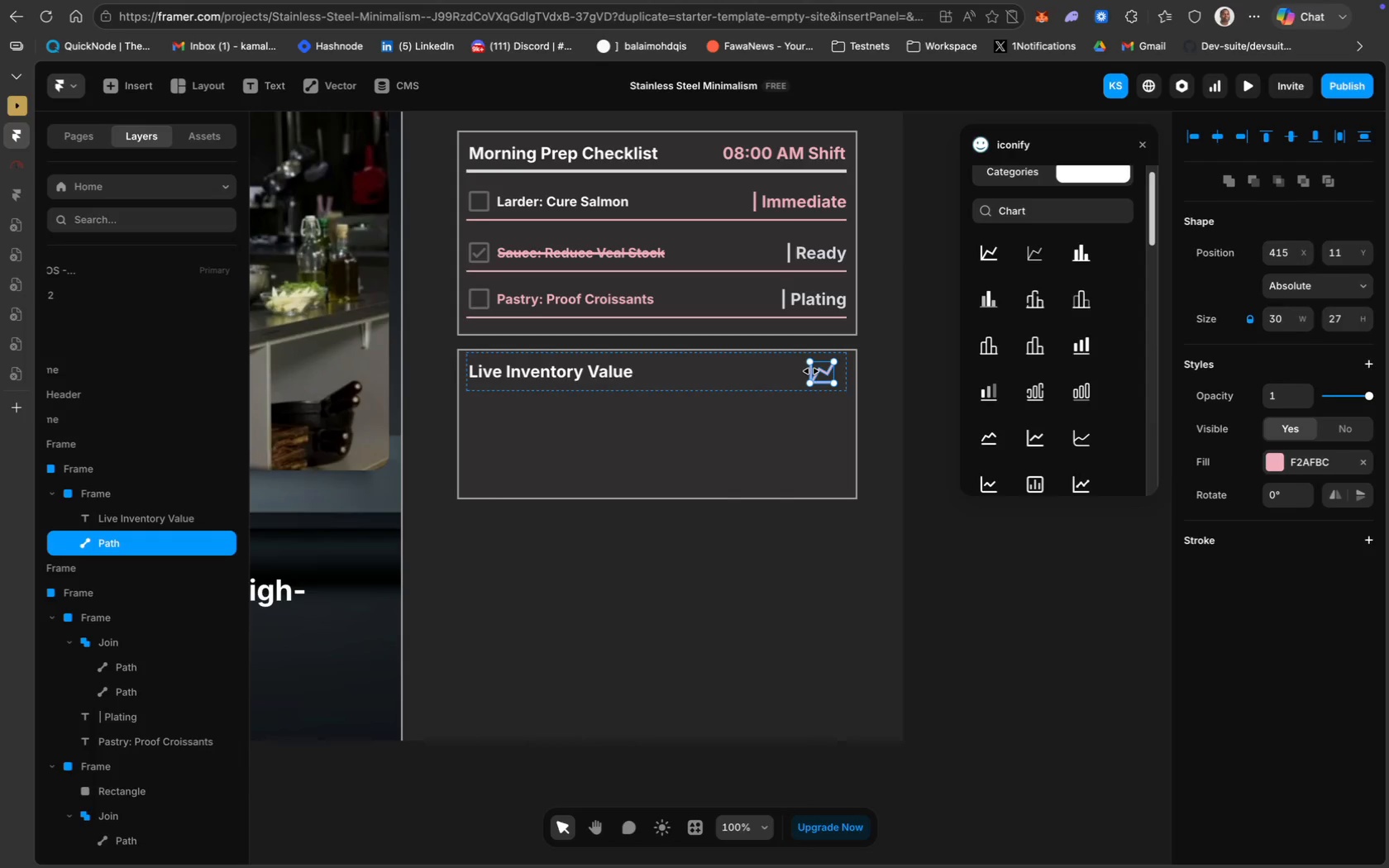 
wait(7.21)
 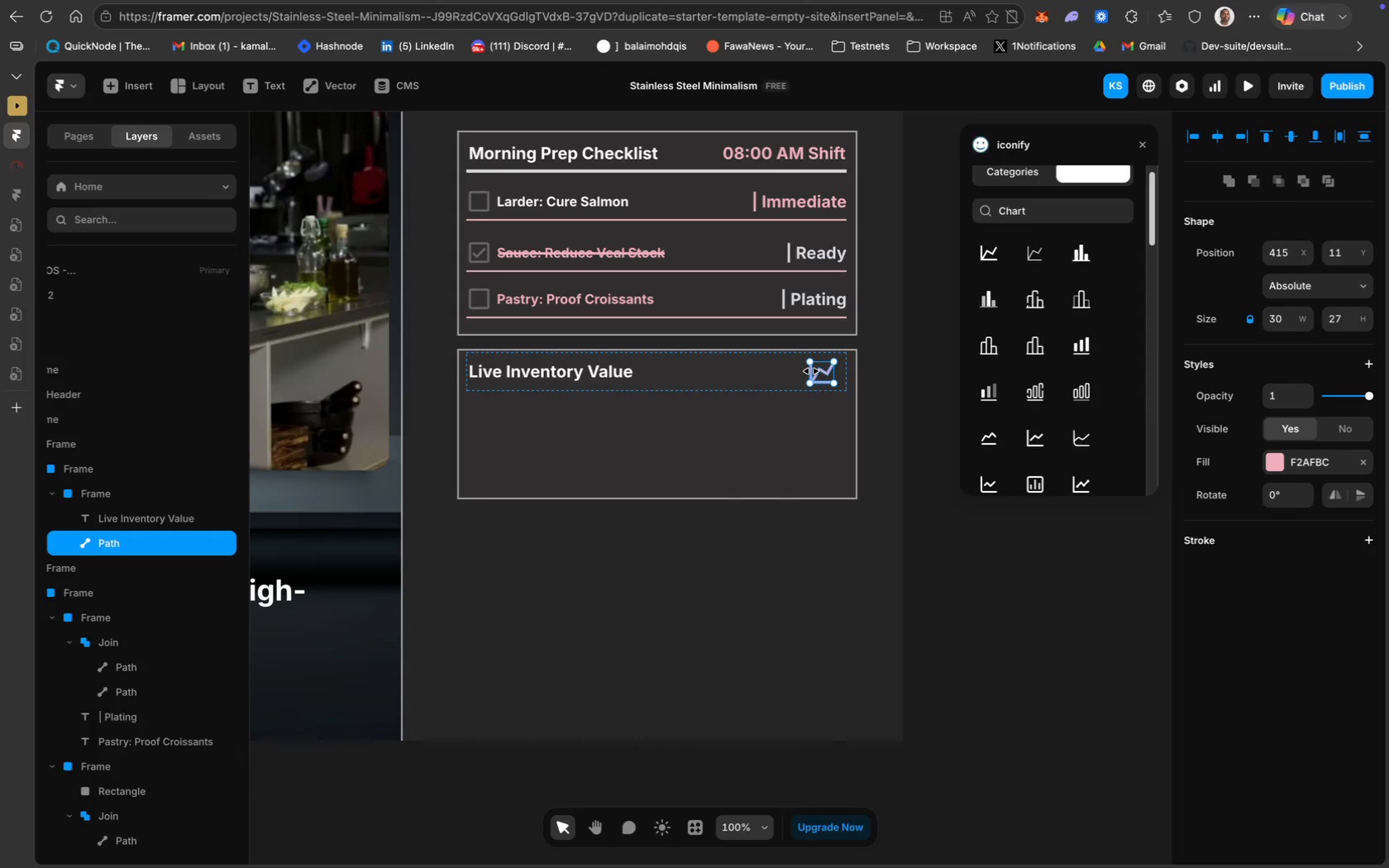 
left_click([1280, 321])
 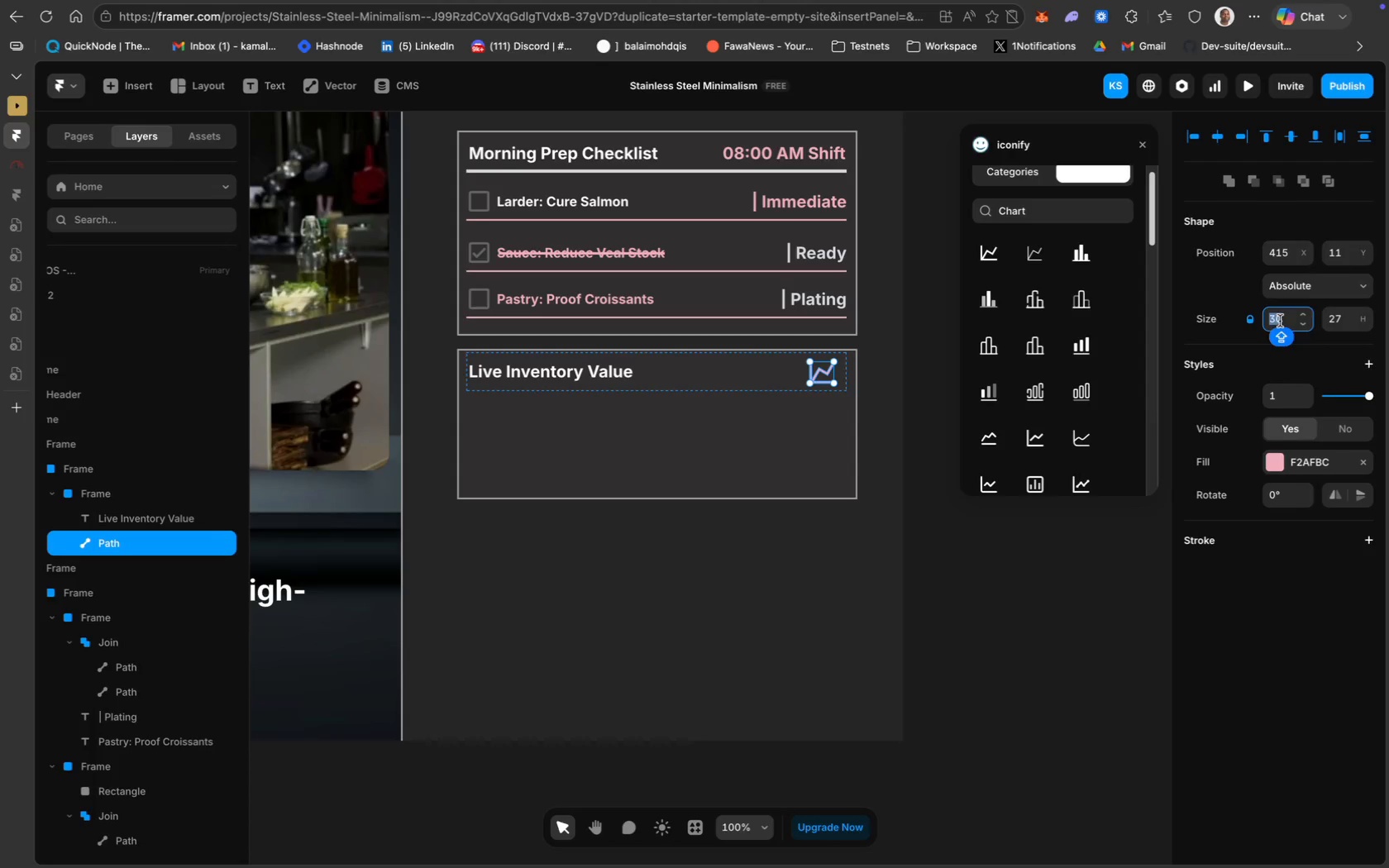 
type(25)
 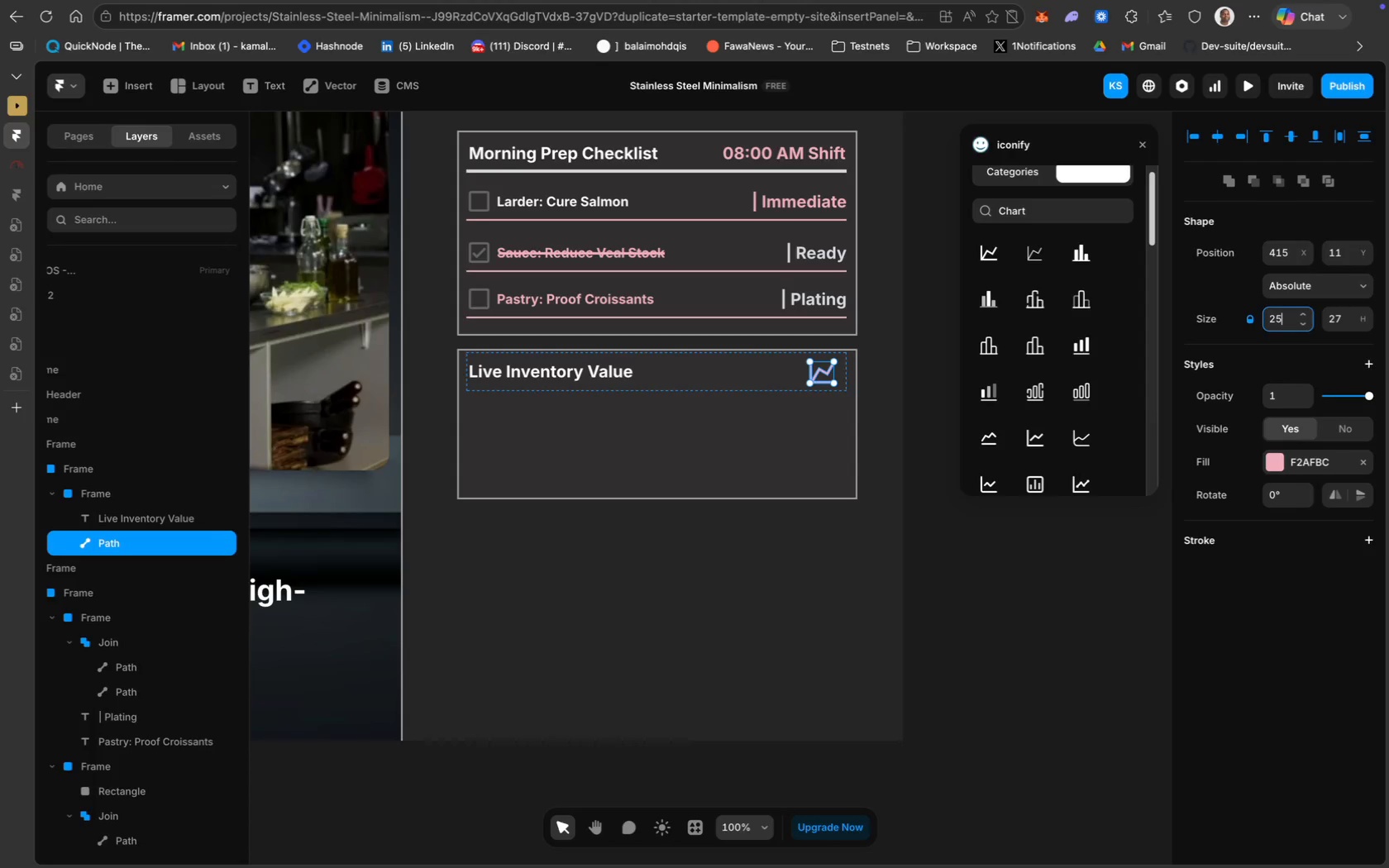 
key(Enter)
 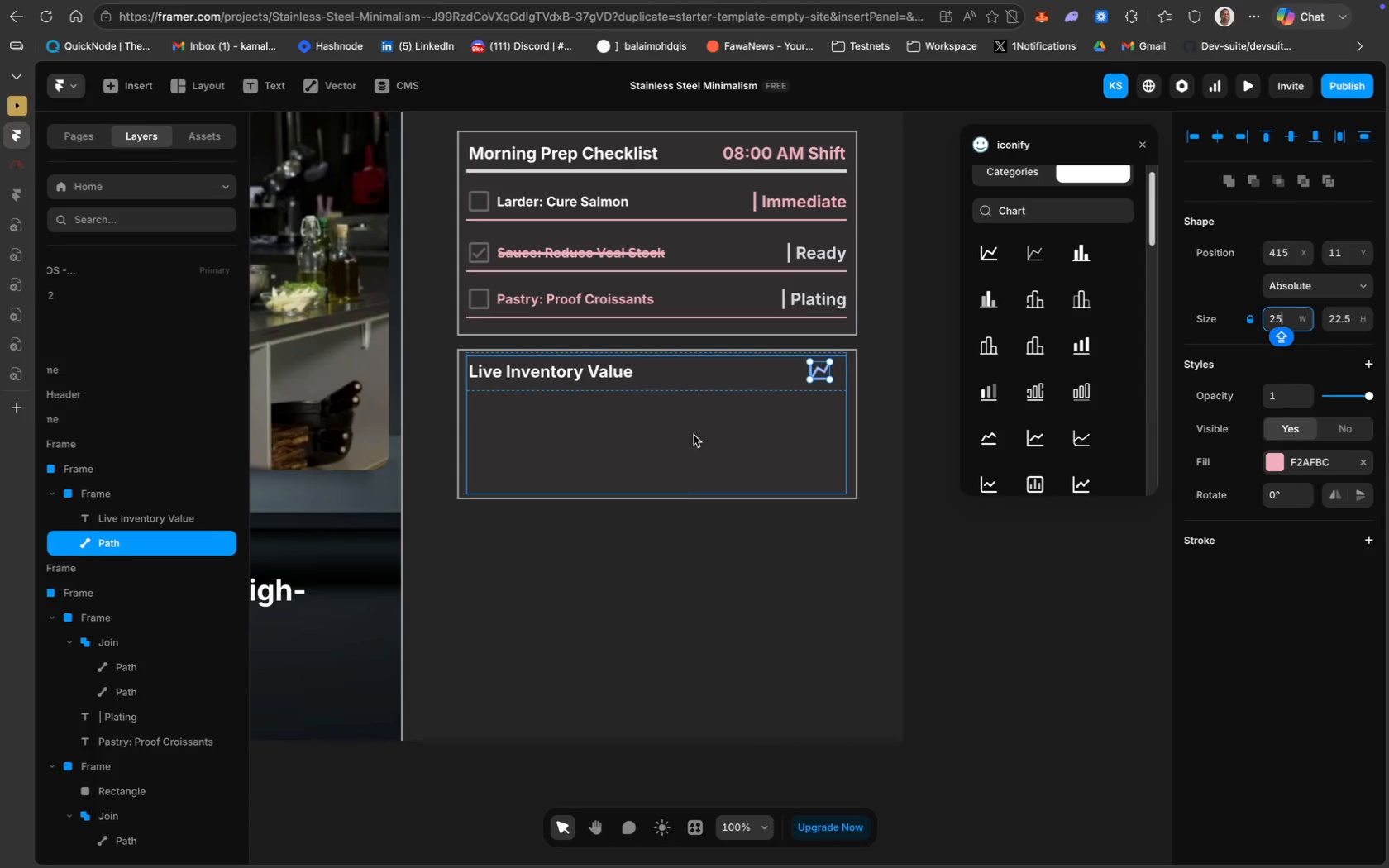 
wait(8.45)
 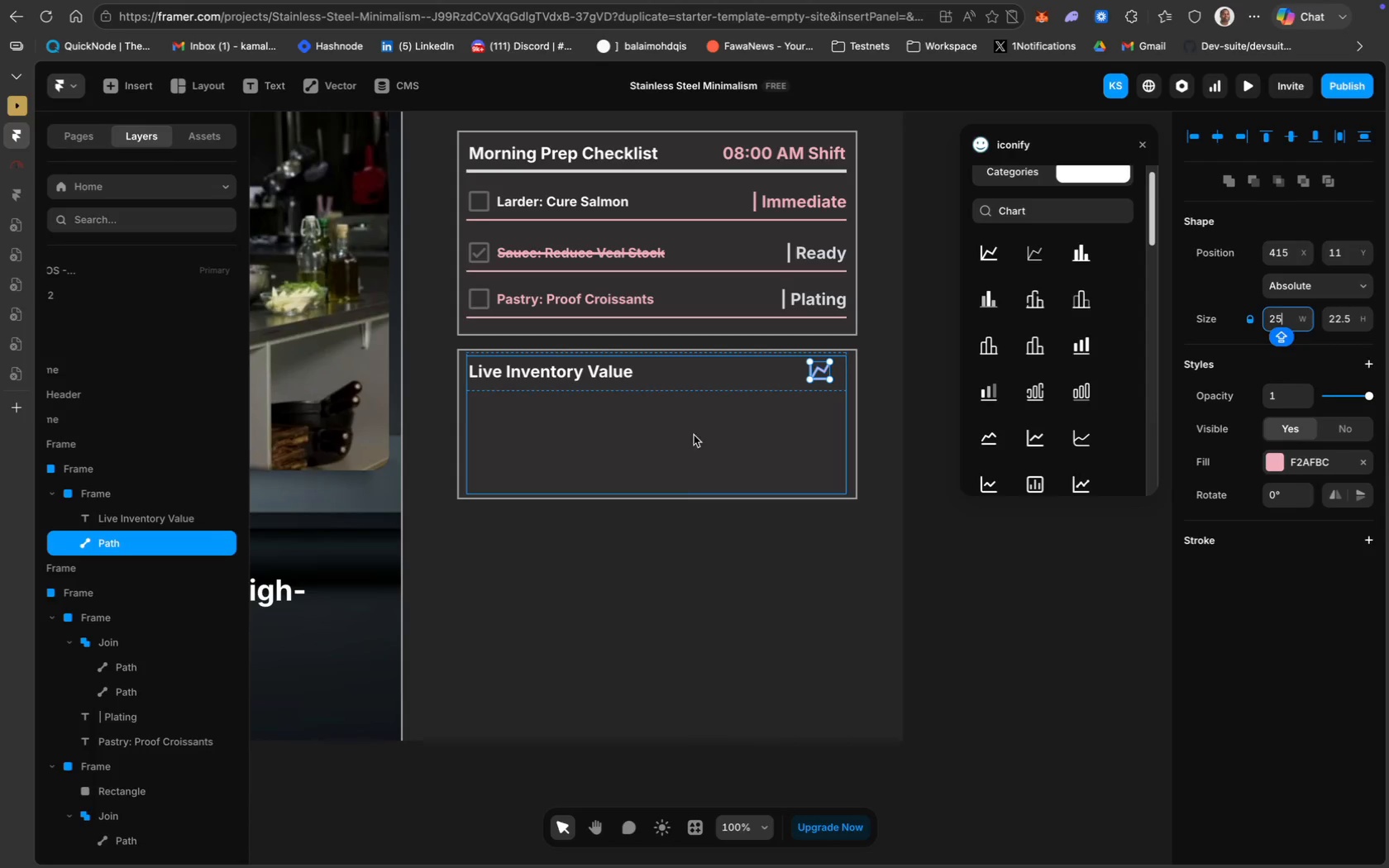 
left_click([217, 84])
 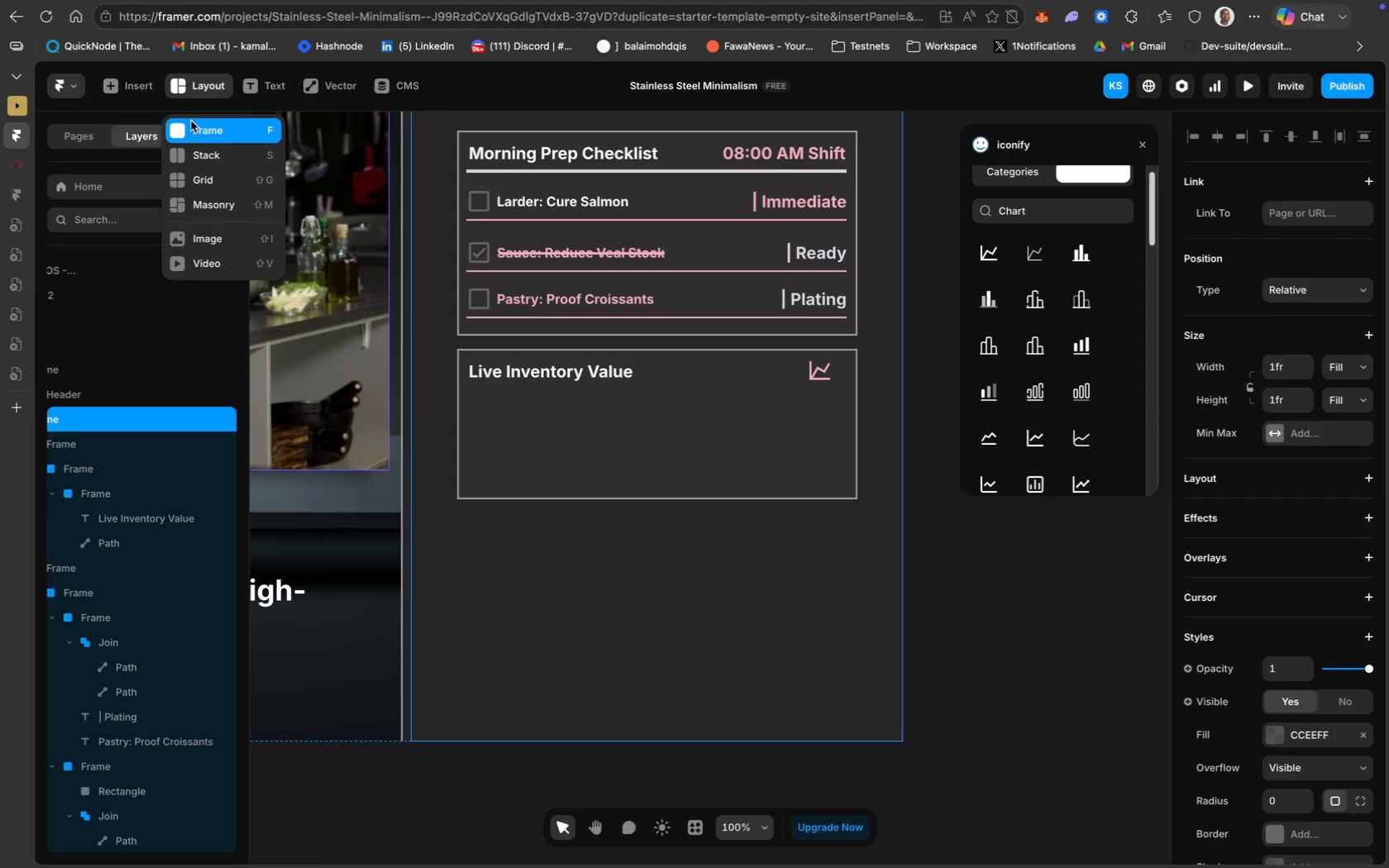 
left_click([192, 123])
 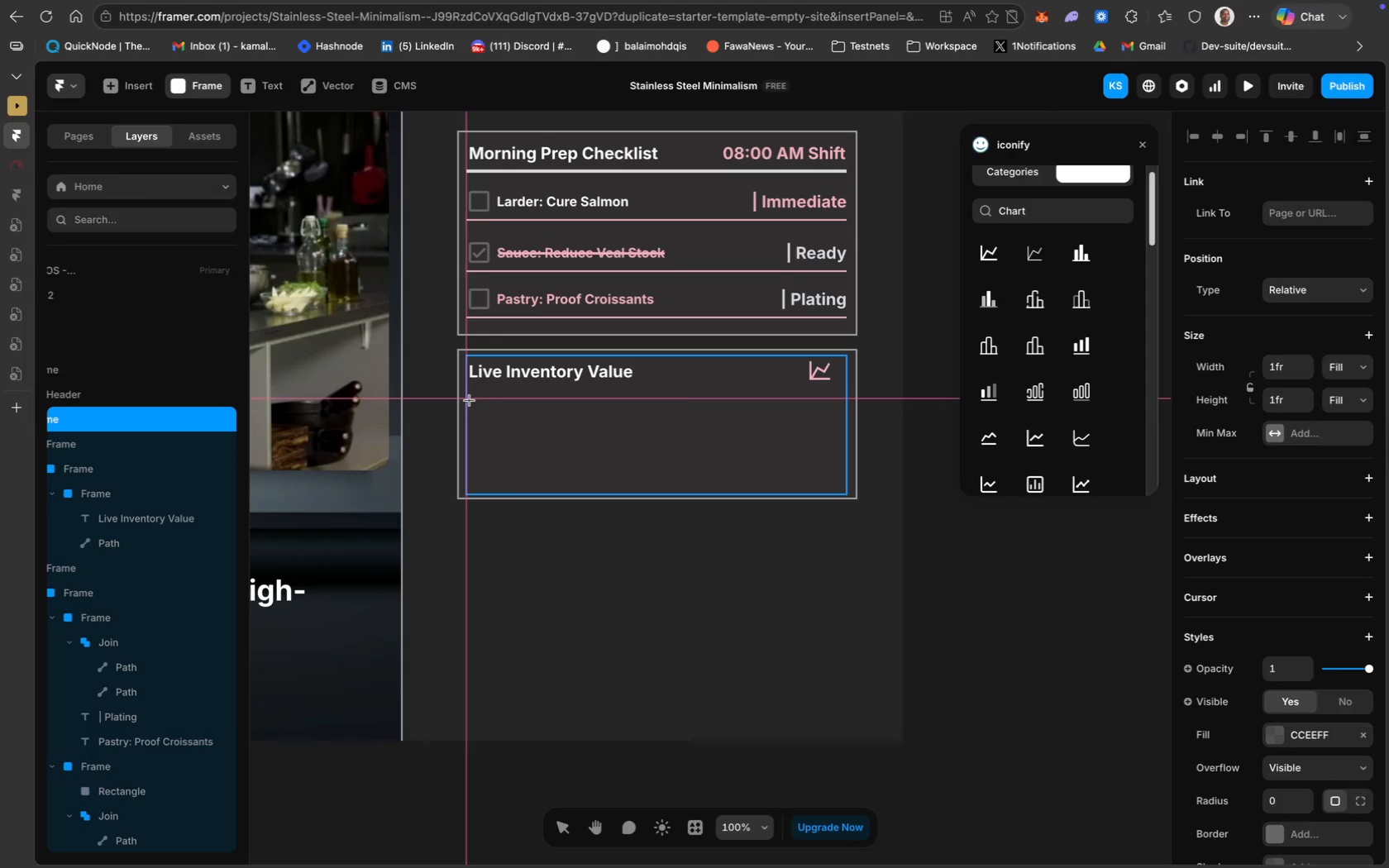 
wait(6.21)
 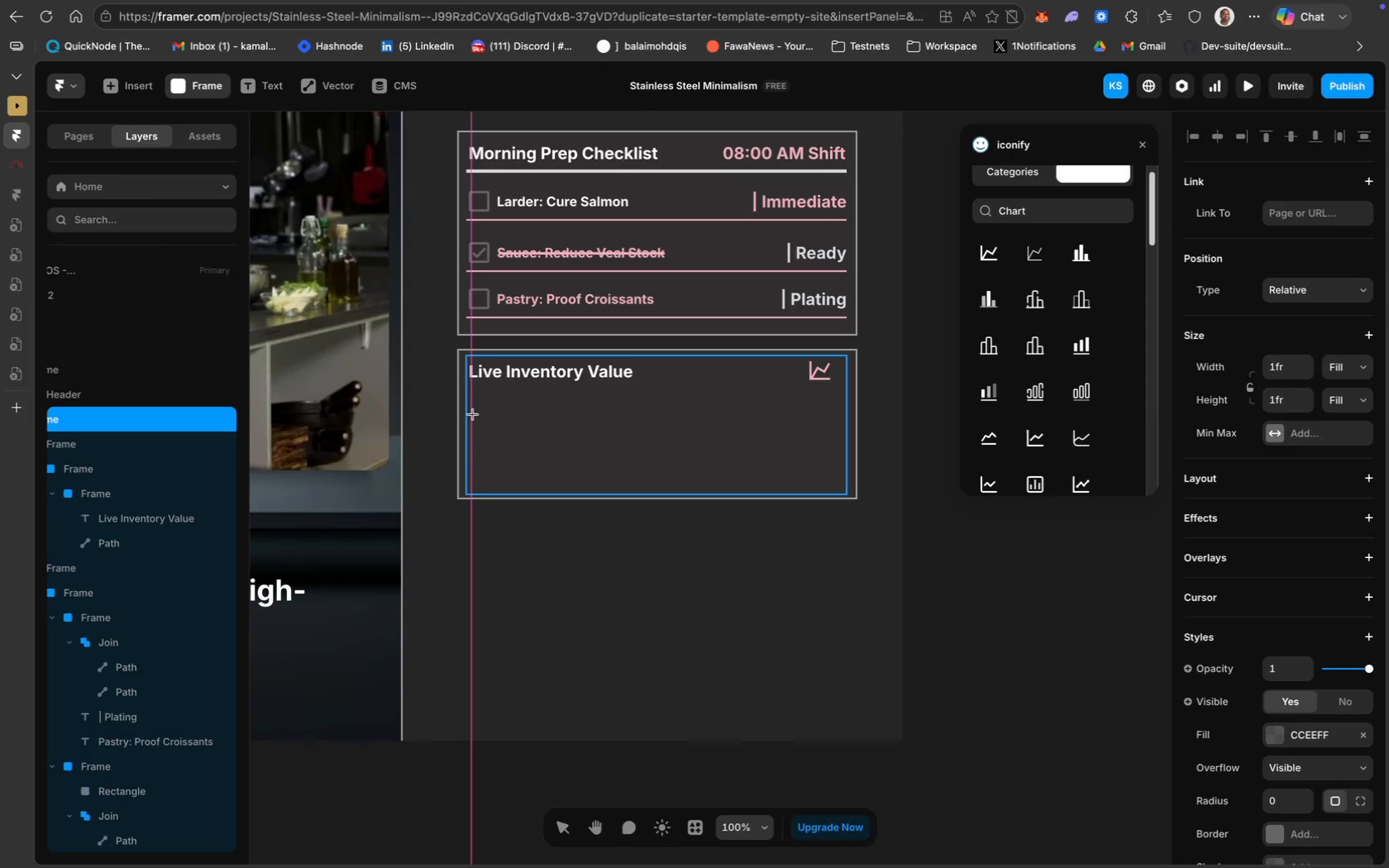 
left_click_drag(start_coordinate=[469, 401], to_coordinate=[844, 464])
 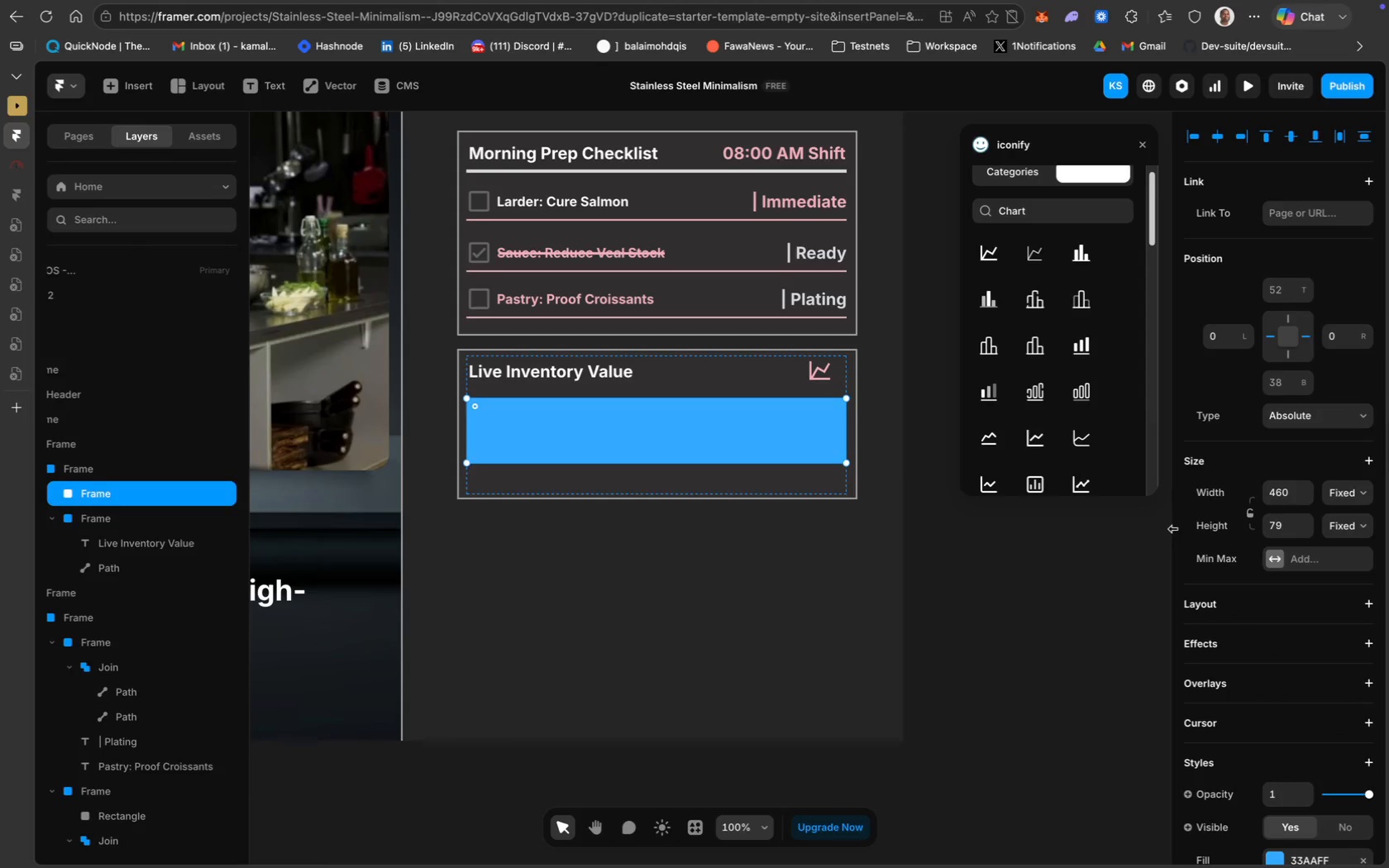 
left_click([1310, 720])
 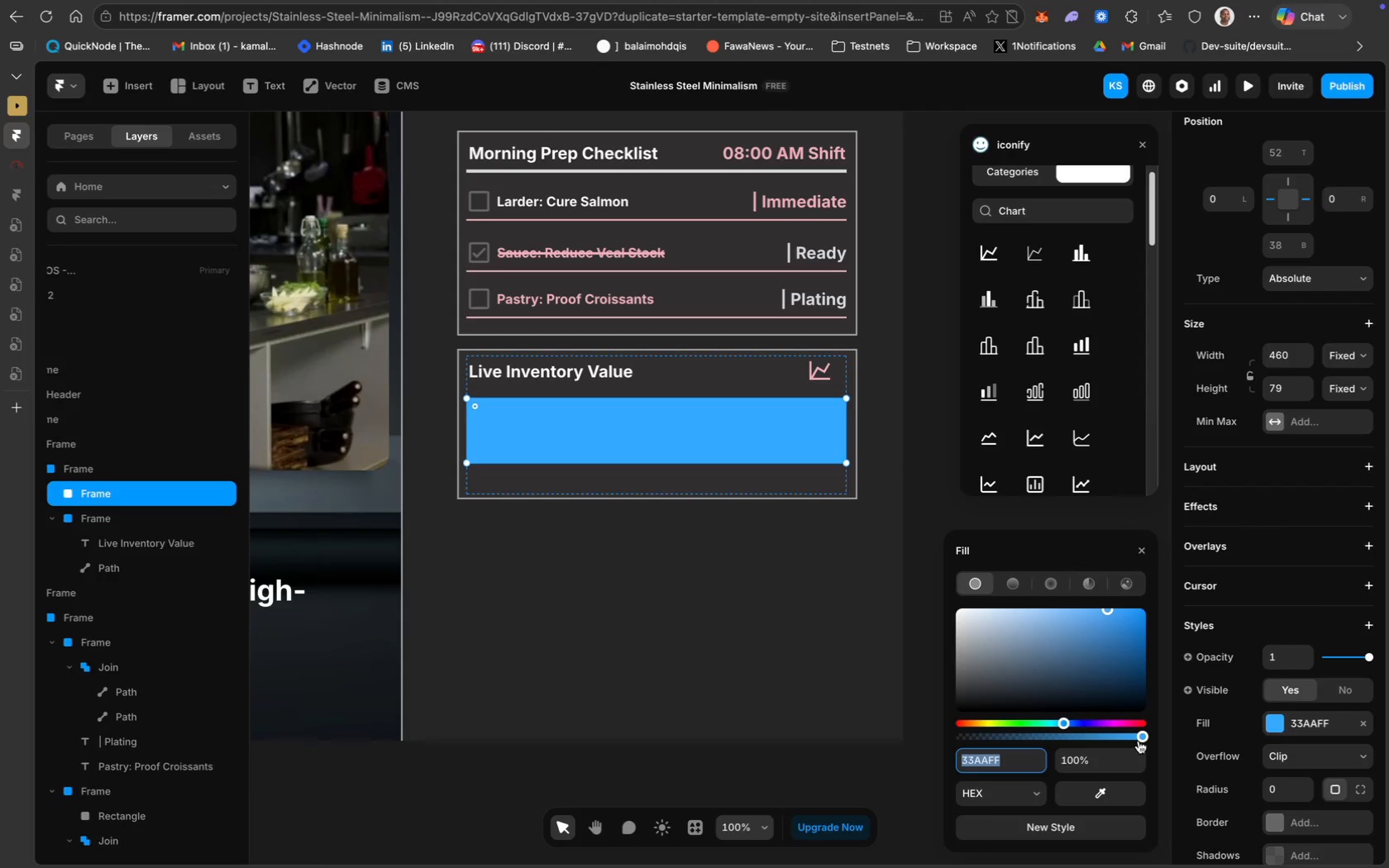 
scroll: coordinate [1281, 687], scroll_direction: down, amount: 11.0
 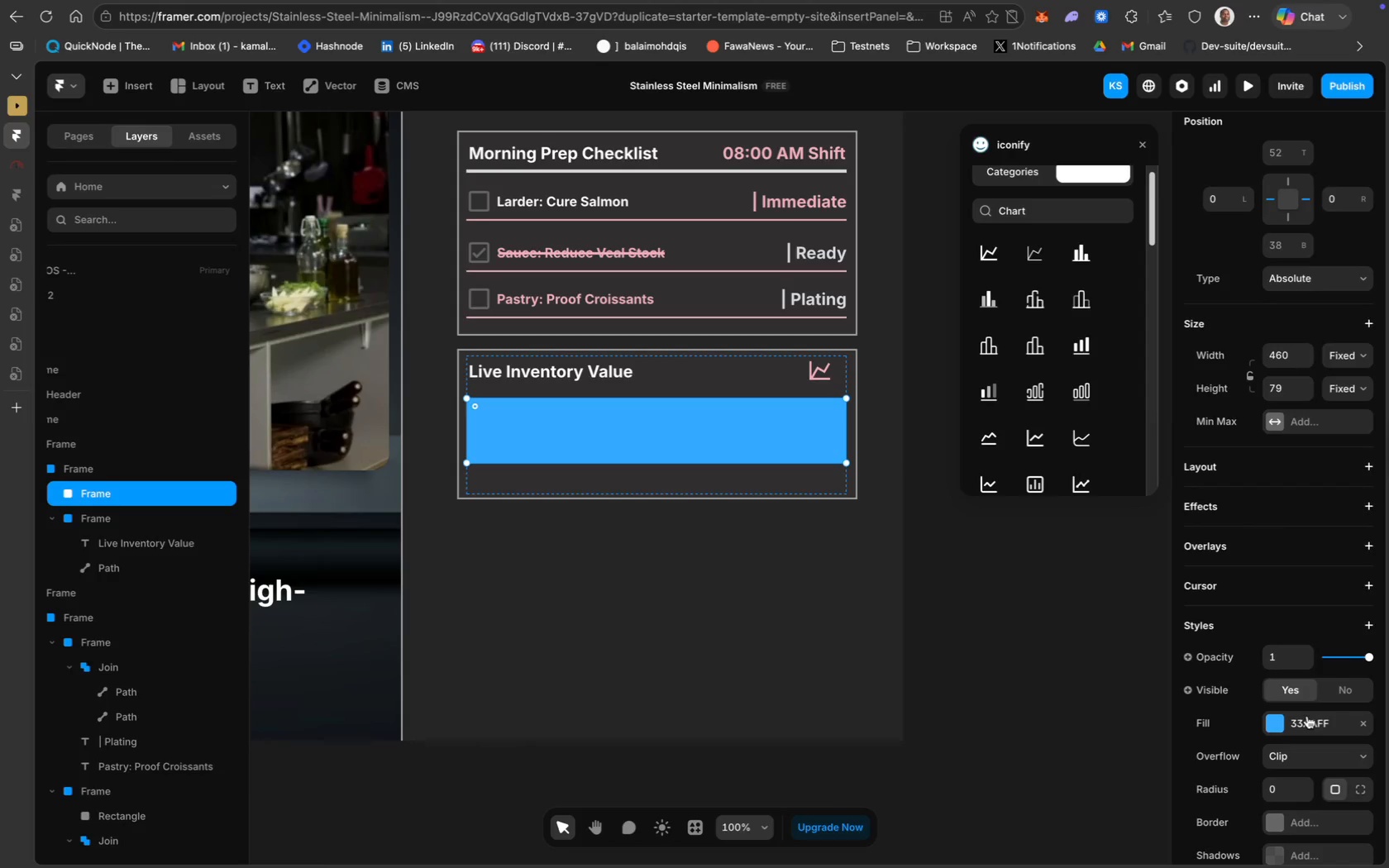 
left_click_drag(start_coordinate=[1139, 741], to_coordinate=[931, 747])
 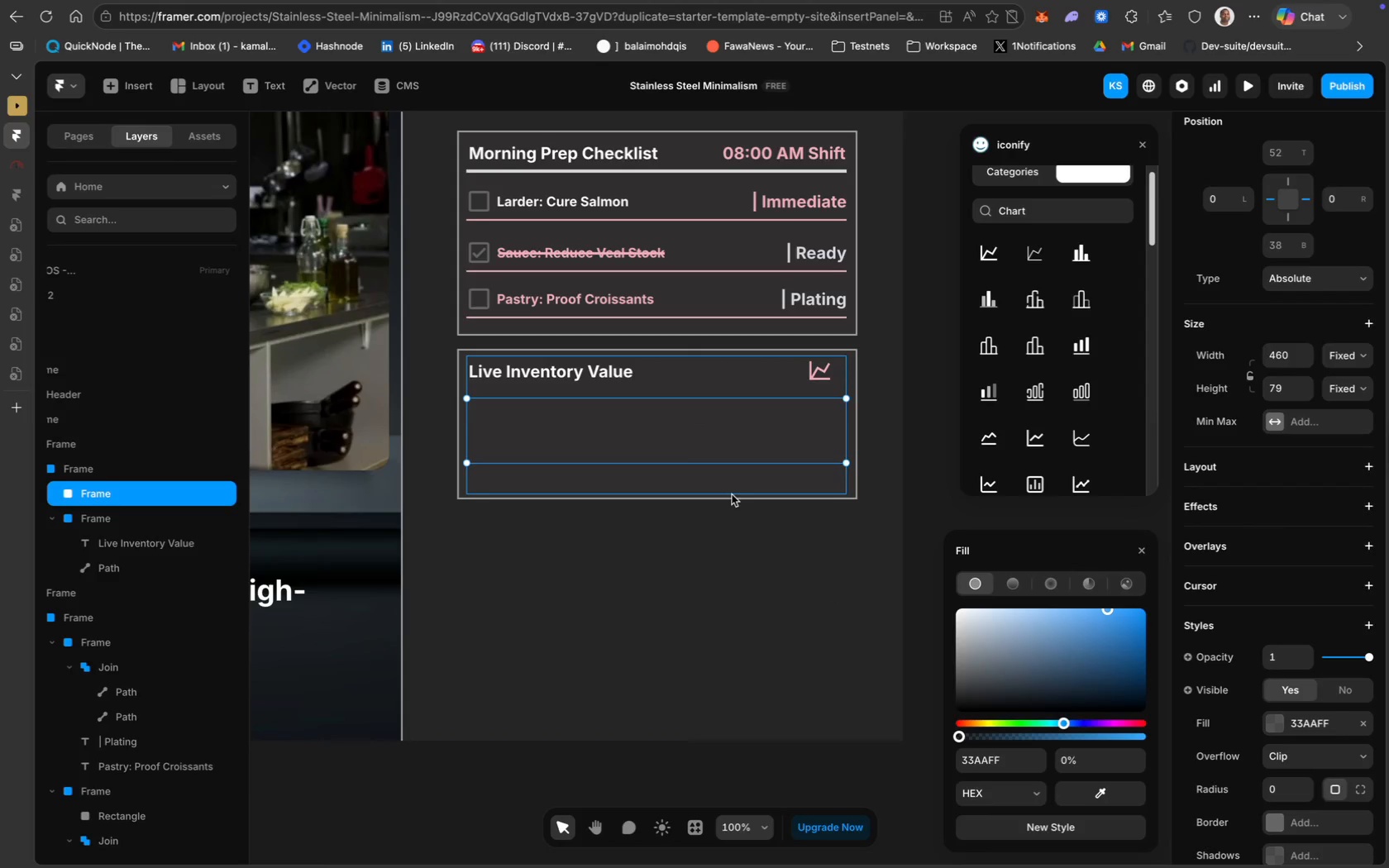 
left_click([732, 492])
 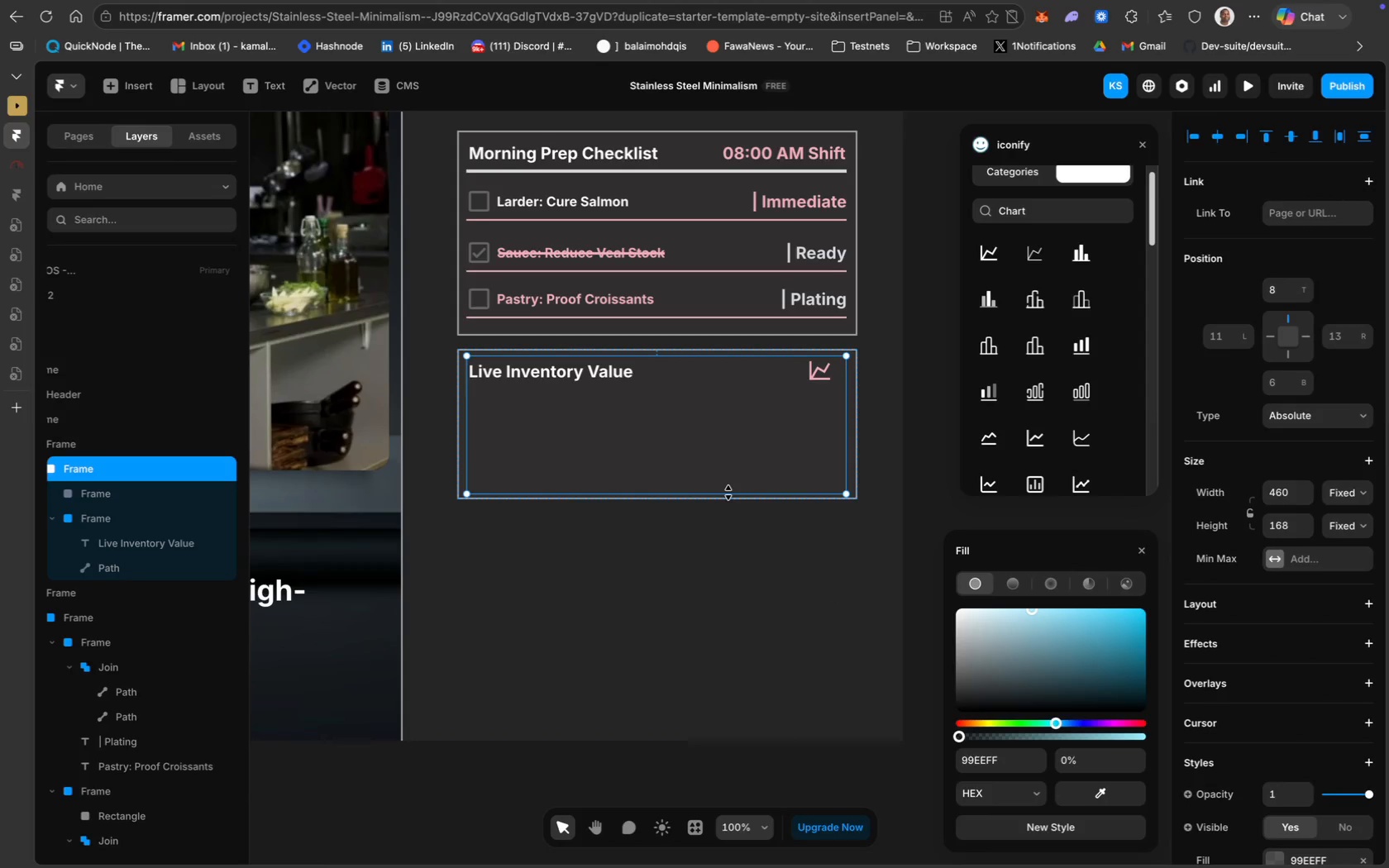 
key(Shift+ShiftLeft)
 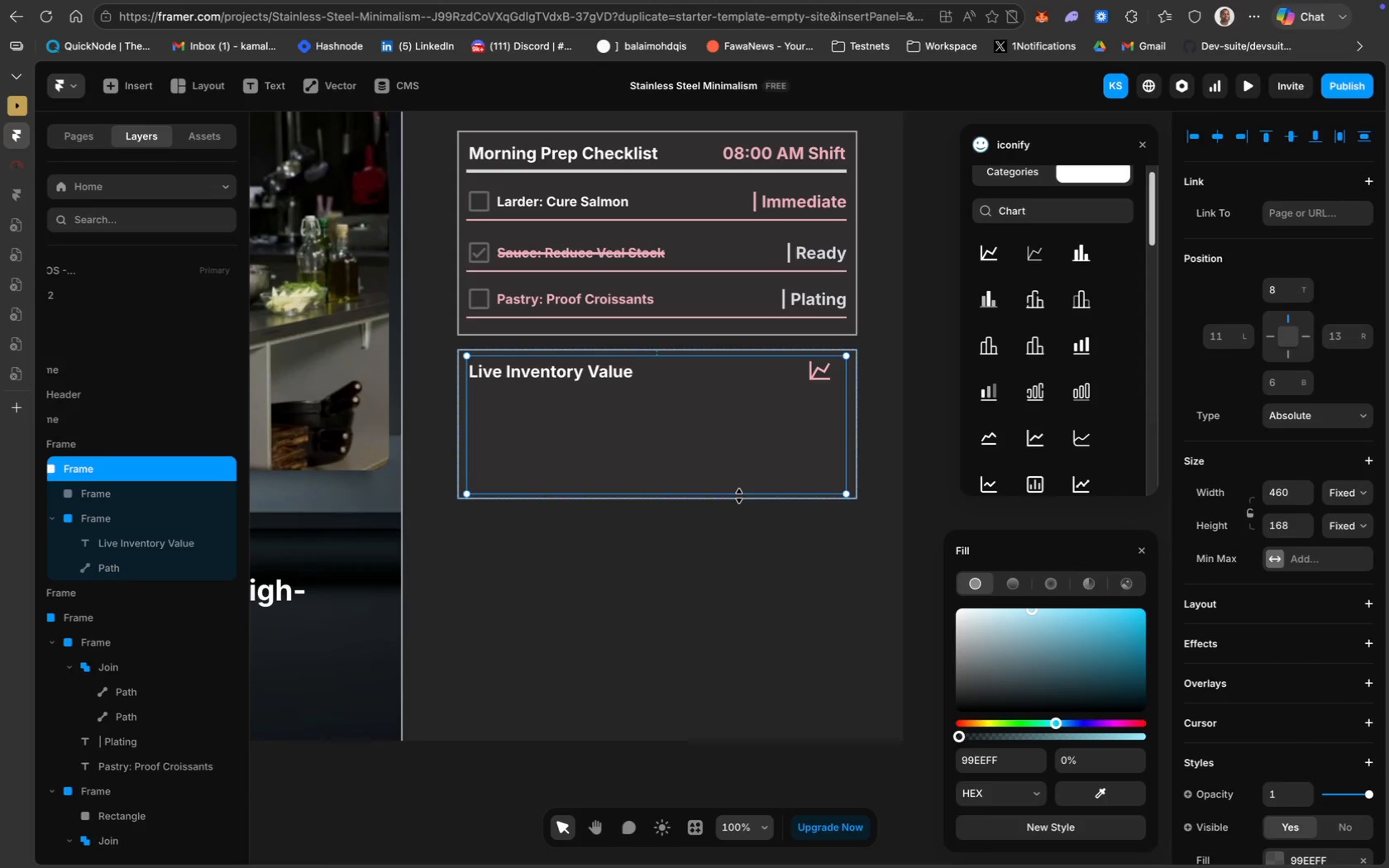 
hold_key(key=ShiftLeft, duration=3.36)
 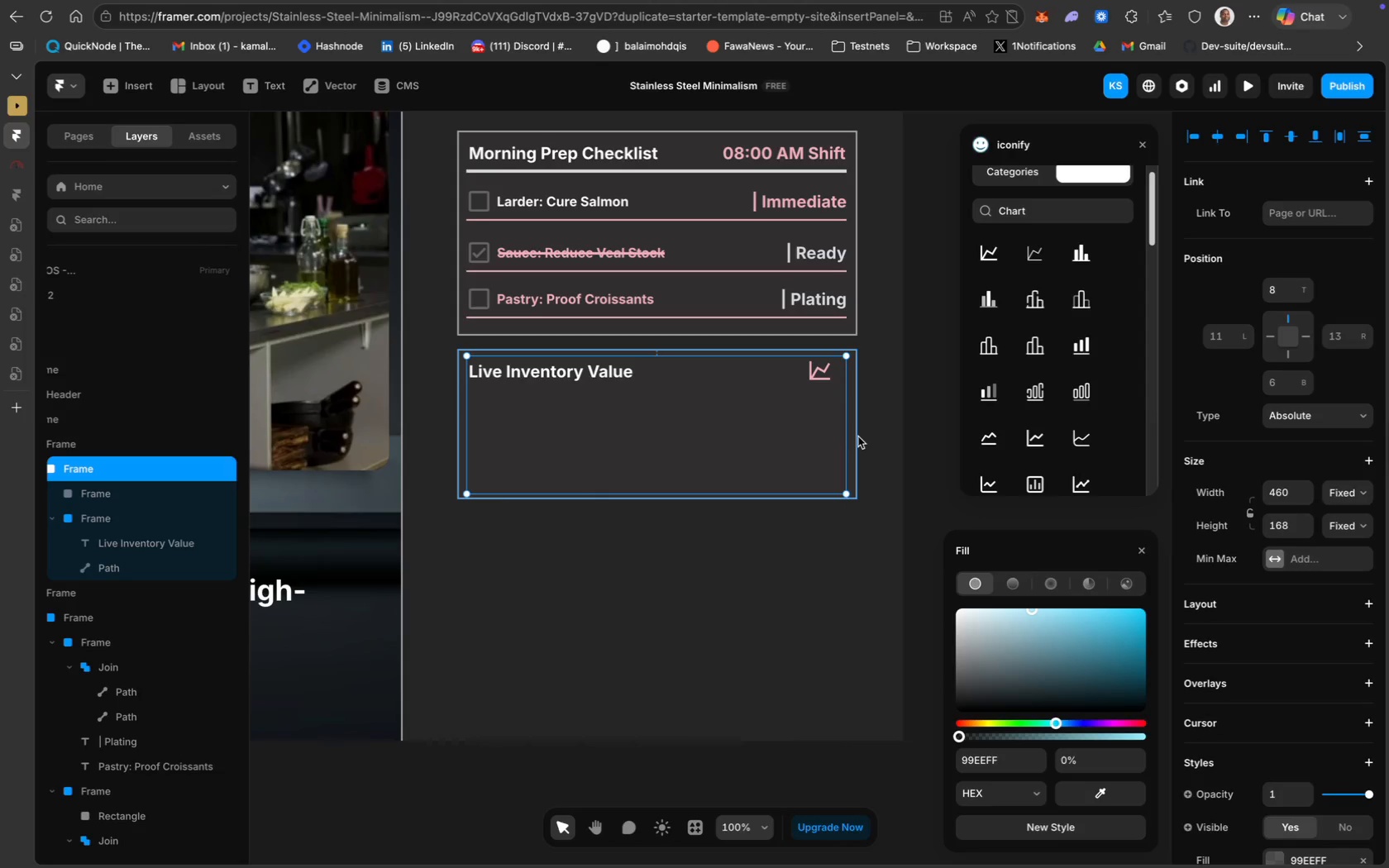 
hold_key(key=ShiftLeft, duration=1.76)
left_click([857, 414])
 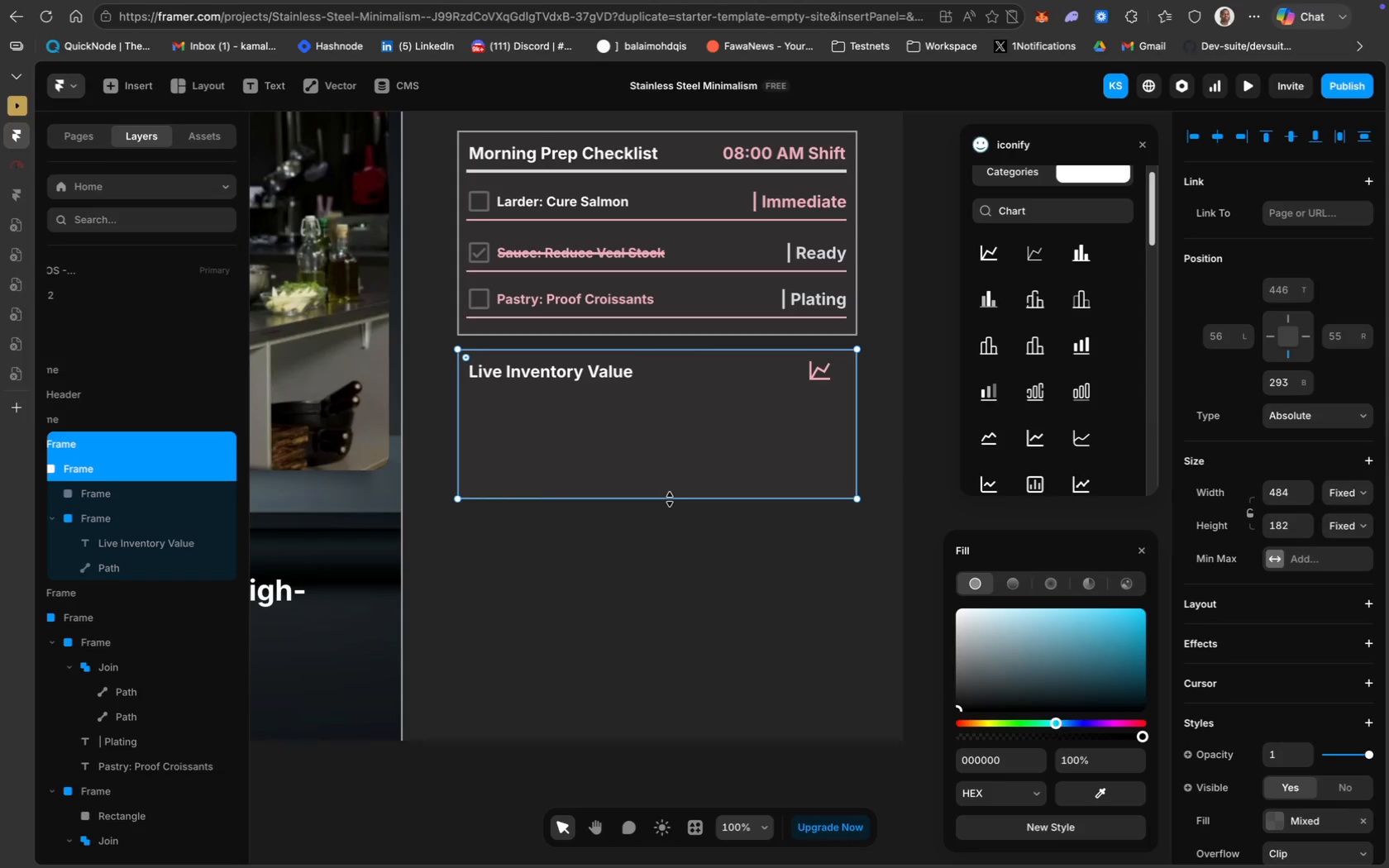 
left_click_drag(start_coordinate=[670, 499], to_coordinate=[671, 473])
 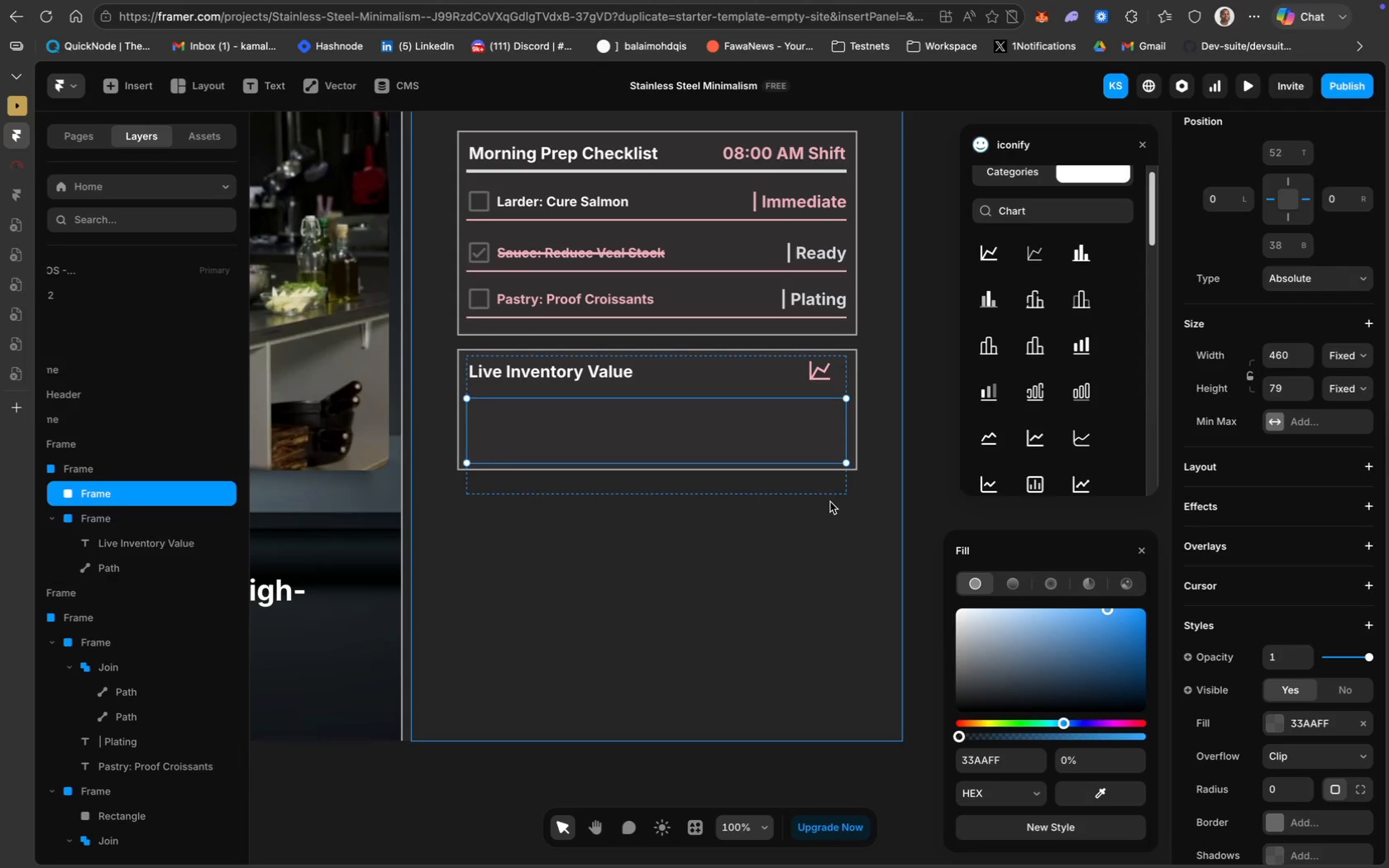 
wait(12.32)
 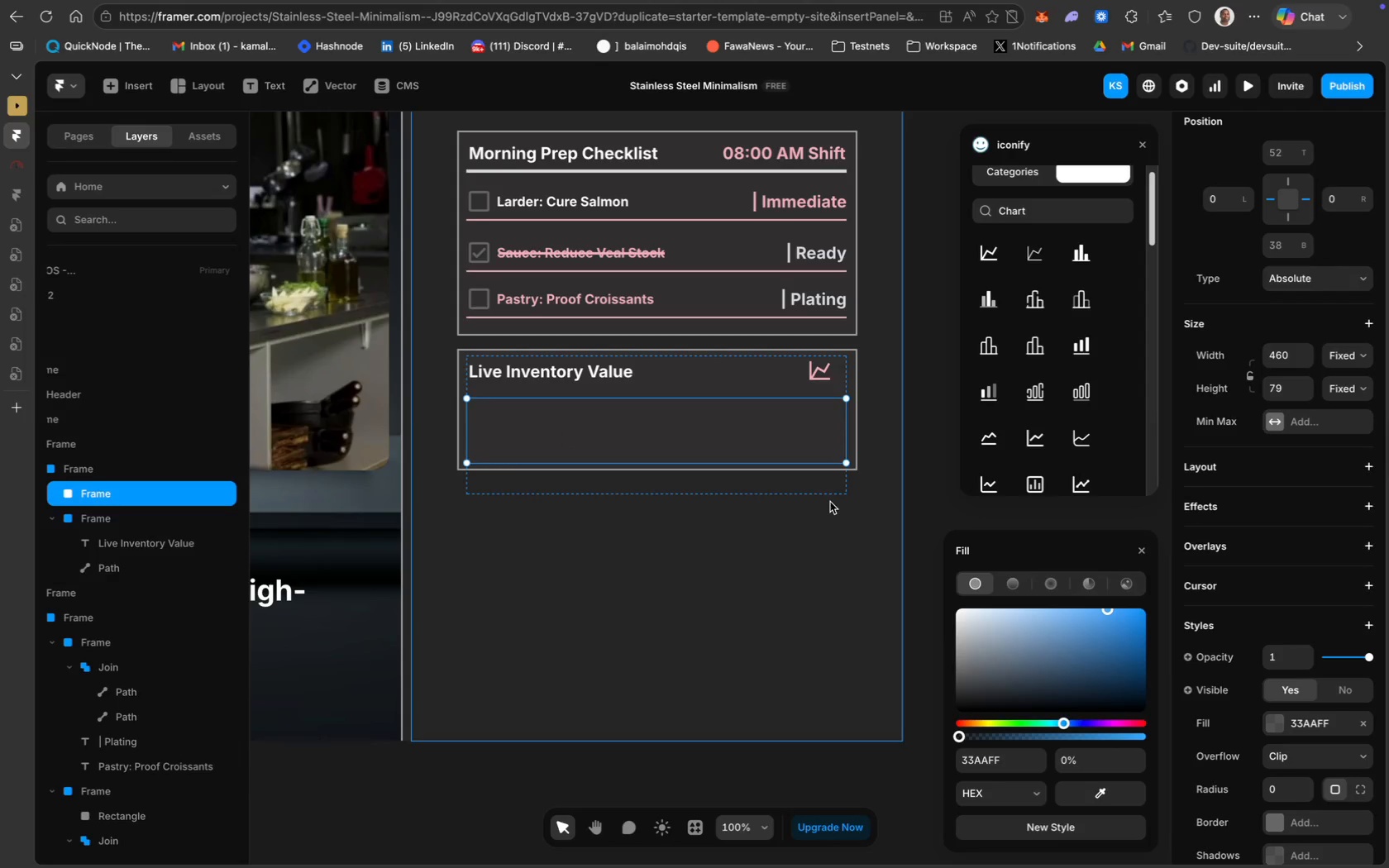 
left_click([458, 426])
 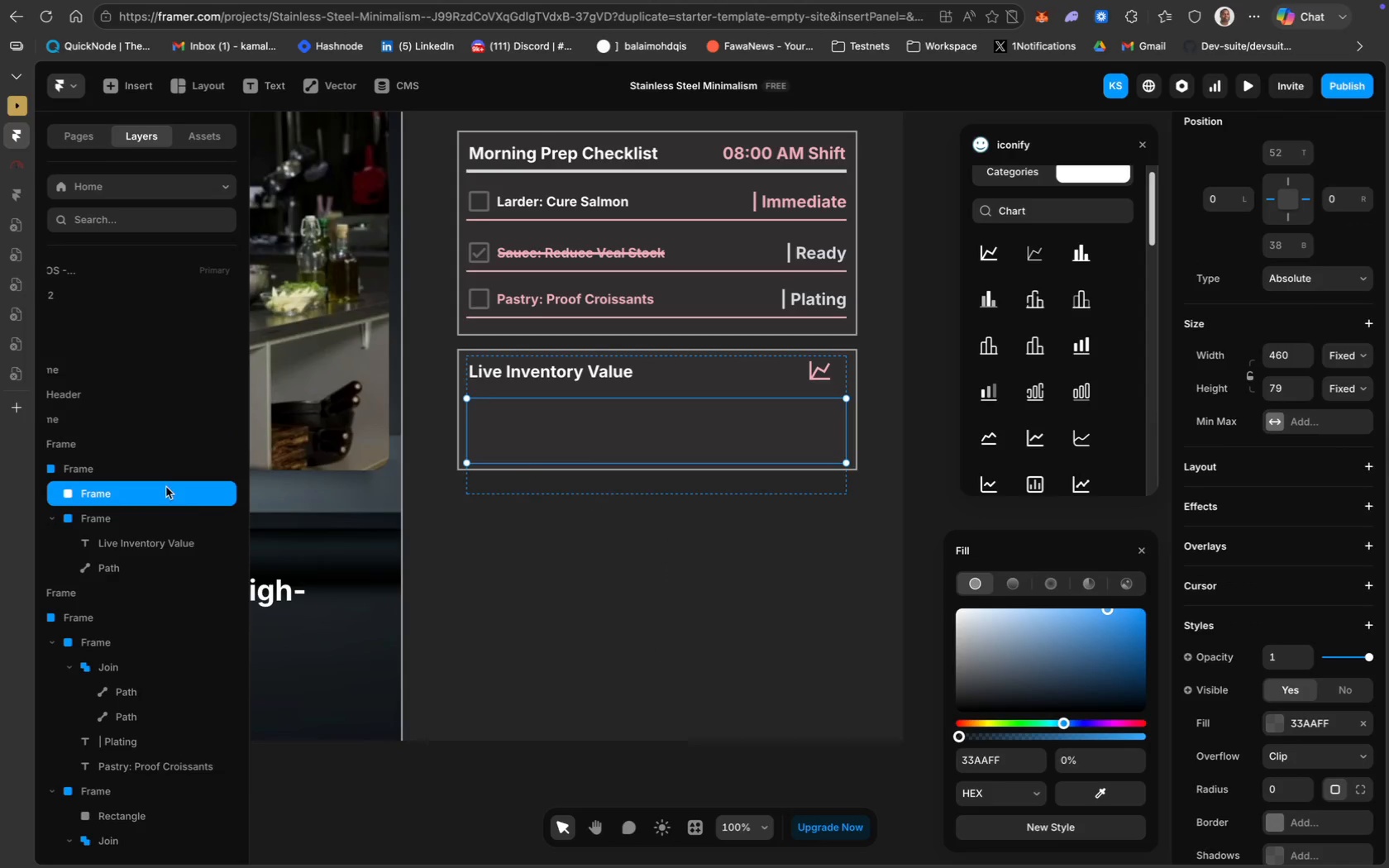 
wait(14.34)
 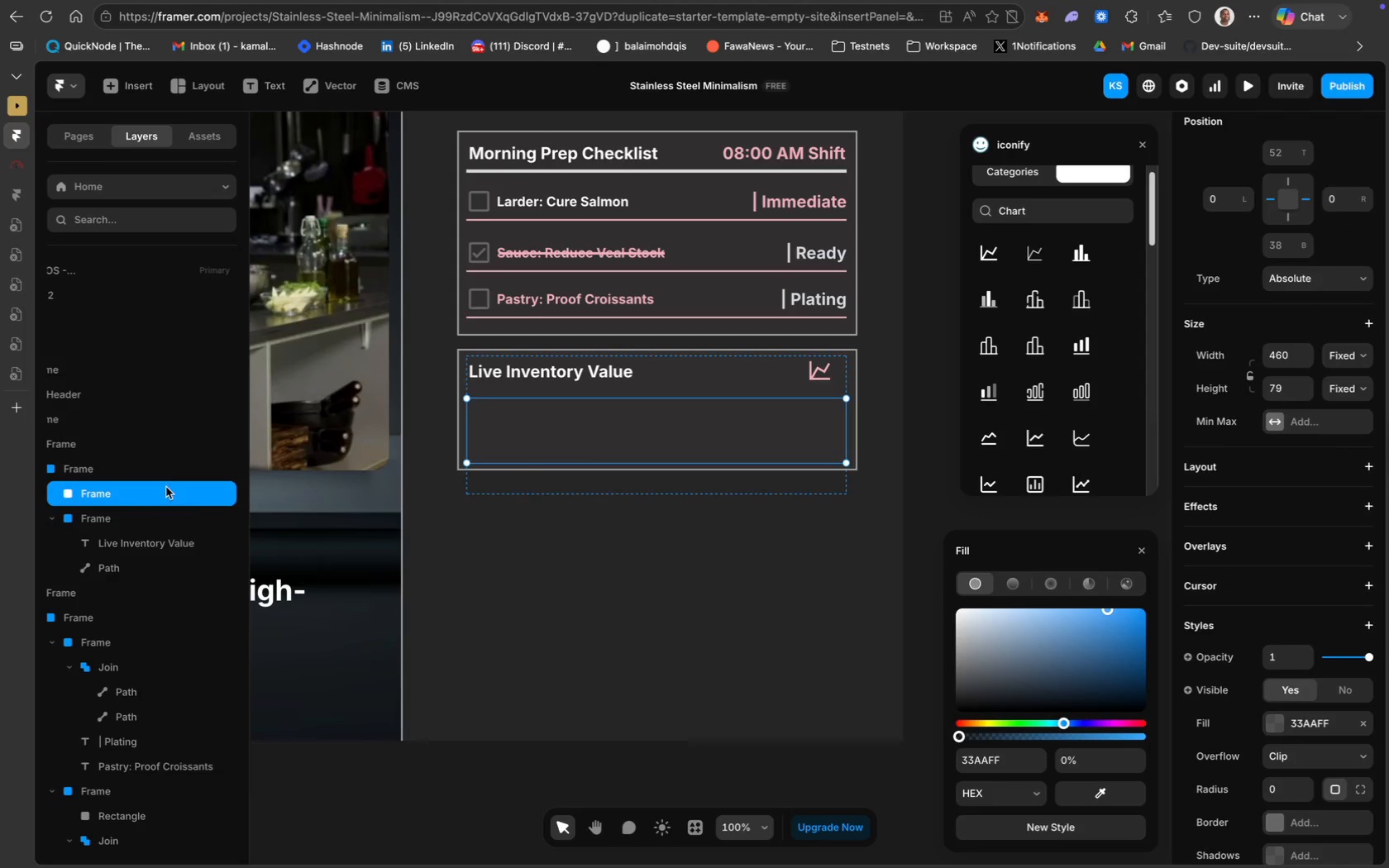 
left_click_drag(start_coordinate=[647, 496], to_coordinate=[647, 470])
 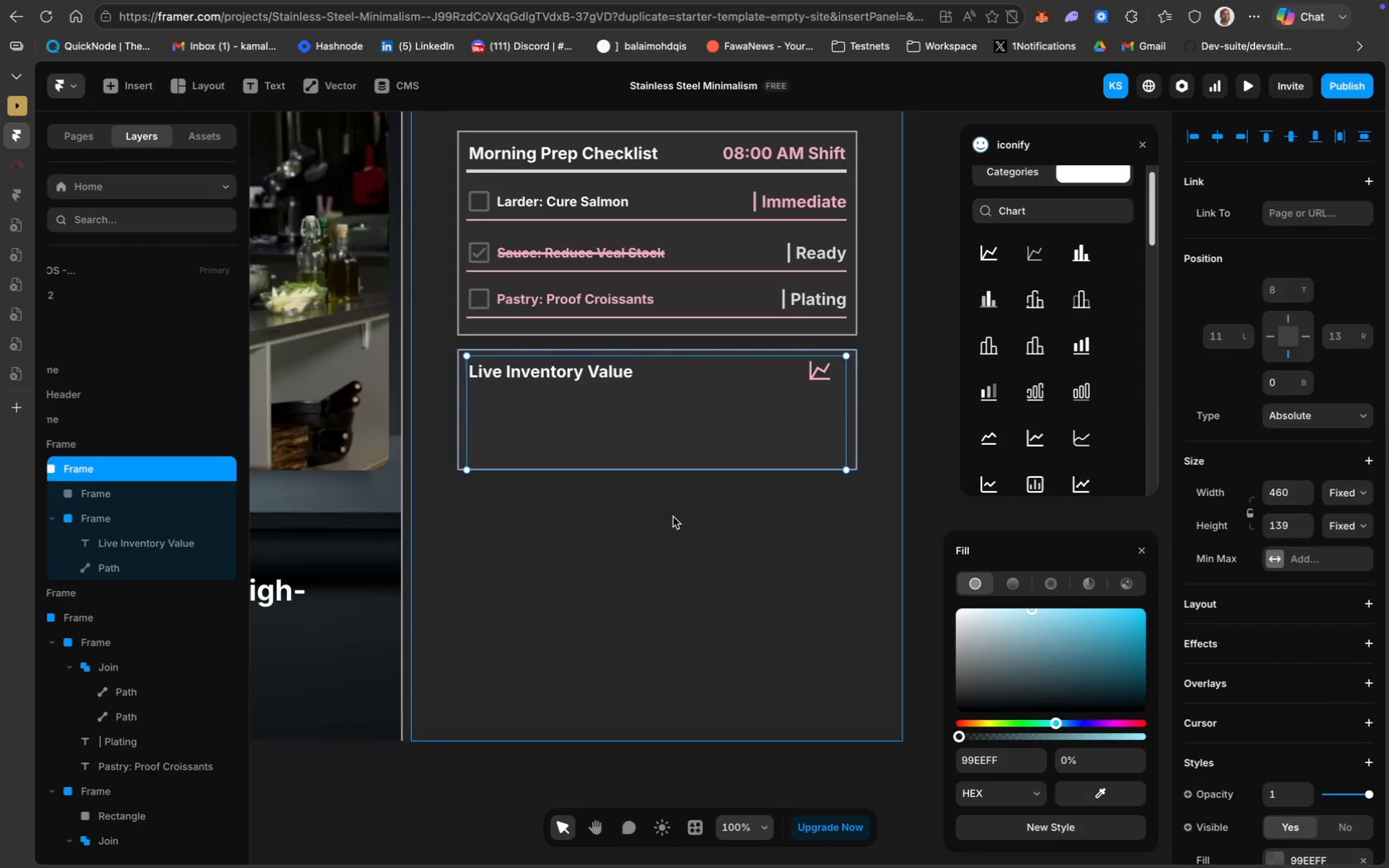 
left_click([673, 517])
 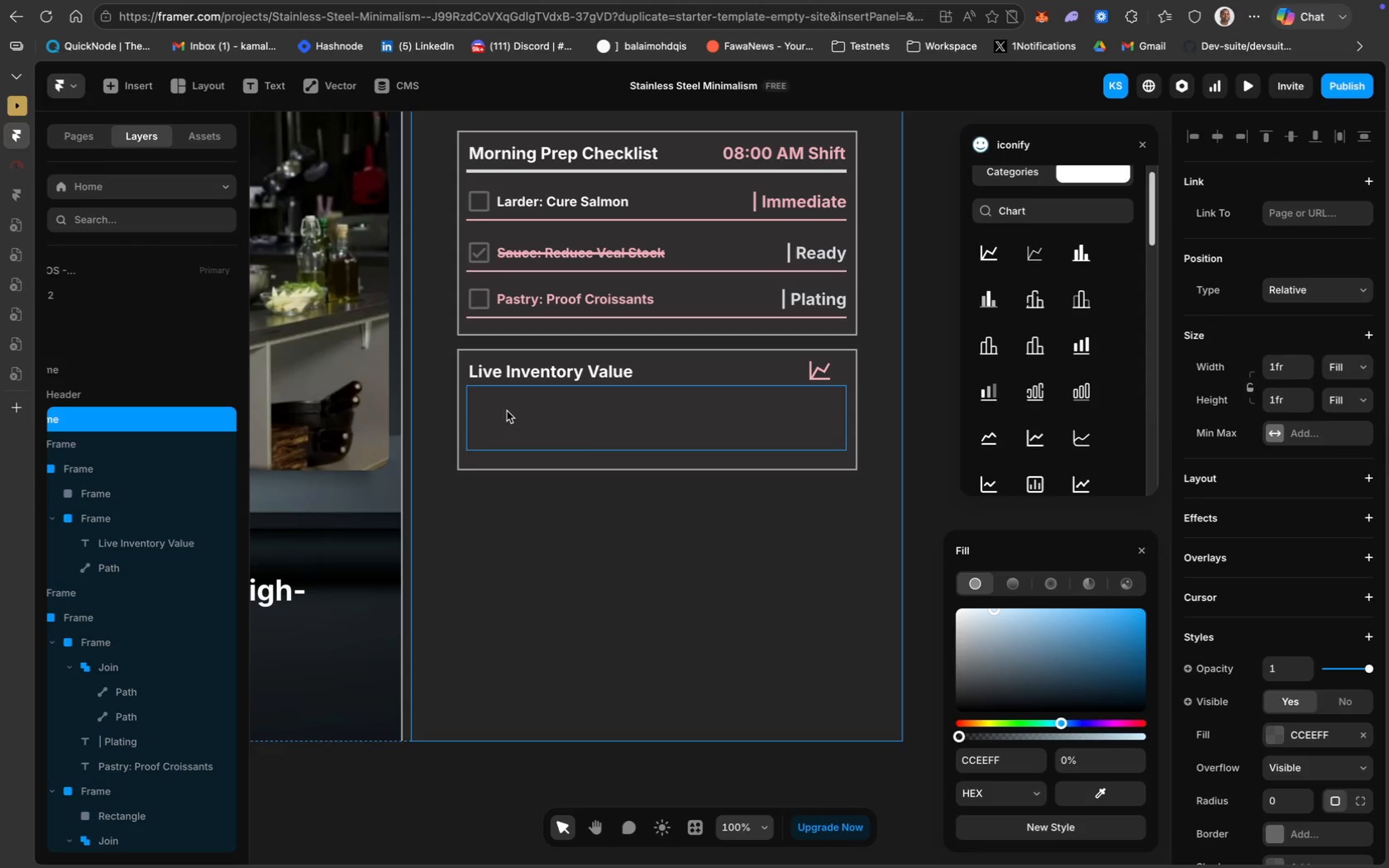 
left_click([505, 411])
 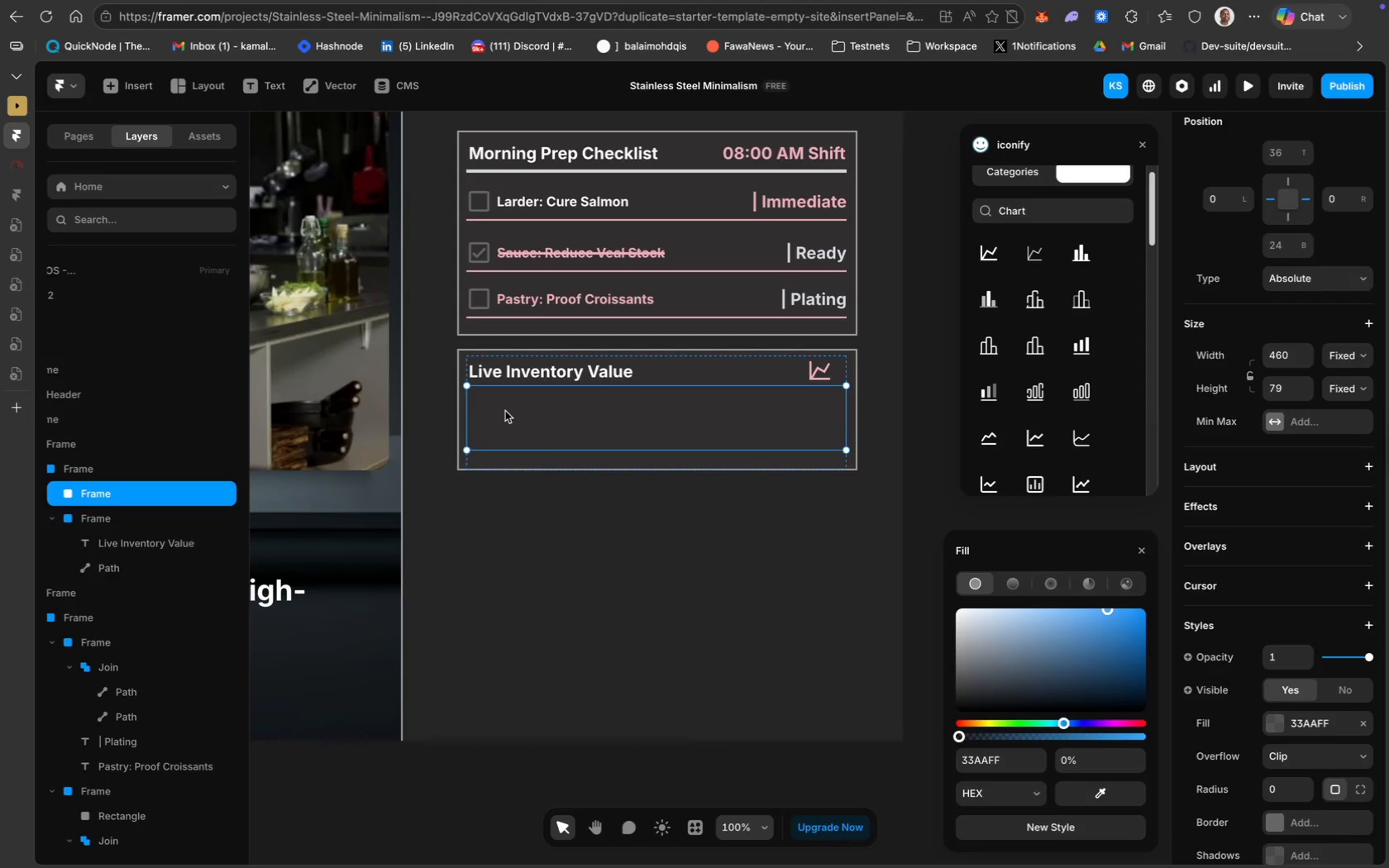 
left_click_drag(start_coordinate=[505, 411], to_coordinate=[503, 422])
 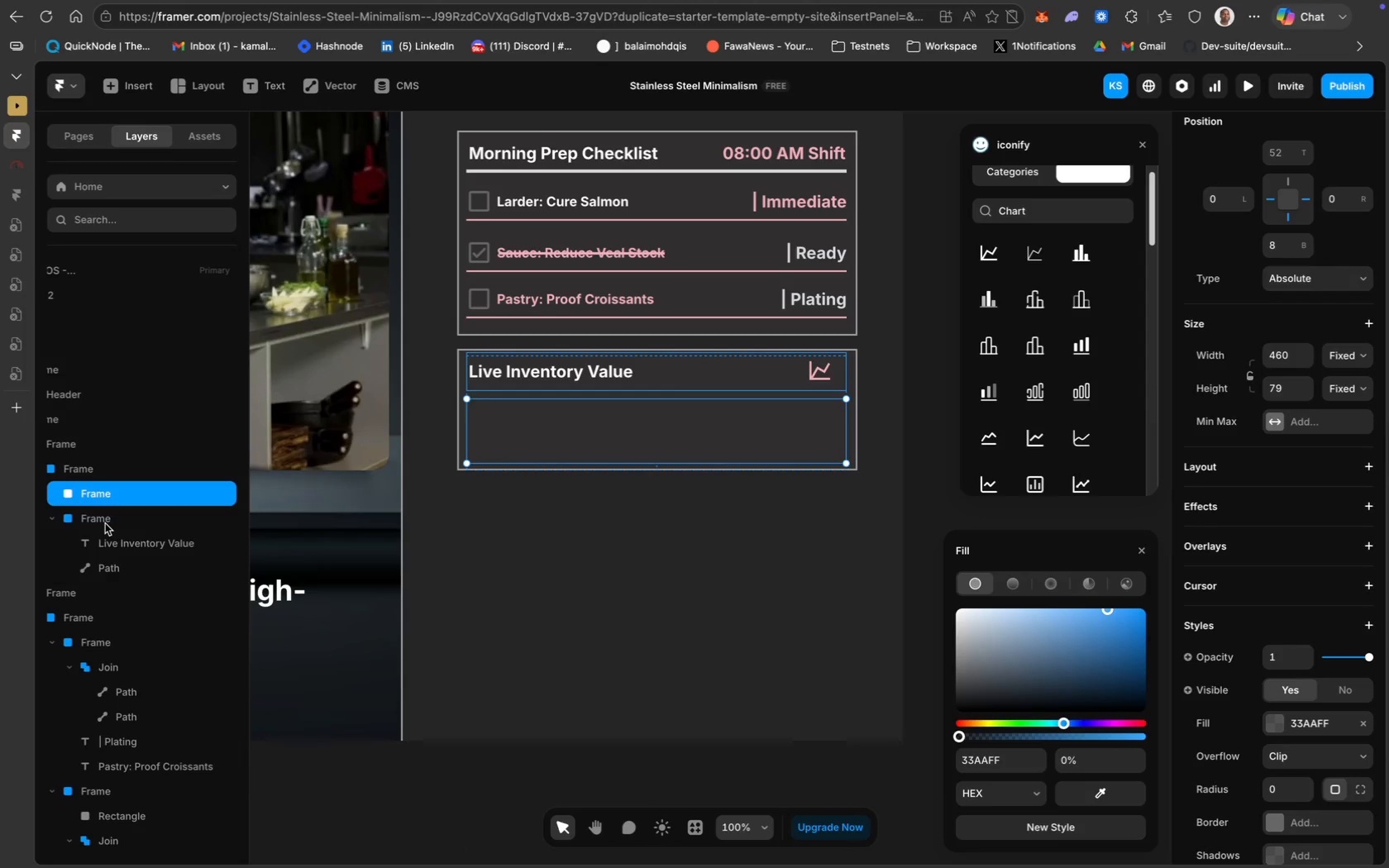 
wait(5.2)
 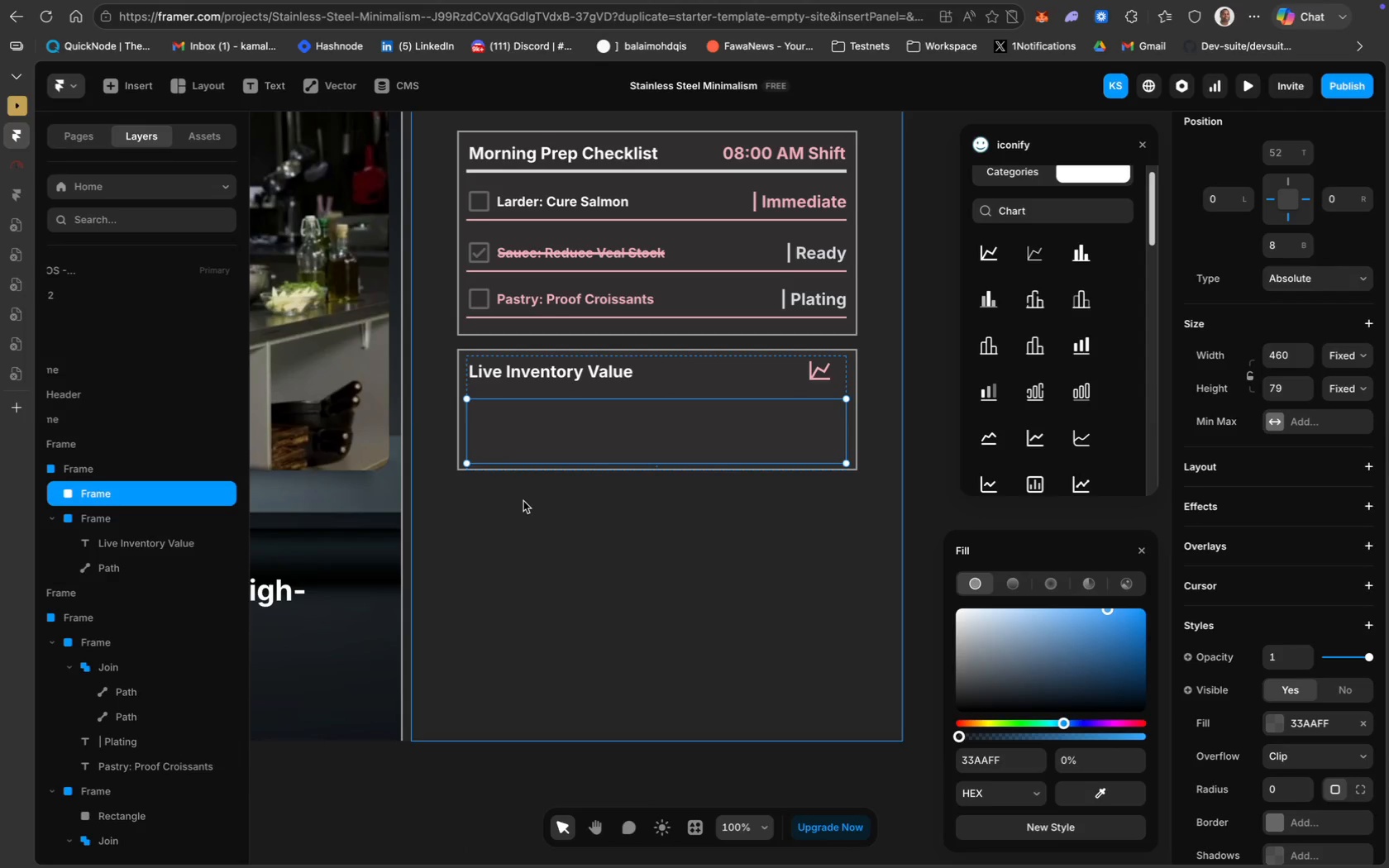 
left_click([94, 495])
 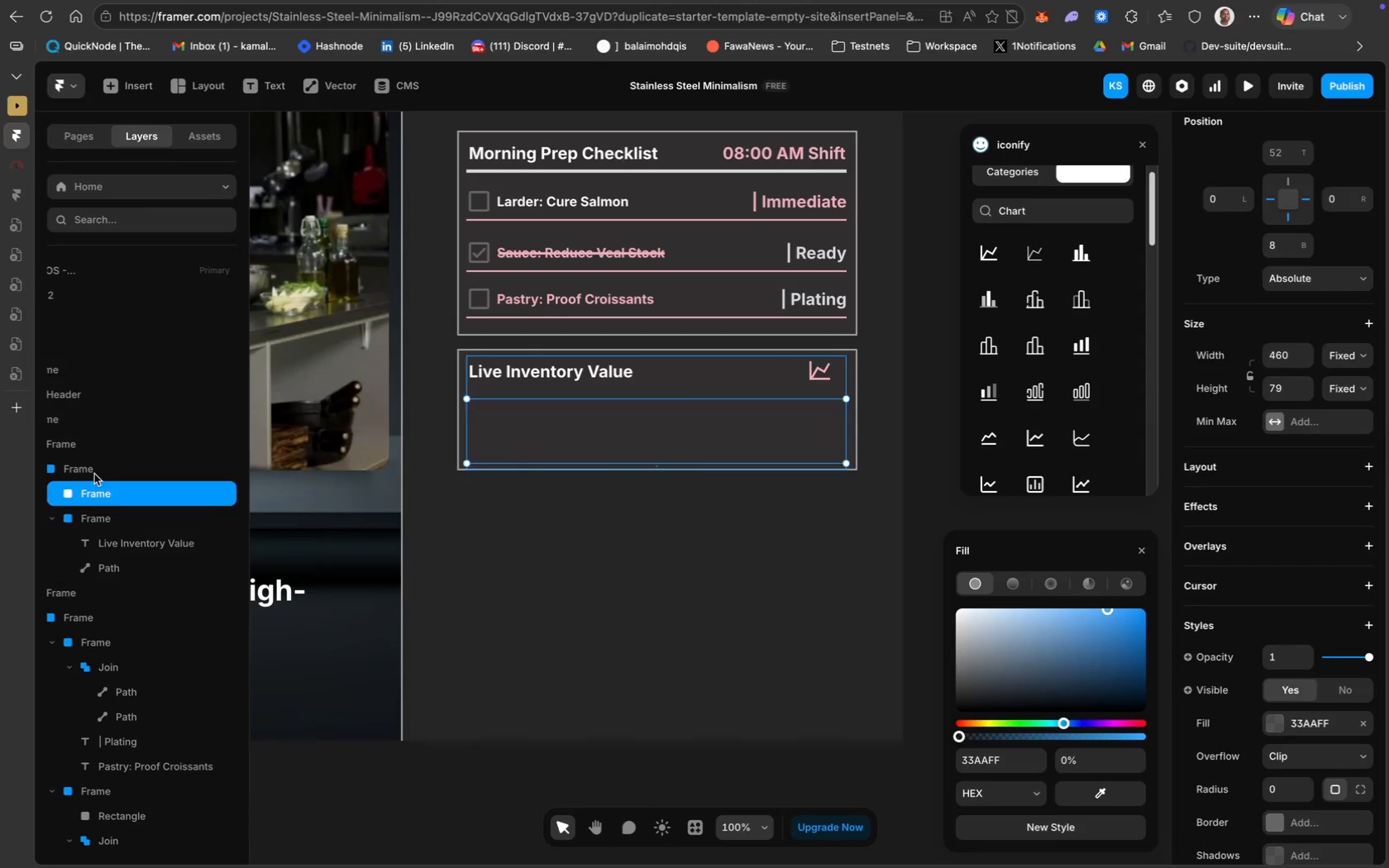 
left_click([94, 474])
 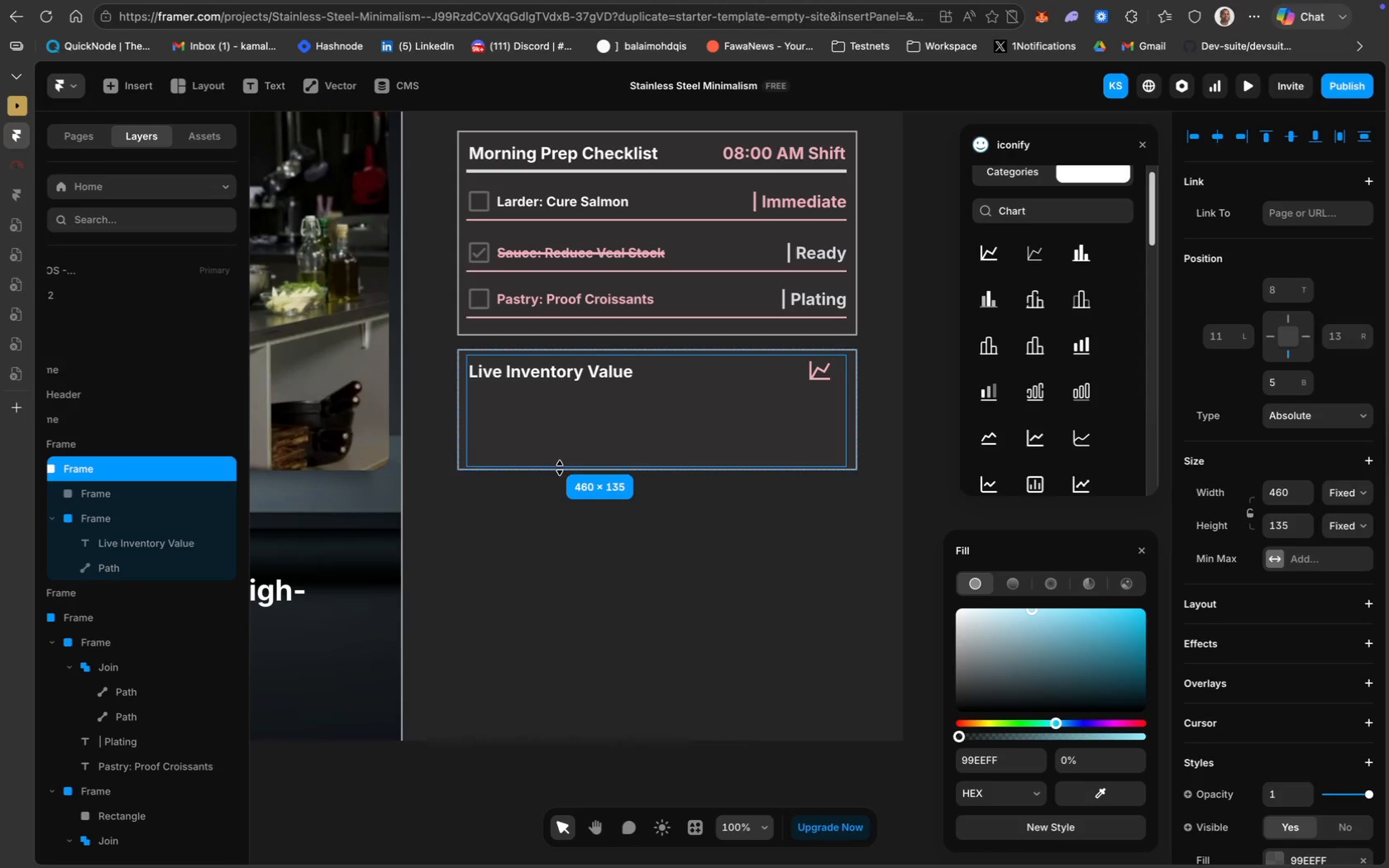 
wait(6.36)
 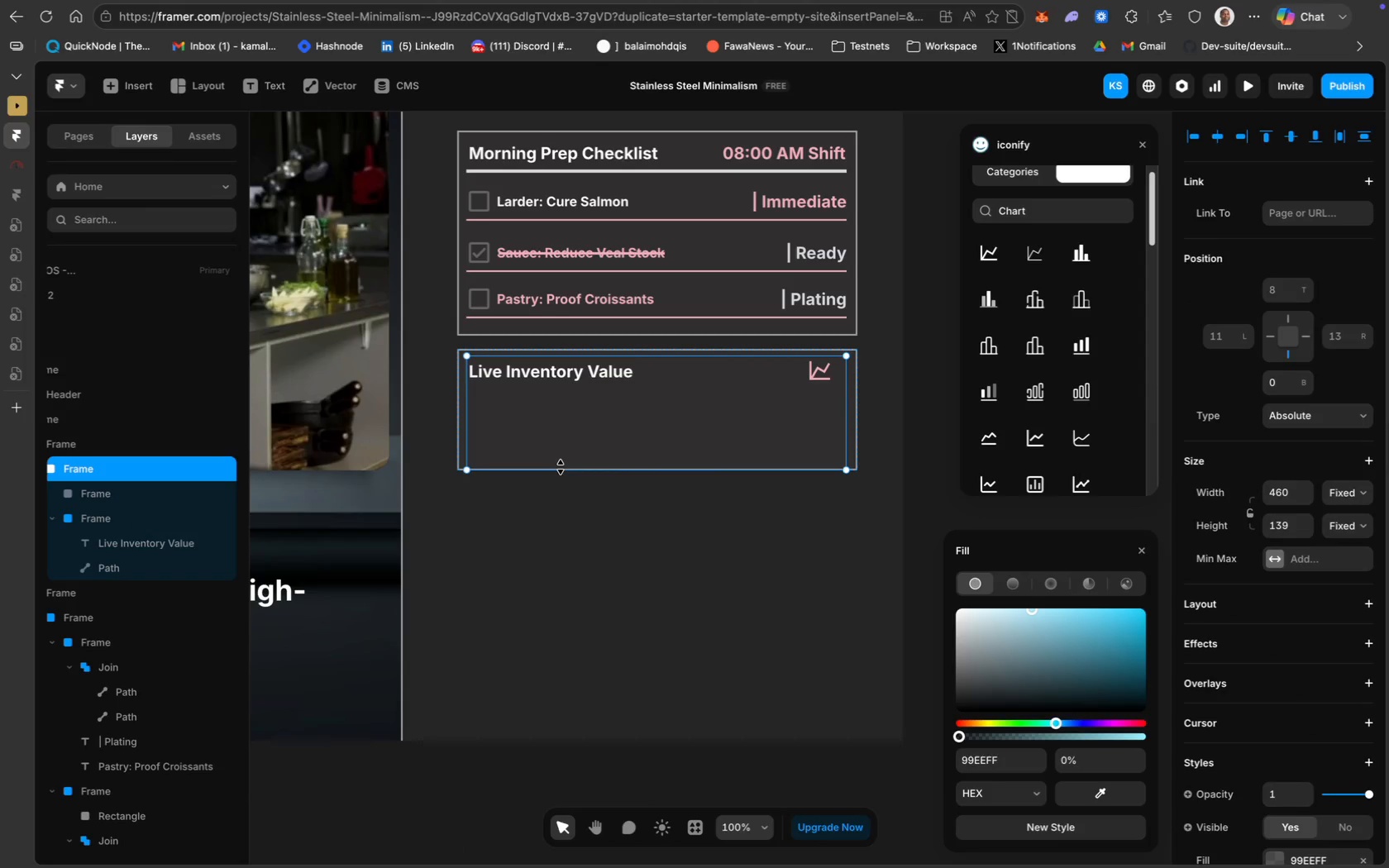 
left_click([637, 549])
 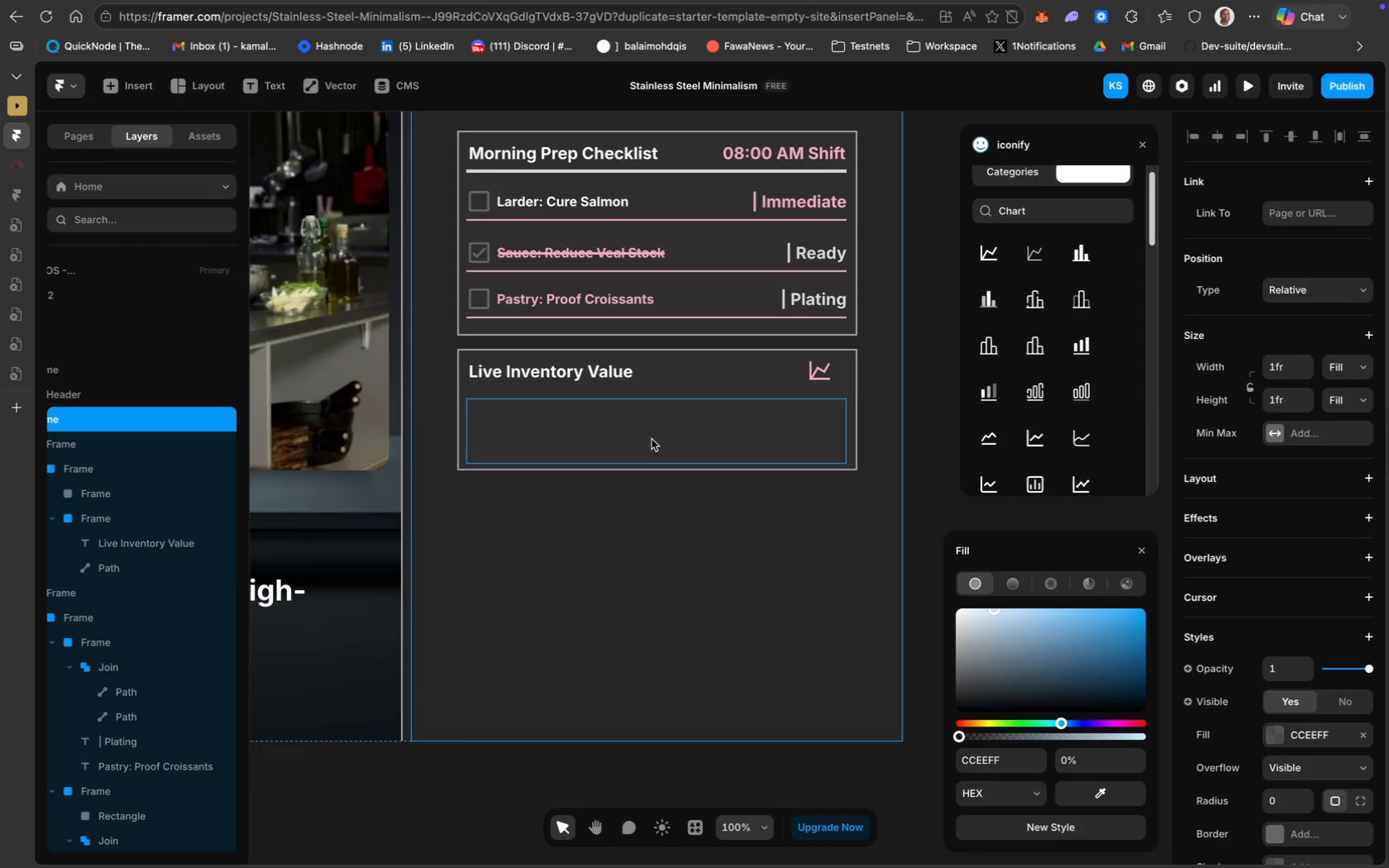 
left_click([628, 438])
 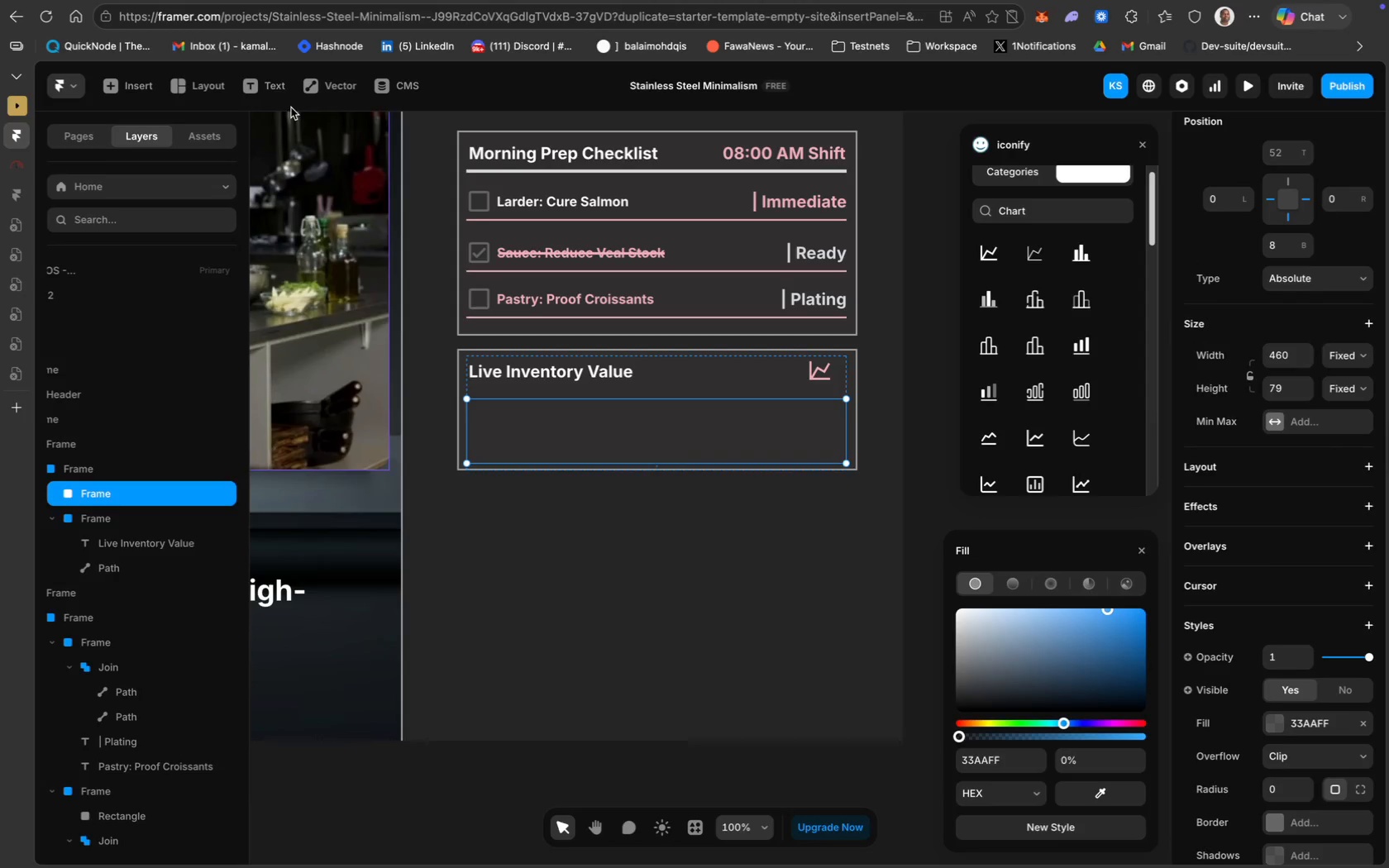 
left_click([248, 74])
 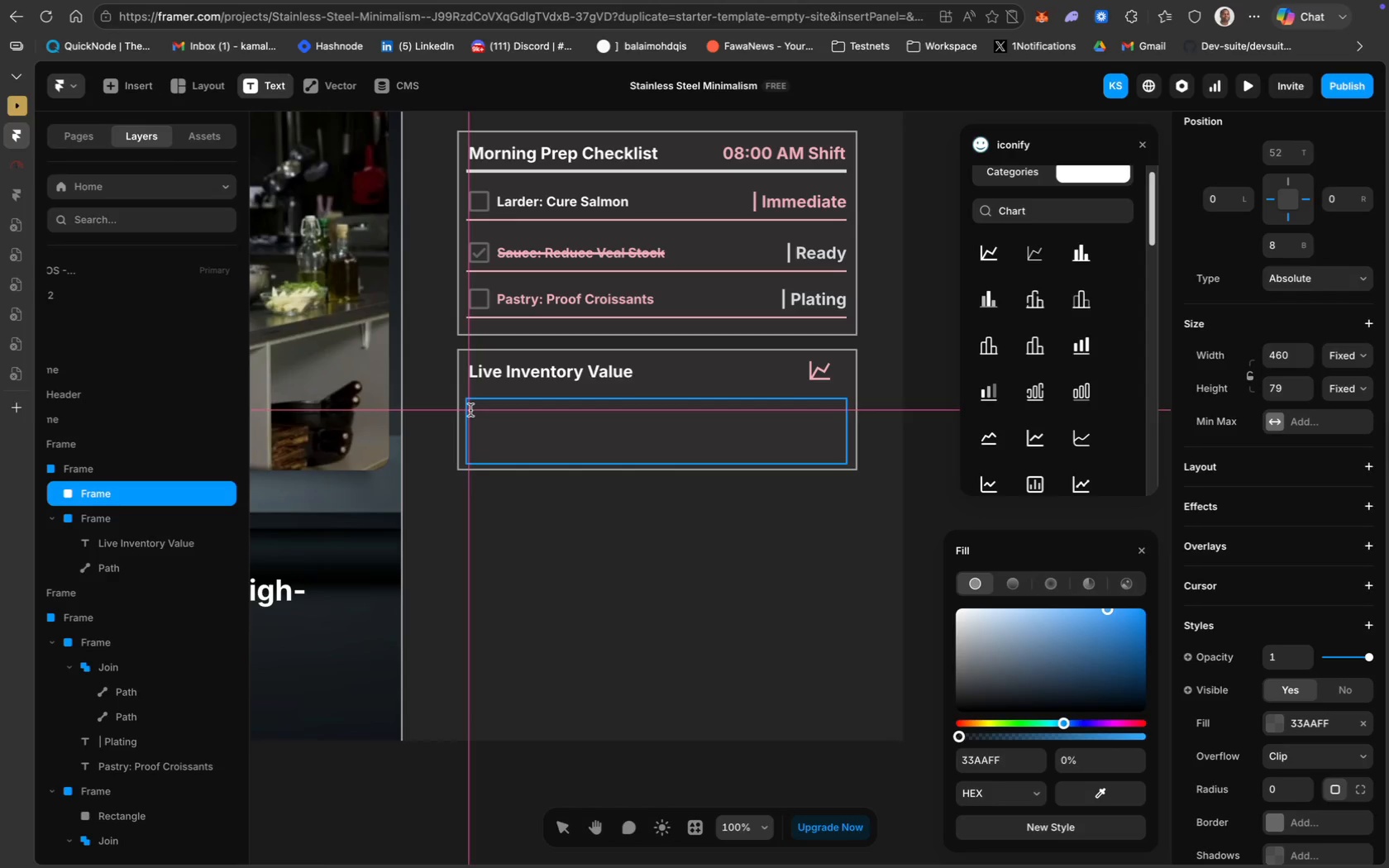 
left_click([470, 410])
 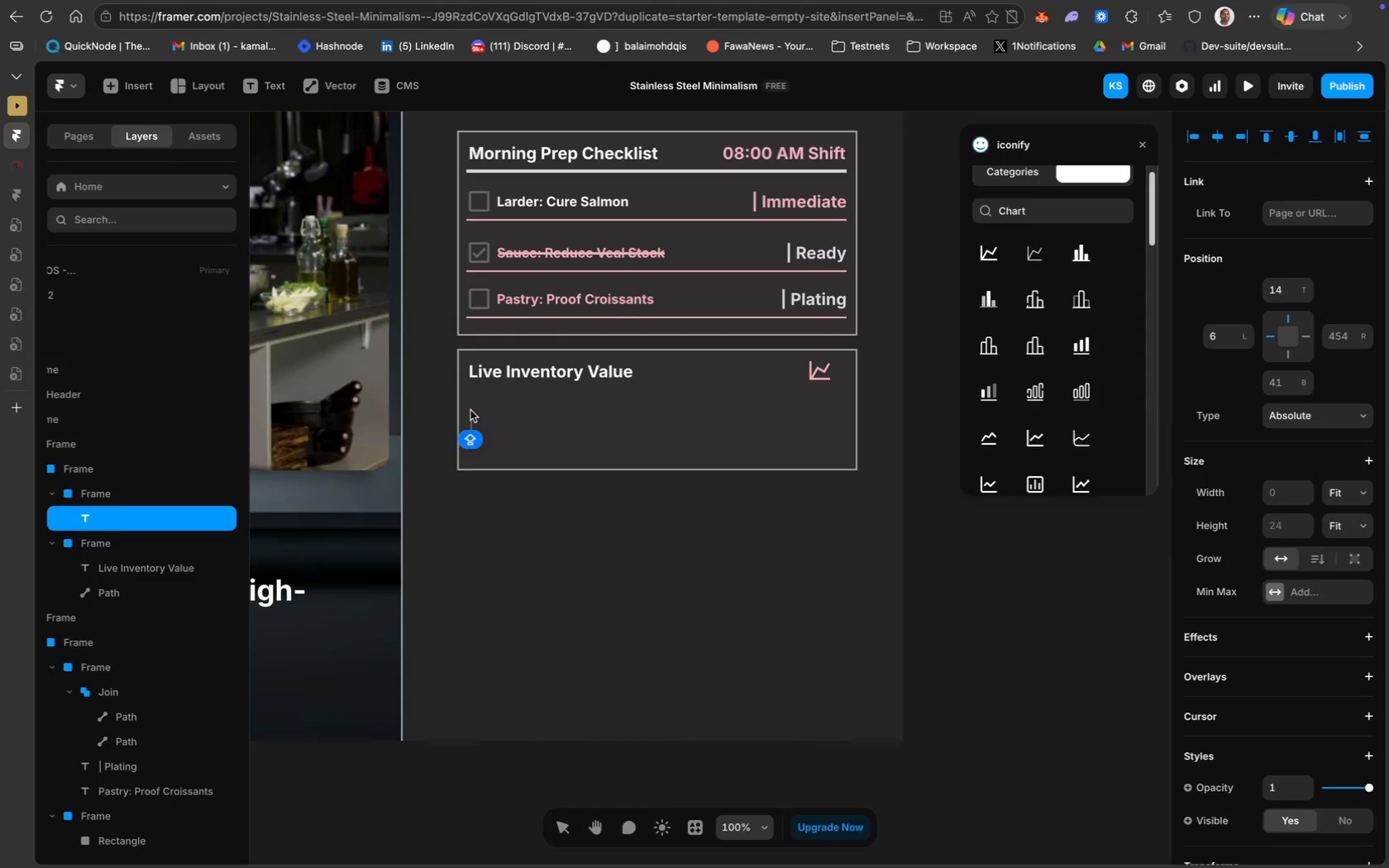 
type($24,890.50)
 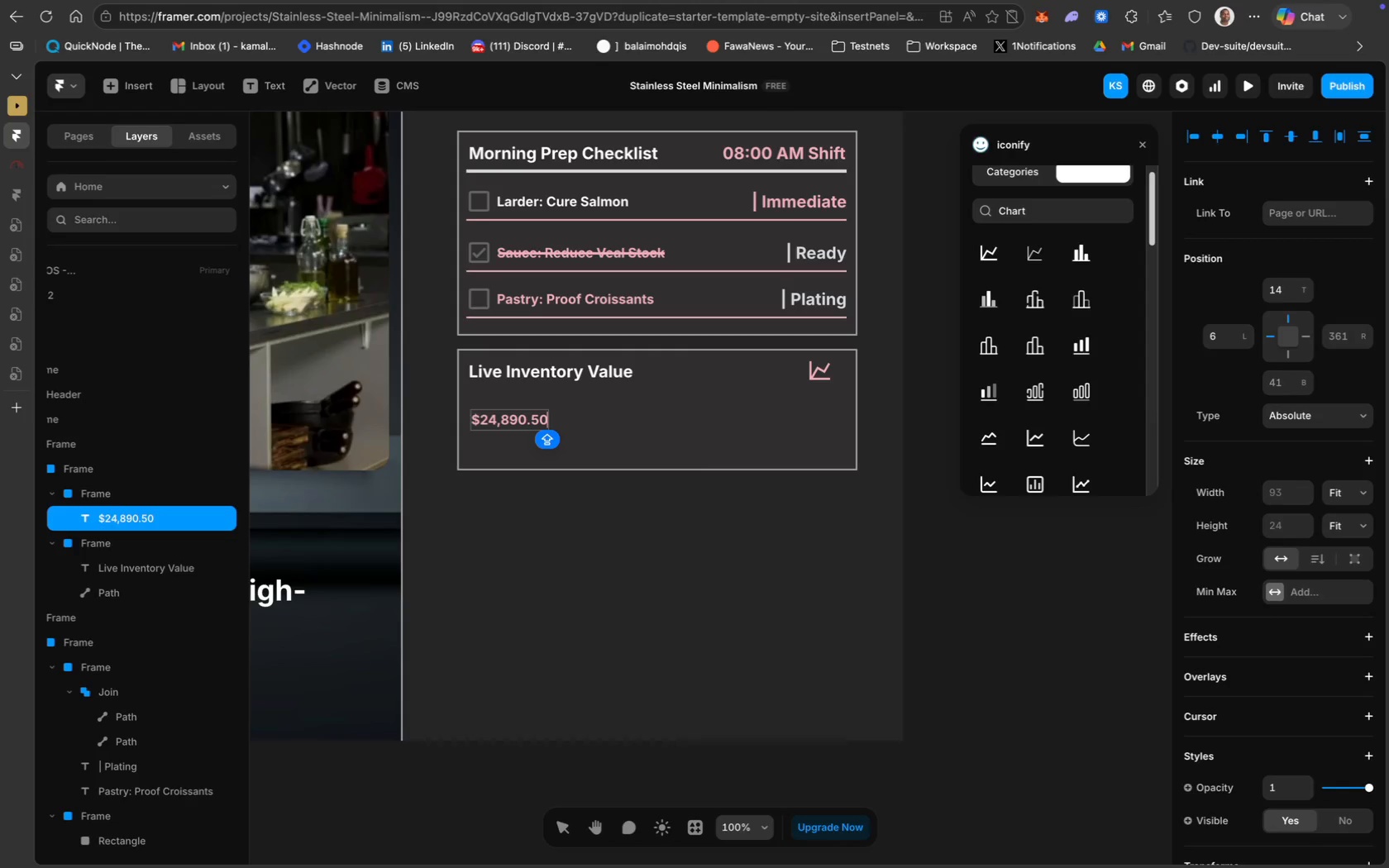 
key(Meta+A)
 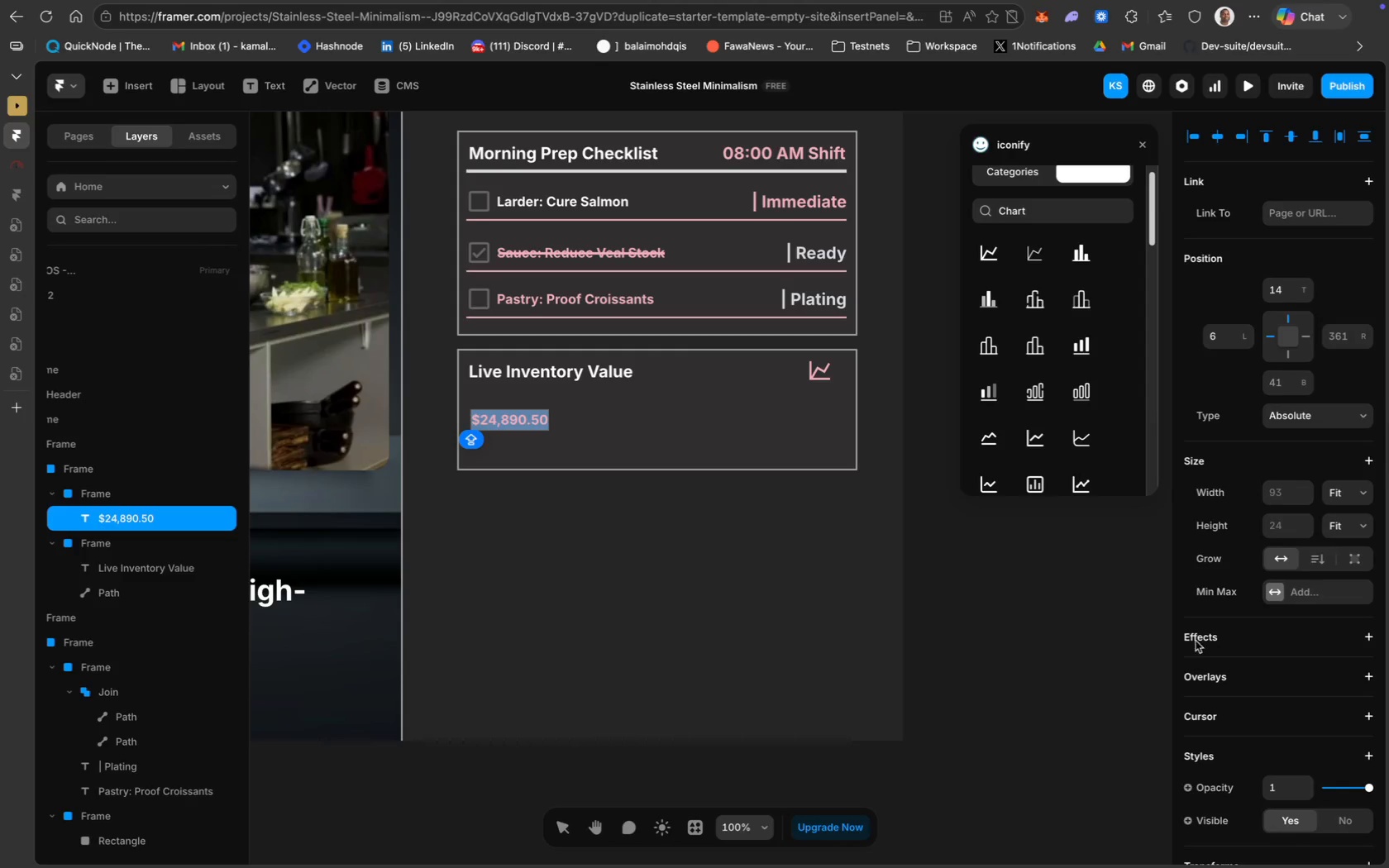 
scroll: coordinate [1229, 670], scroll_direction: down, amount: 54.0
 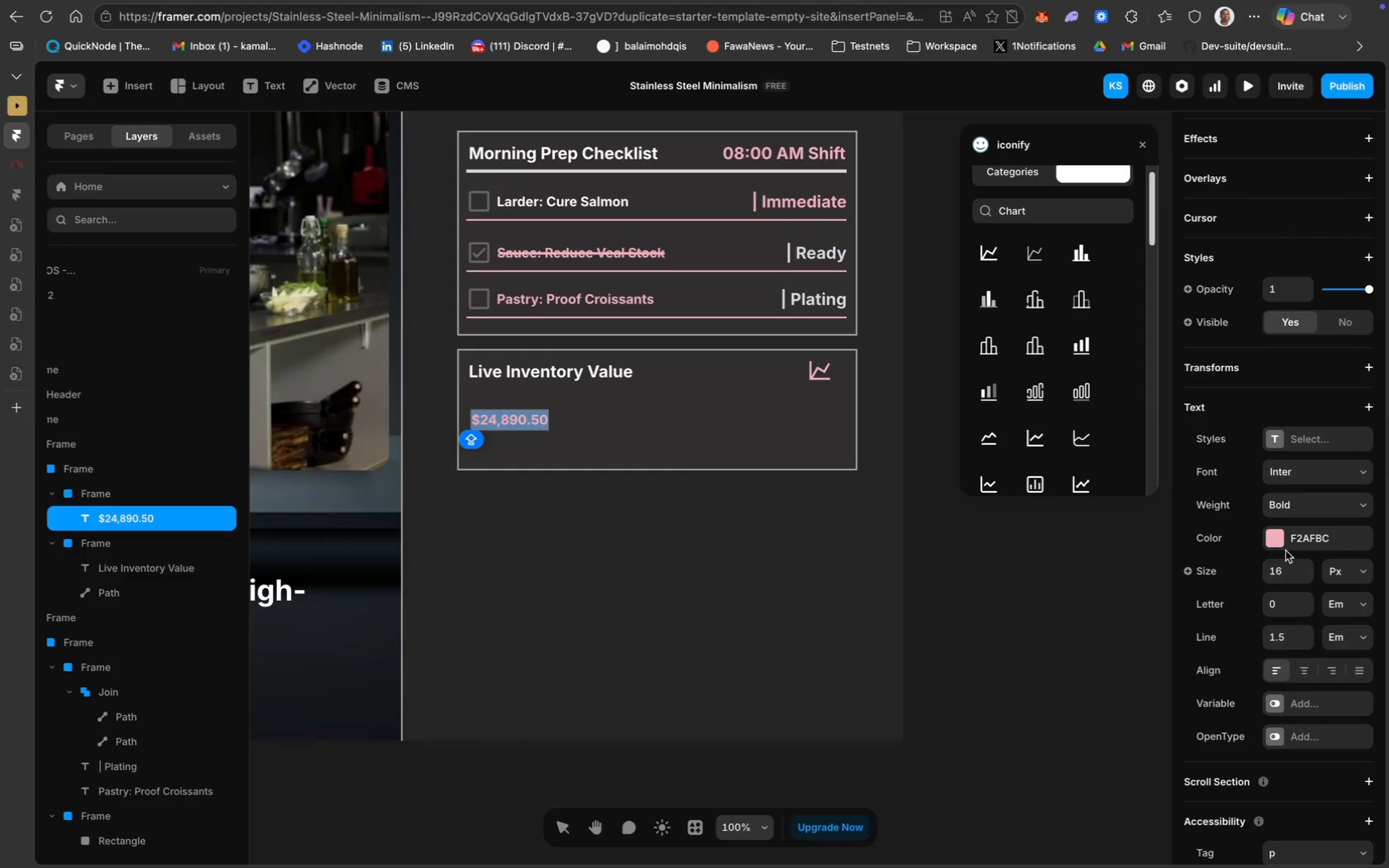 
left_click([1282, 543])
 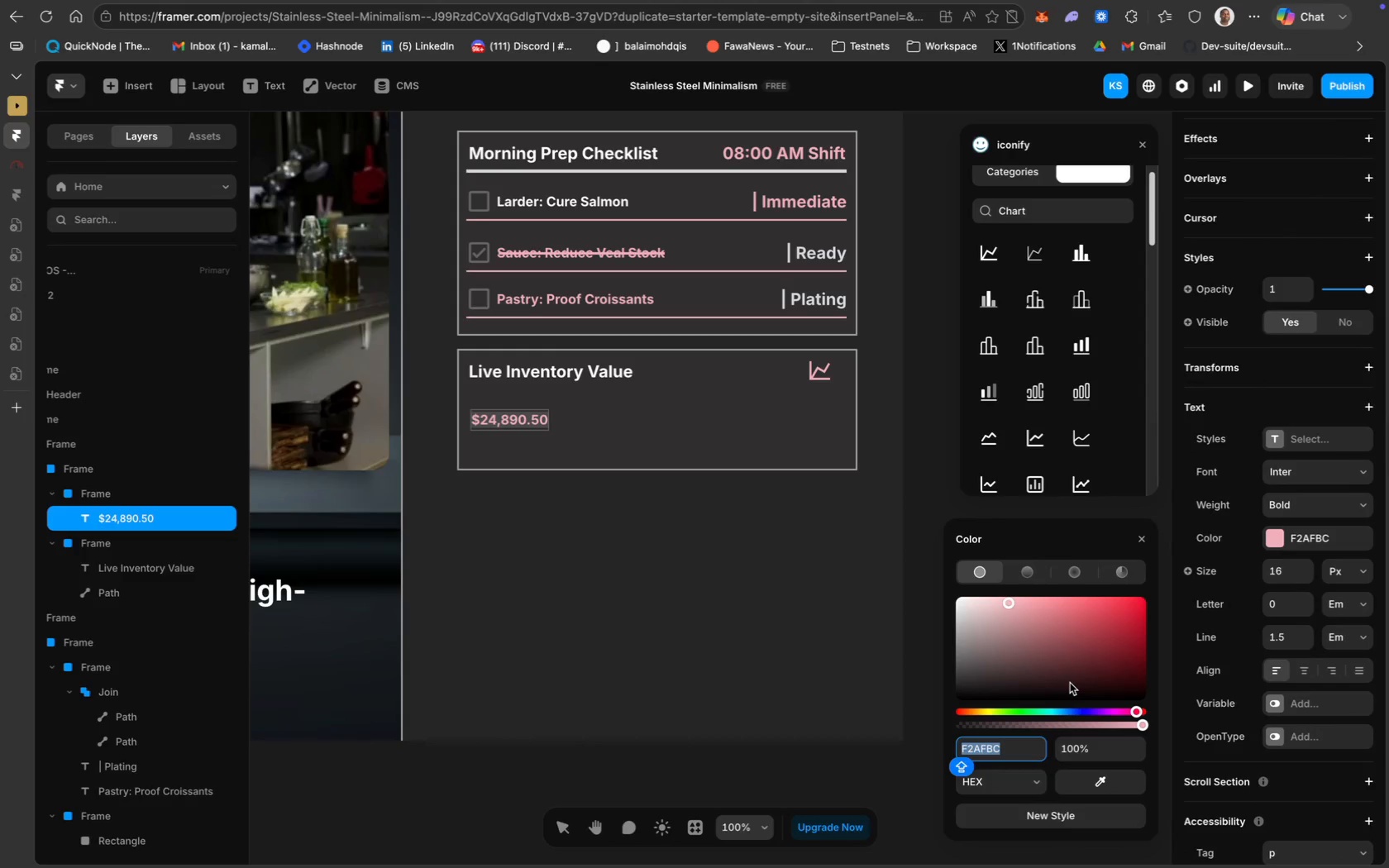 
type(FFFFFF)
 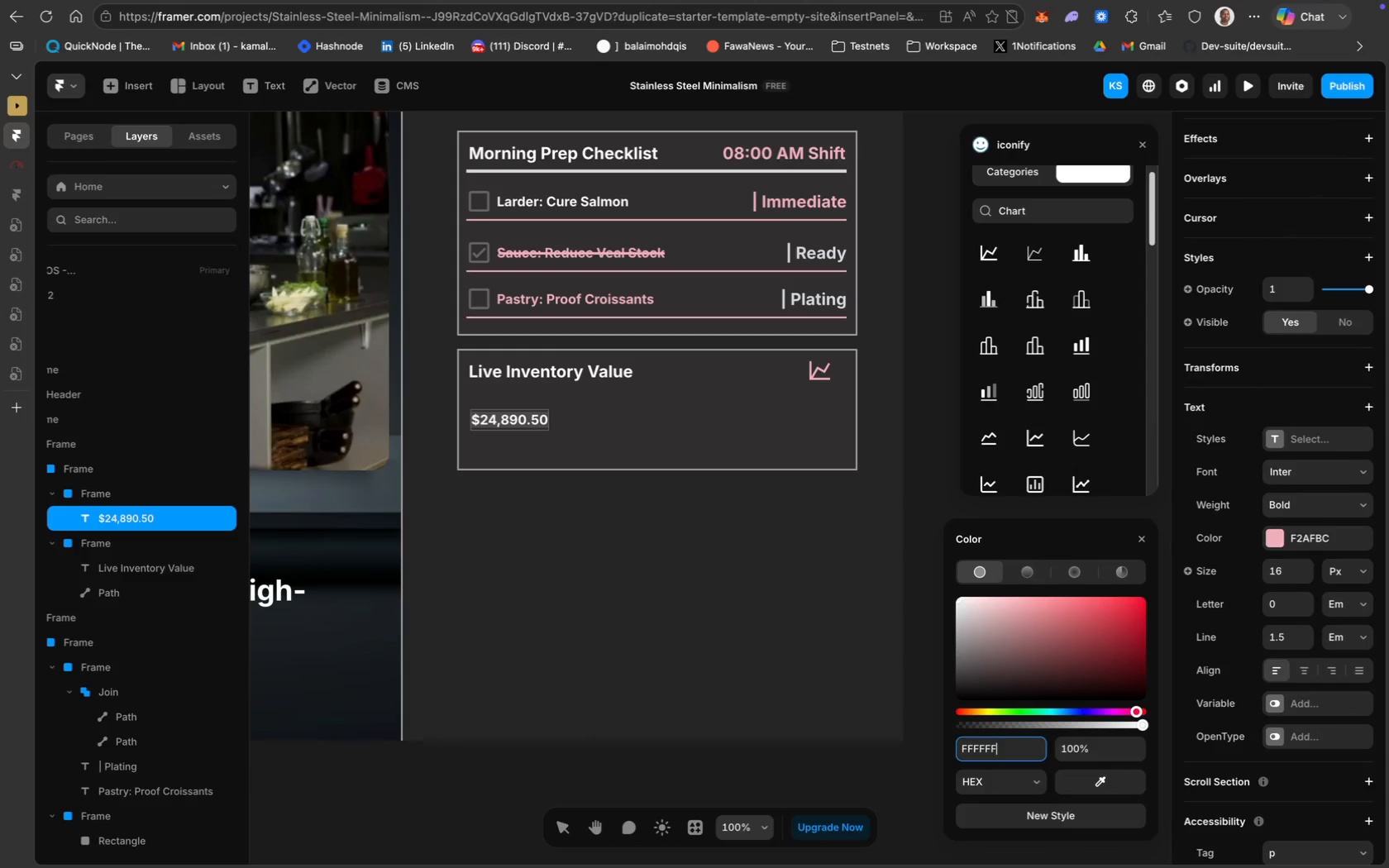 
key(Enter)
 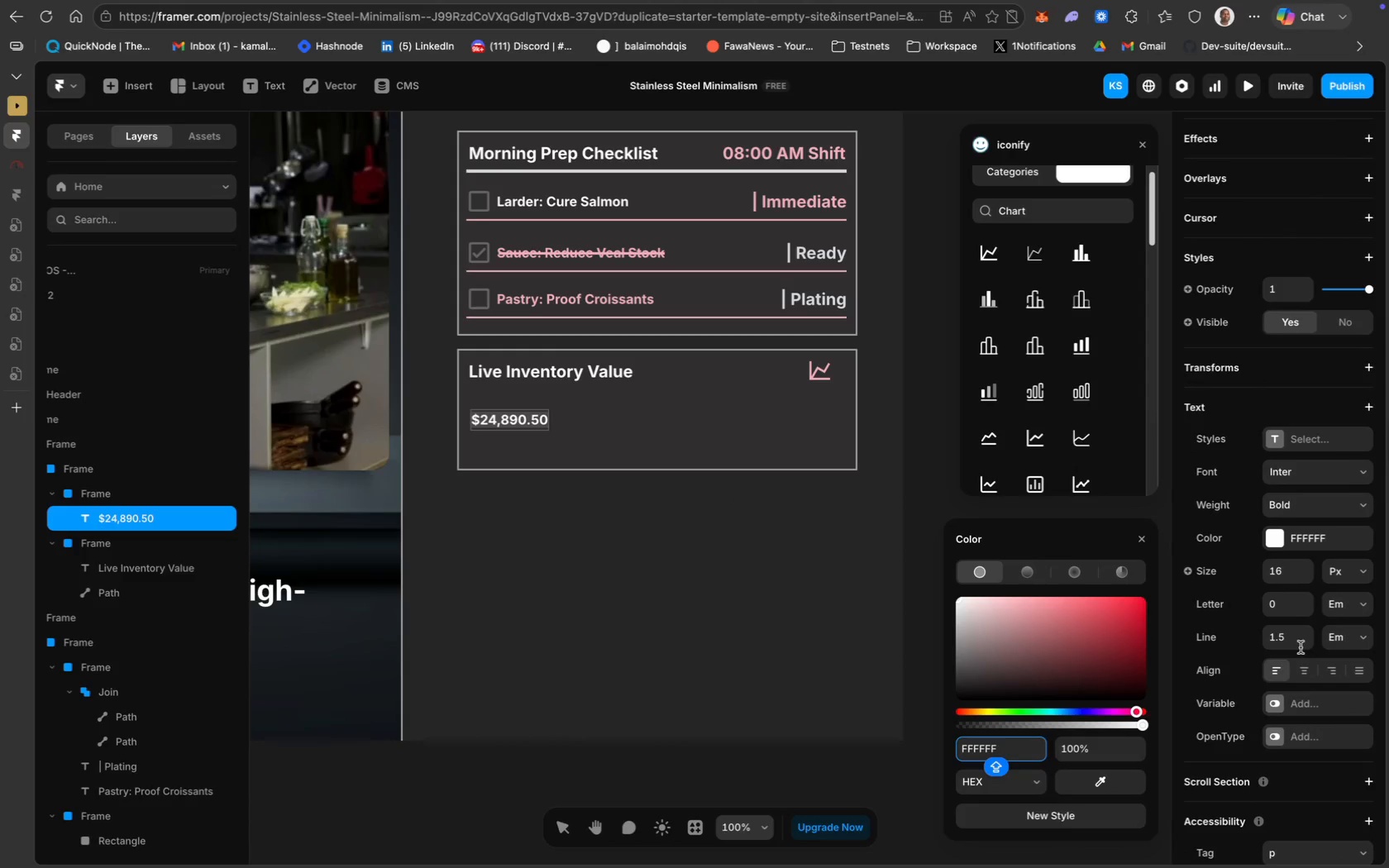 
left_click([1284, 571])
 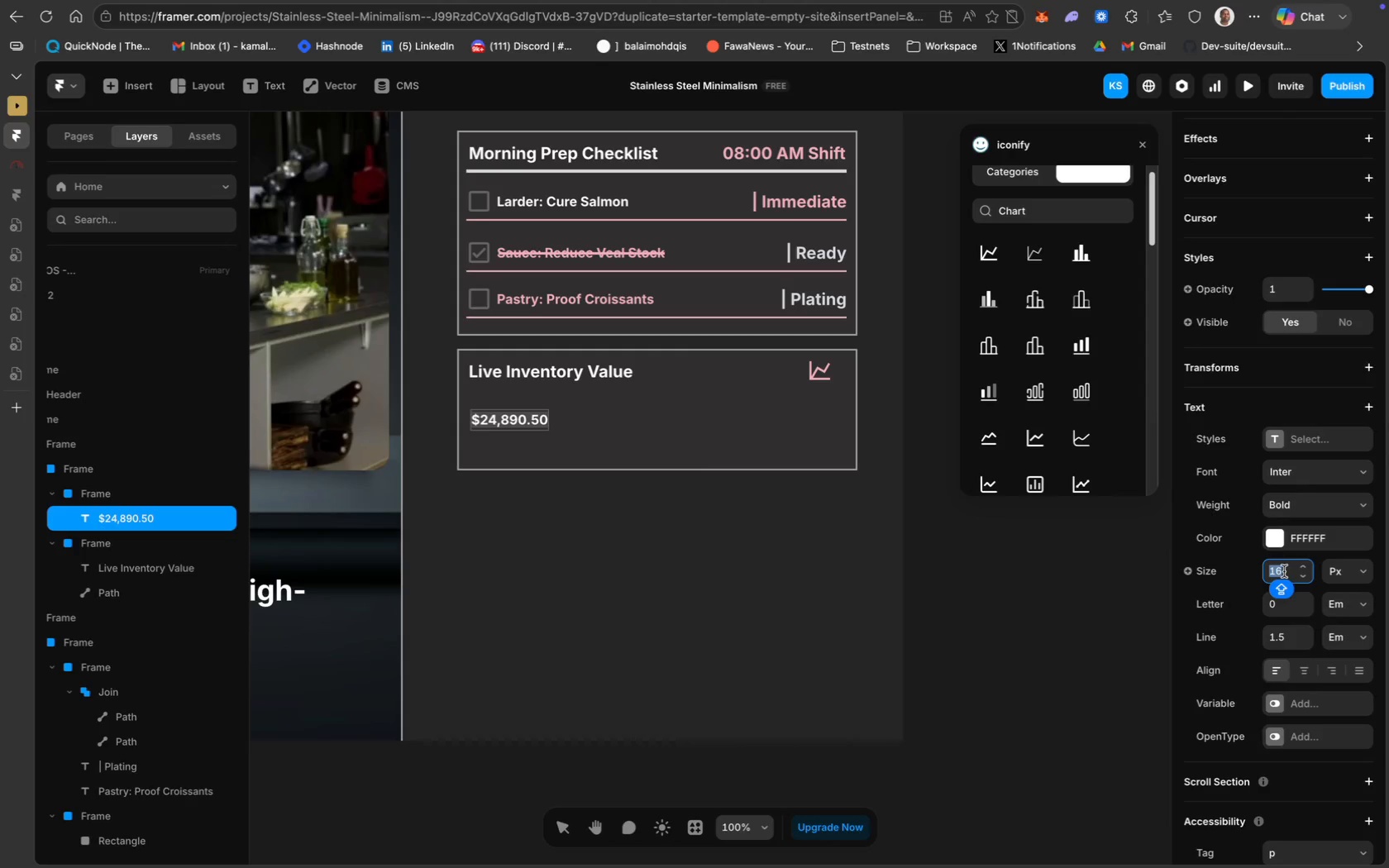 
type(18)
 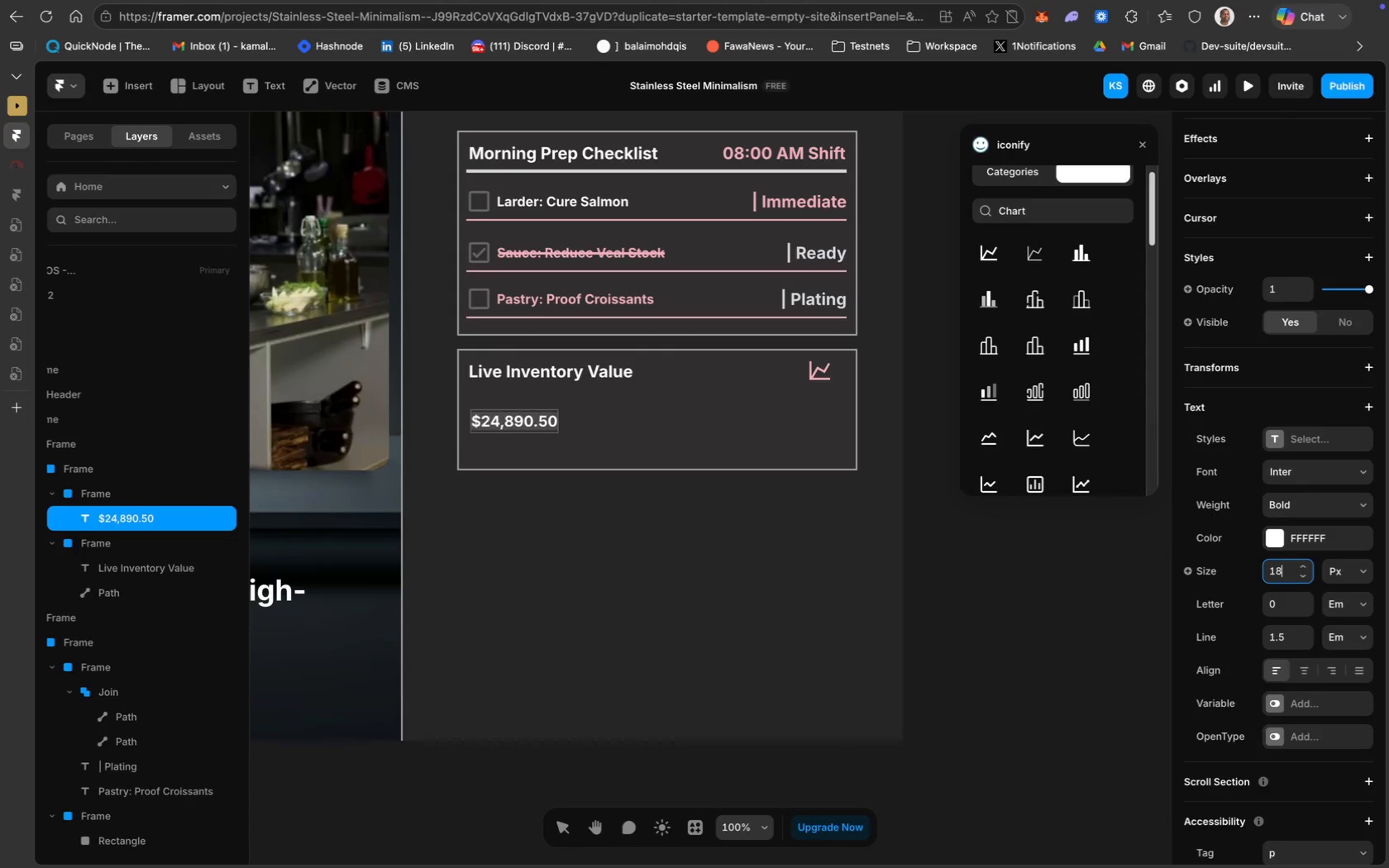 
key(Enter)
 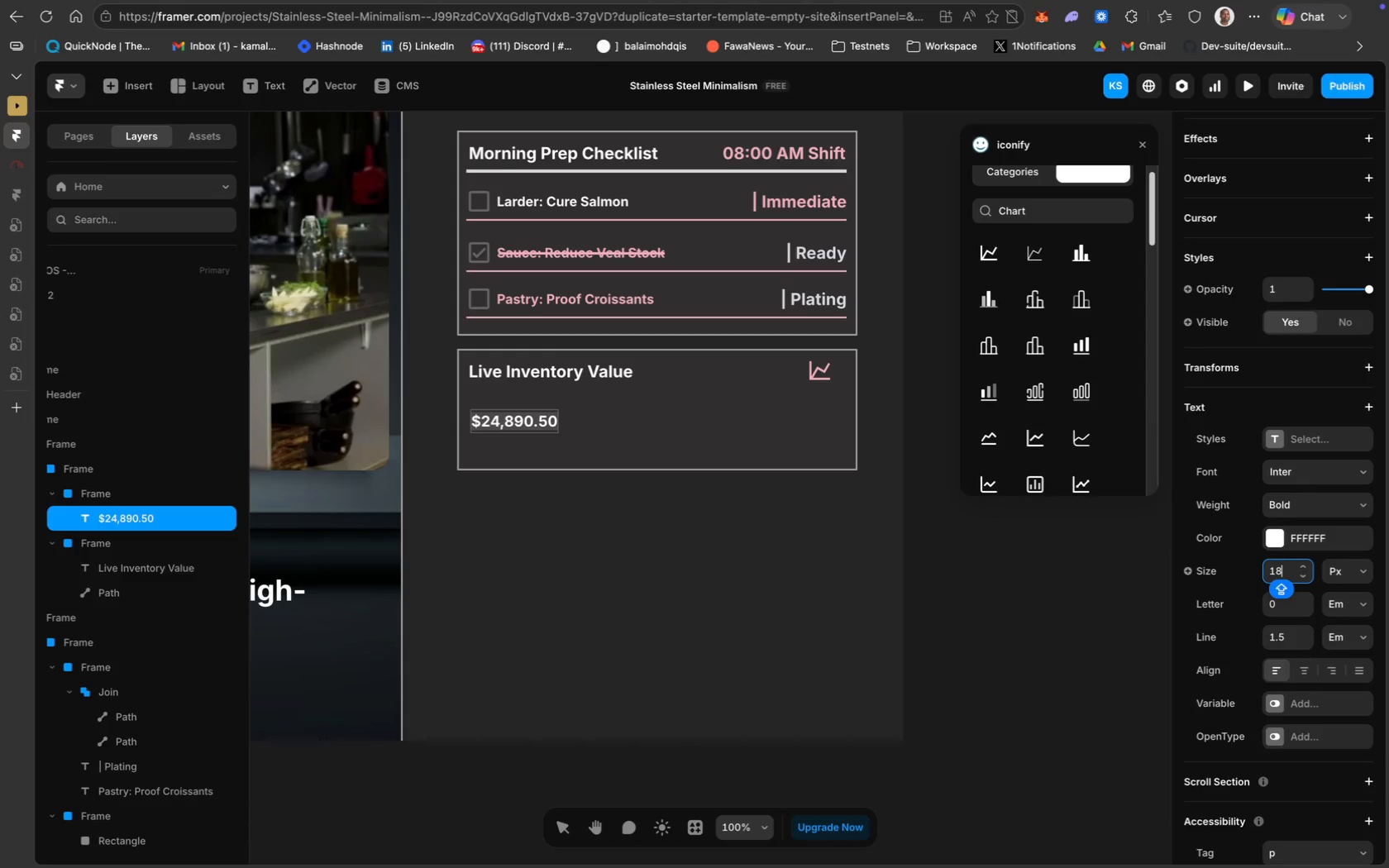 
left_click([1283, 572])
 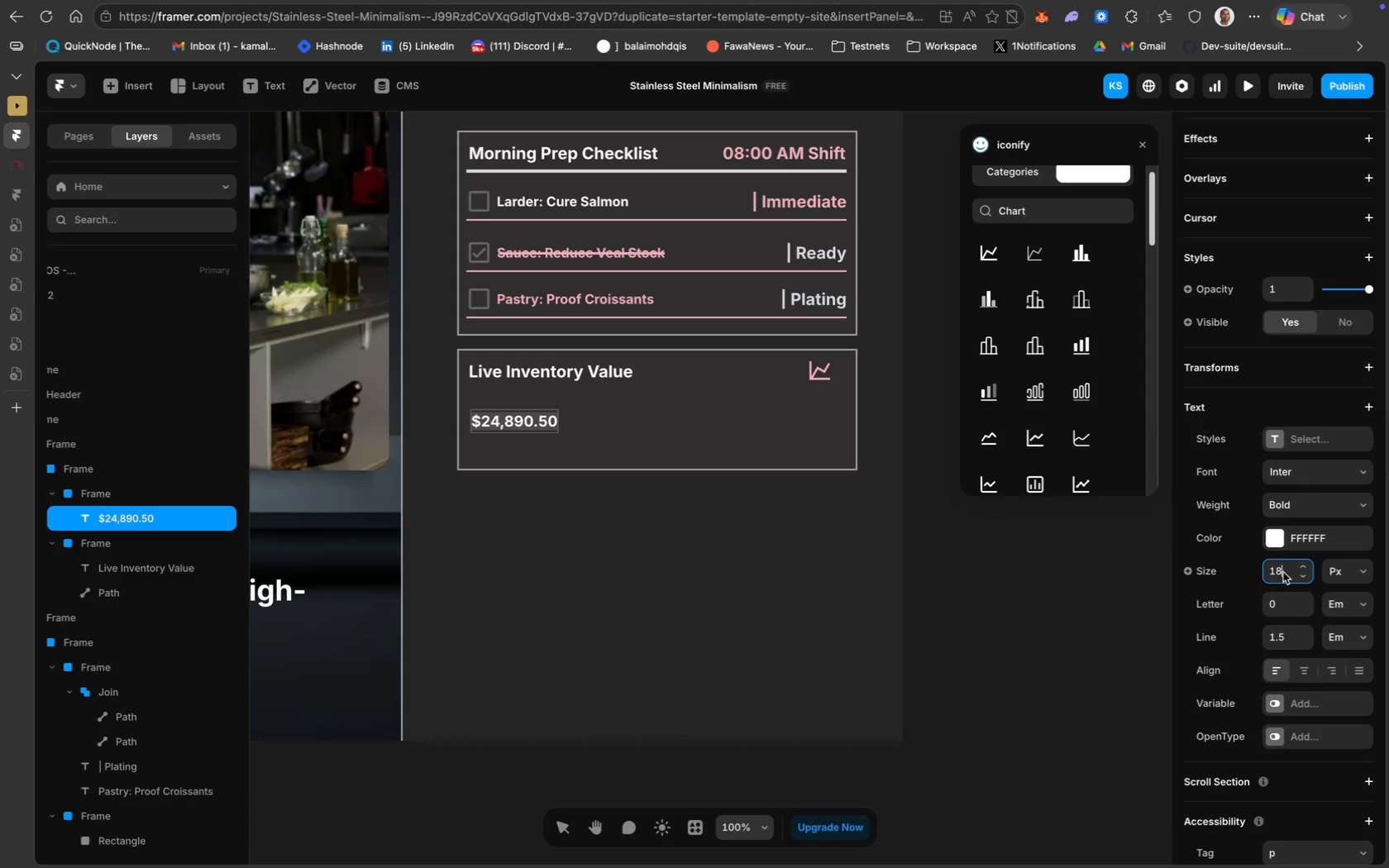 
key(Meta+A)
 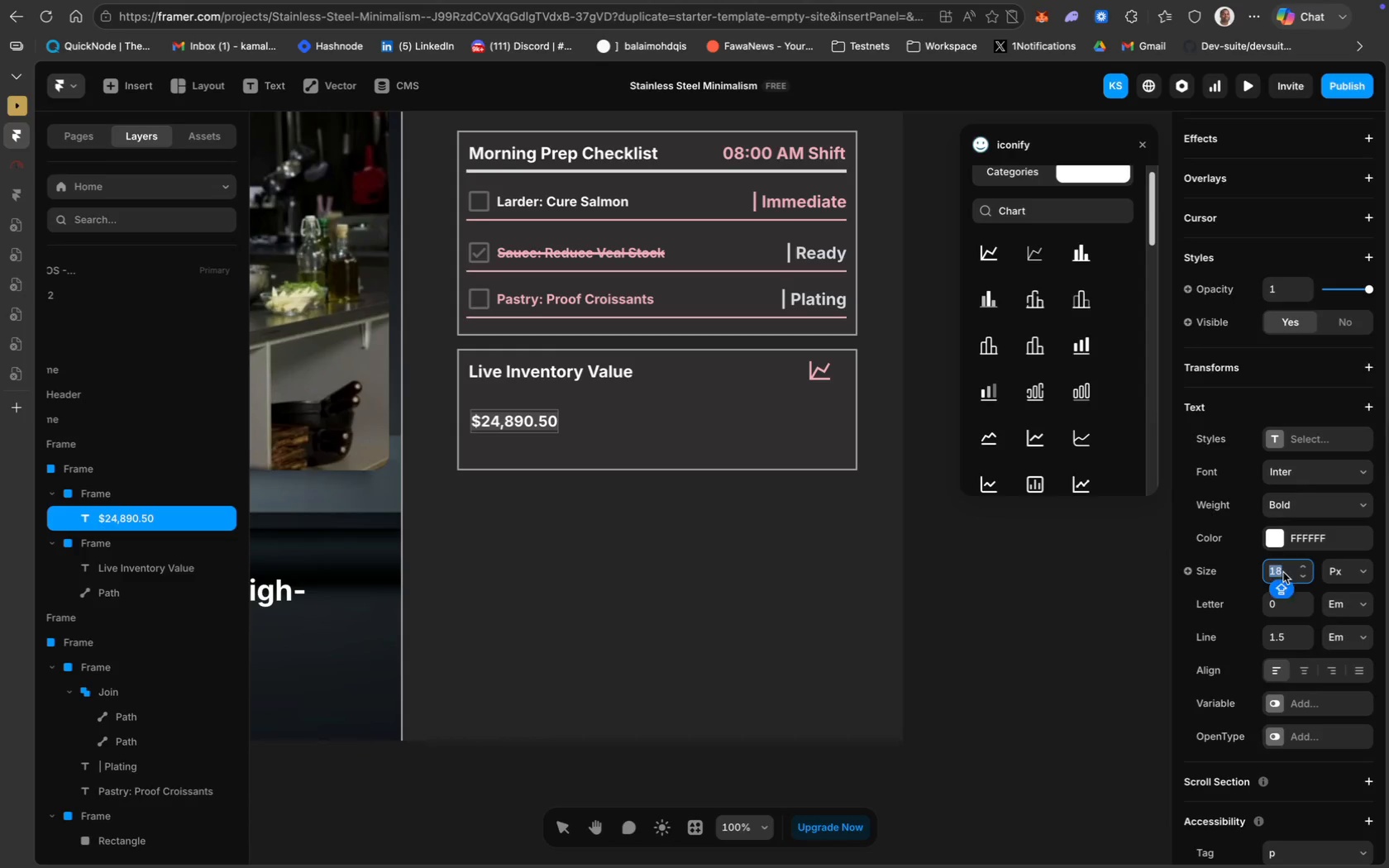 
type(22)
 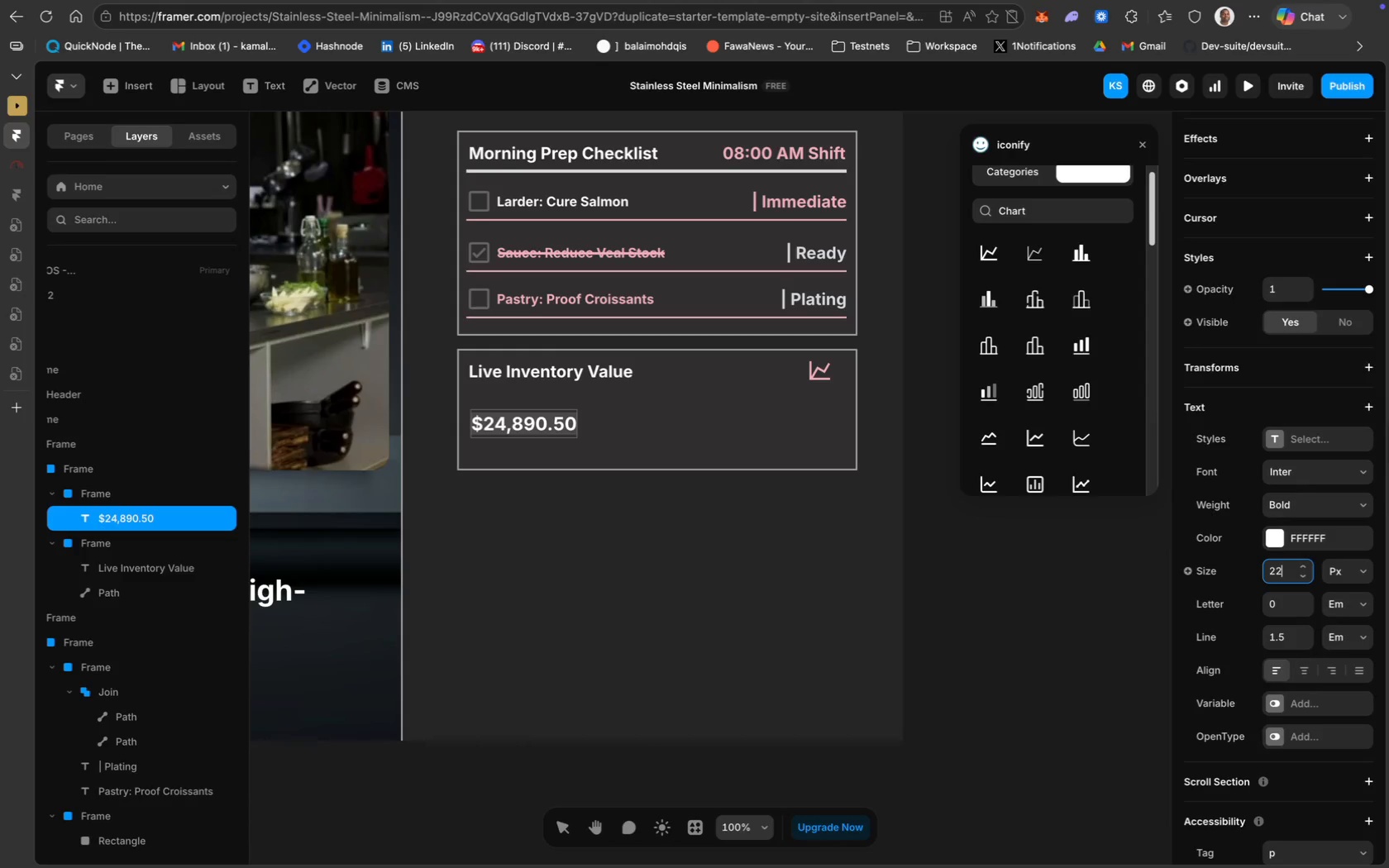 
key(Enter)
 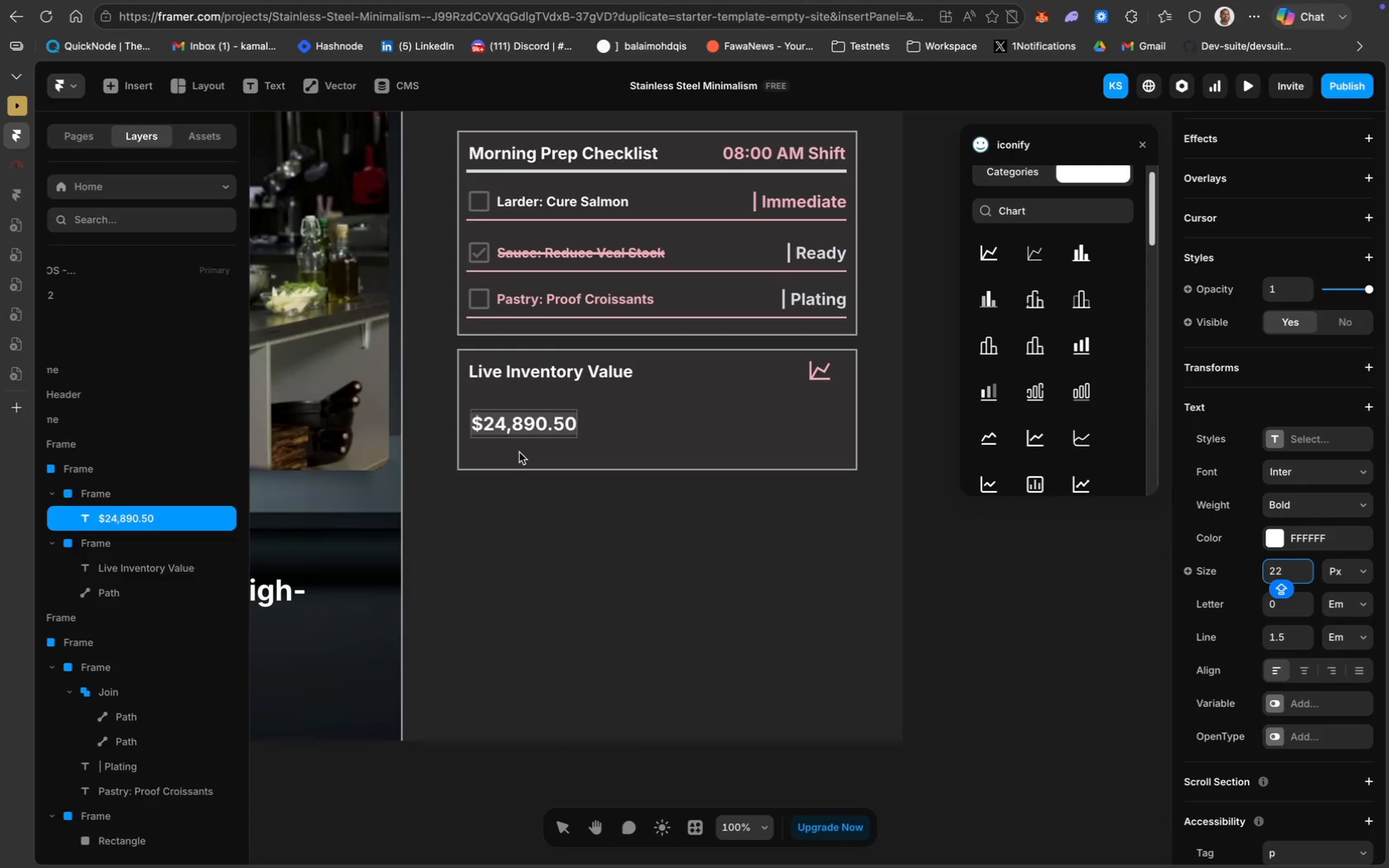 
wait(9.68)
 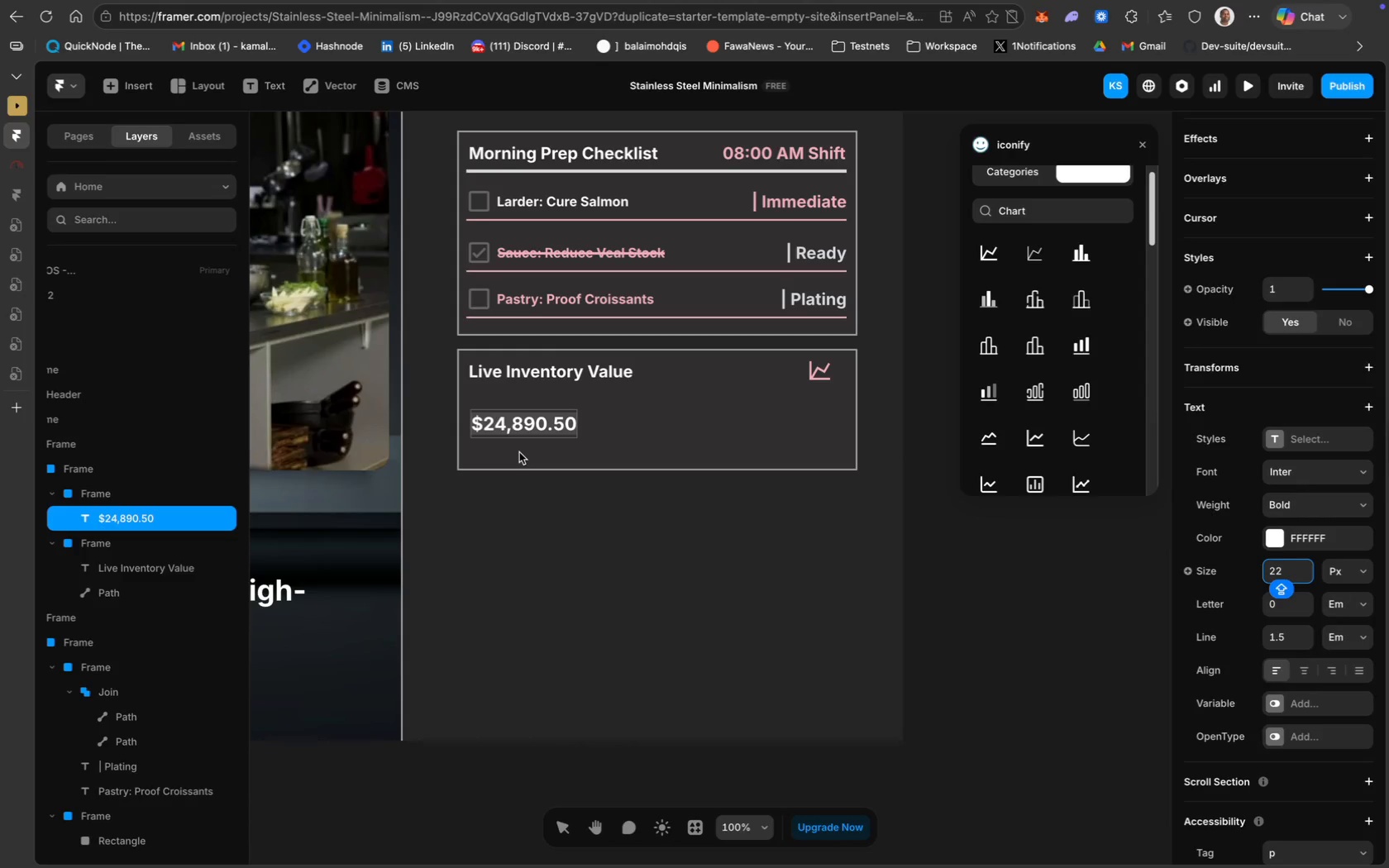 
left_click_drag(start_coordinate=[518, 431], to_coordinate=[518, 421])
 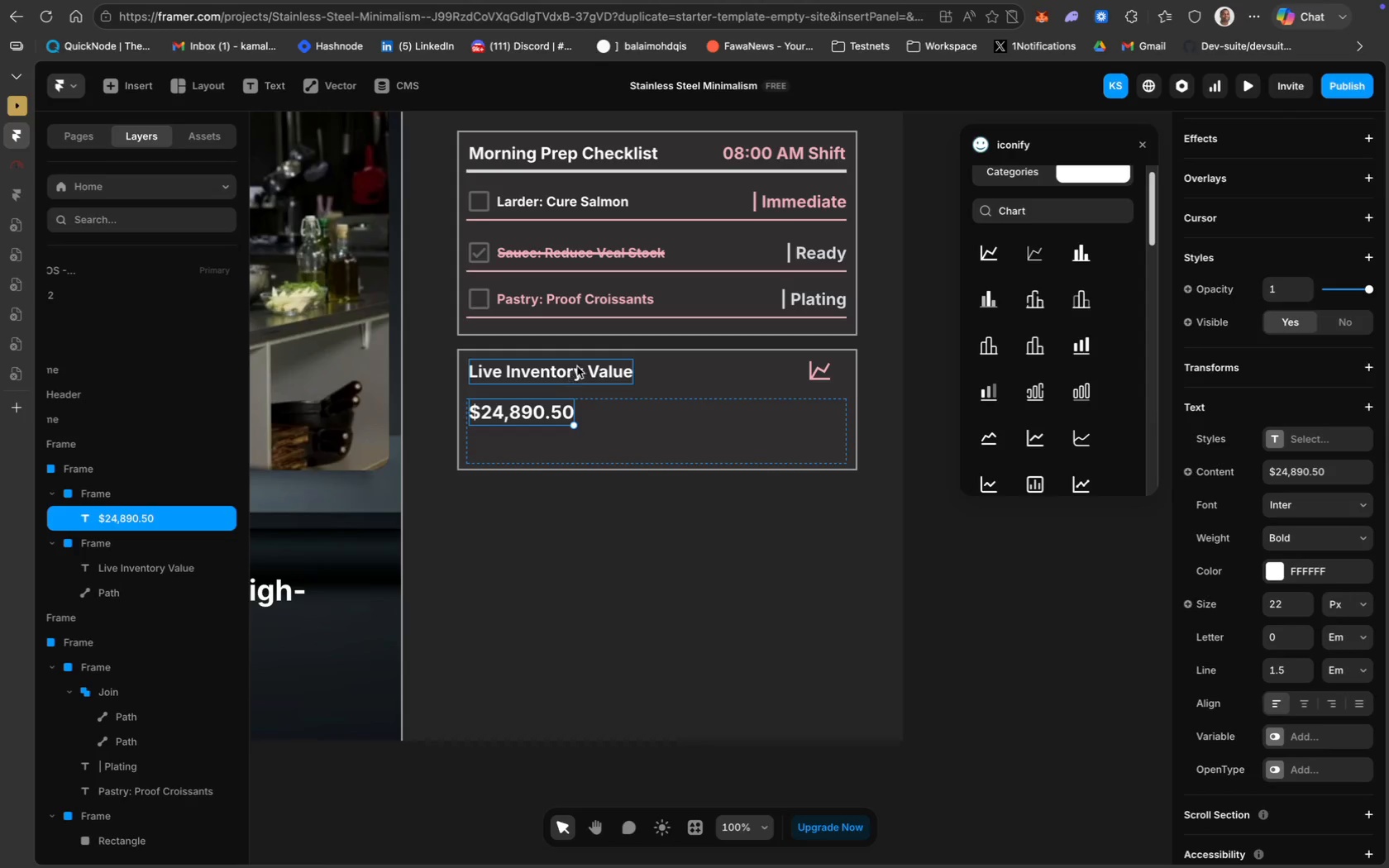 
wait(6.74)
 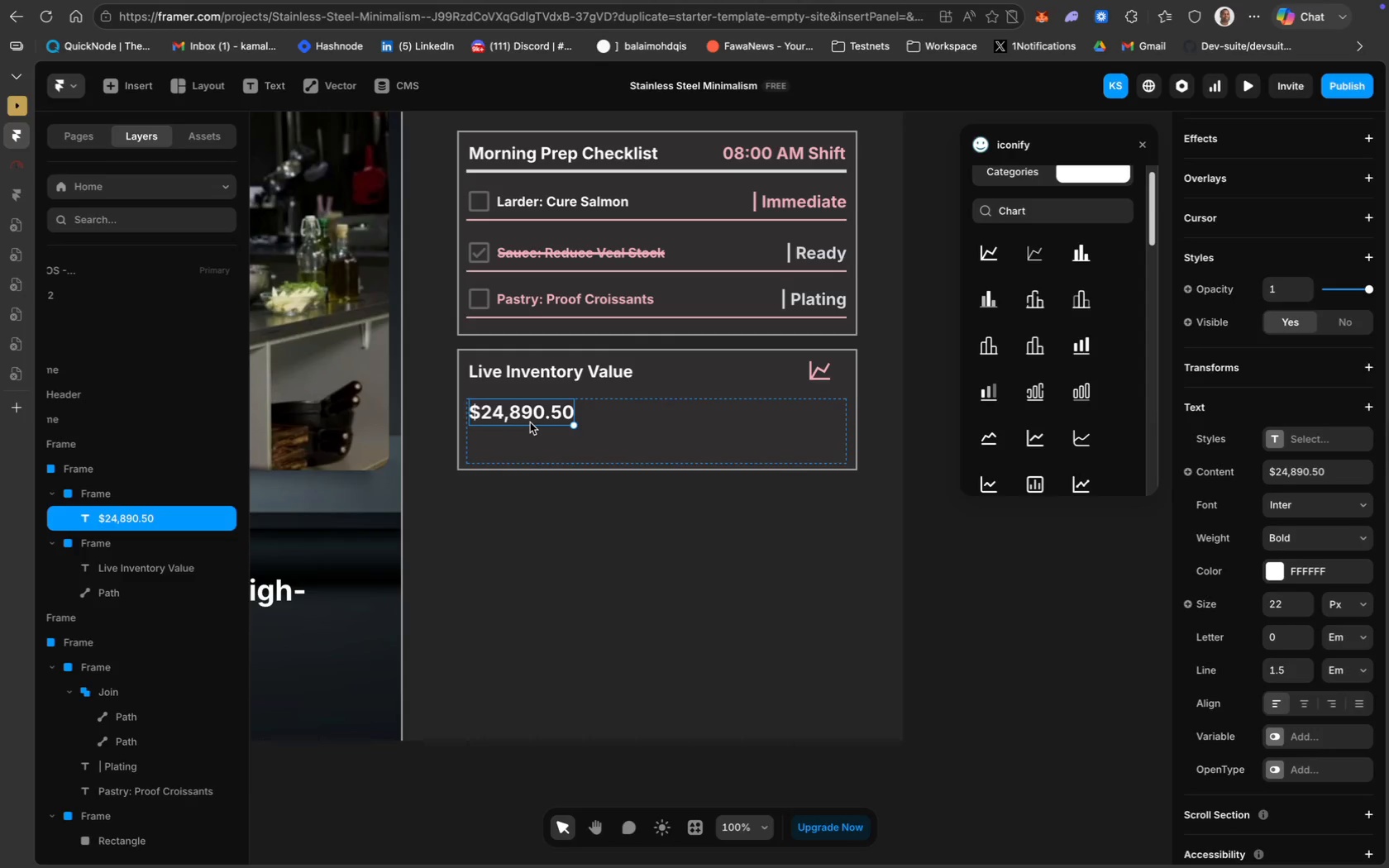 
left_click([577, 372])
 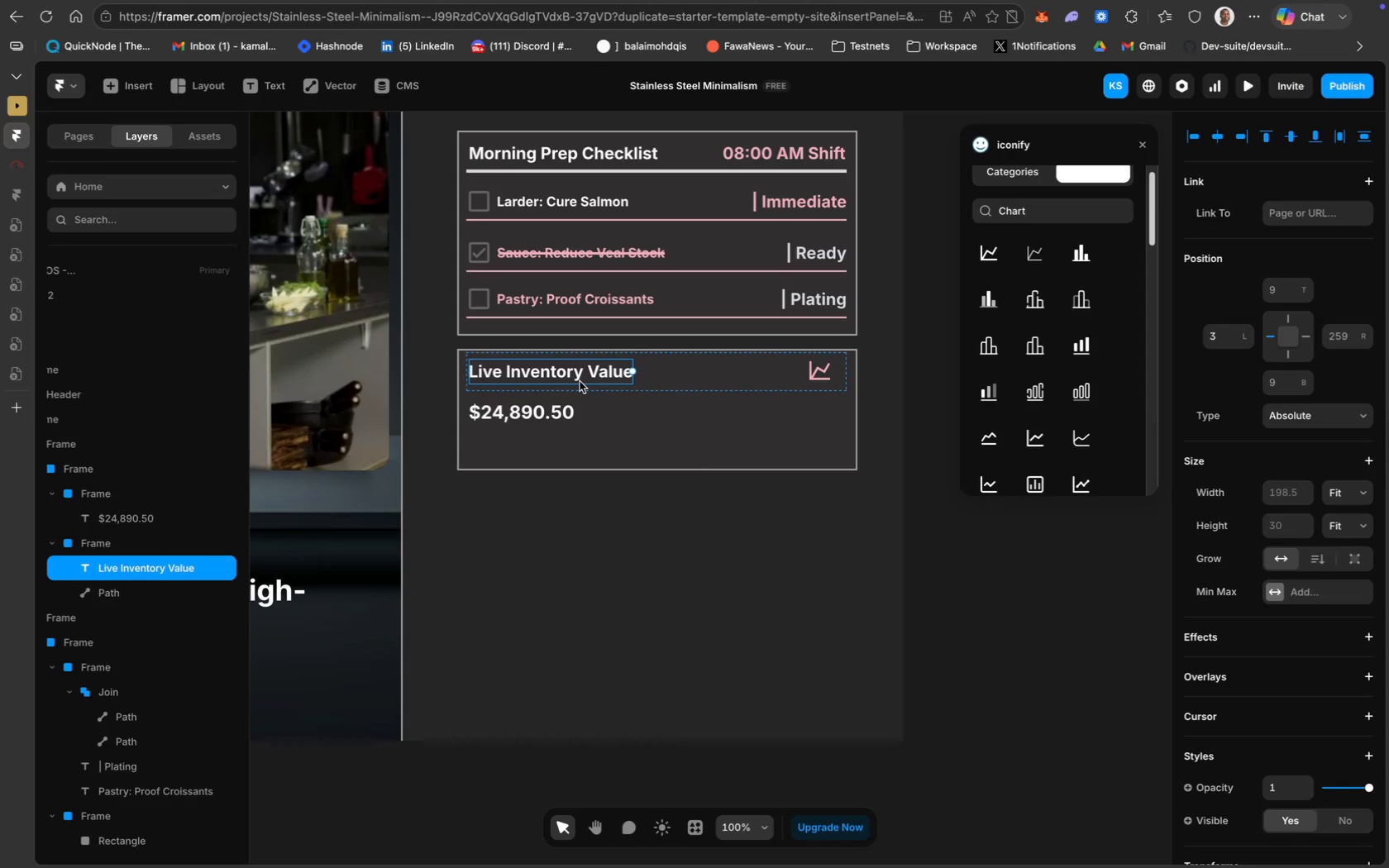 
wait(17.2)
 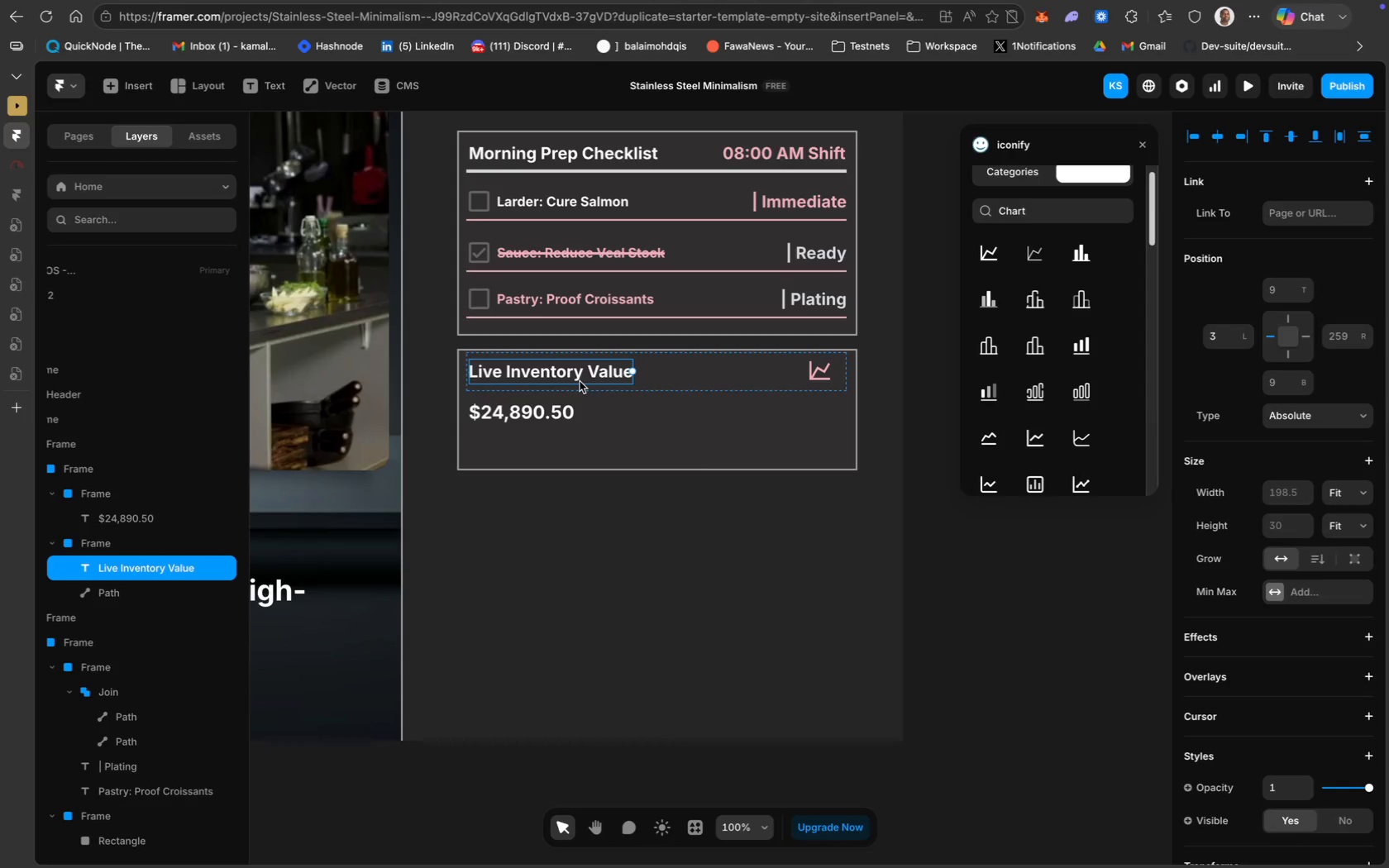 
left_click([265, 86])
 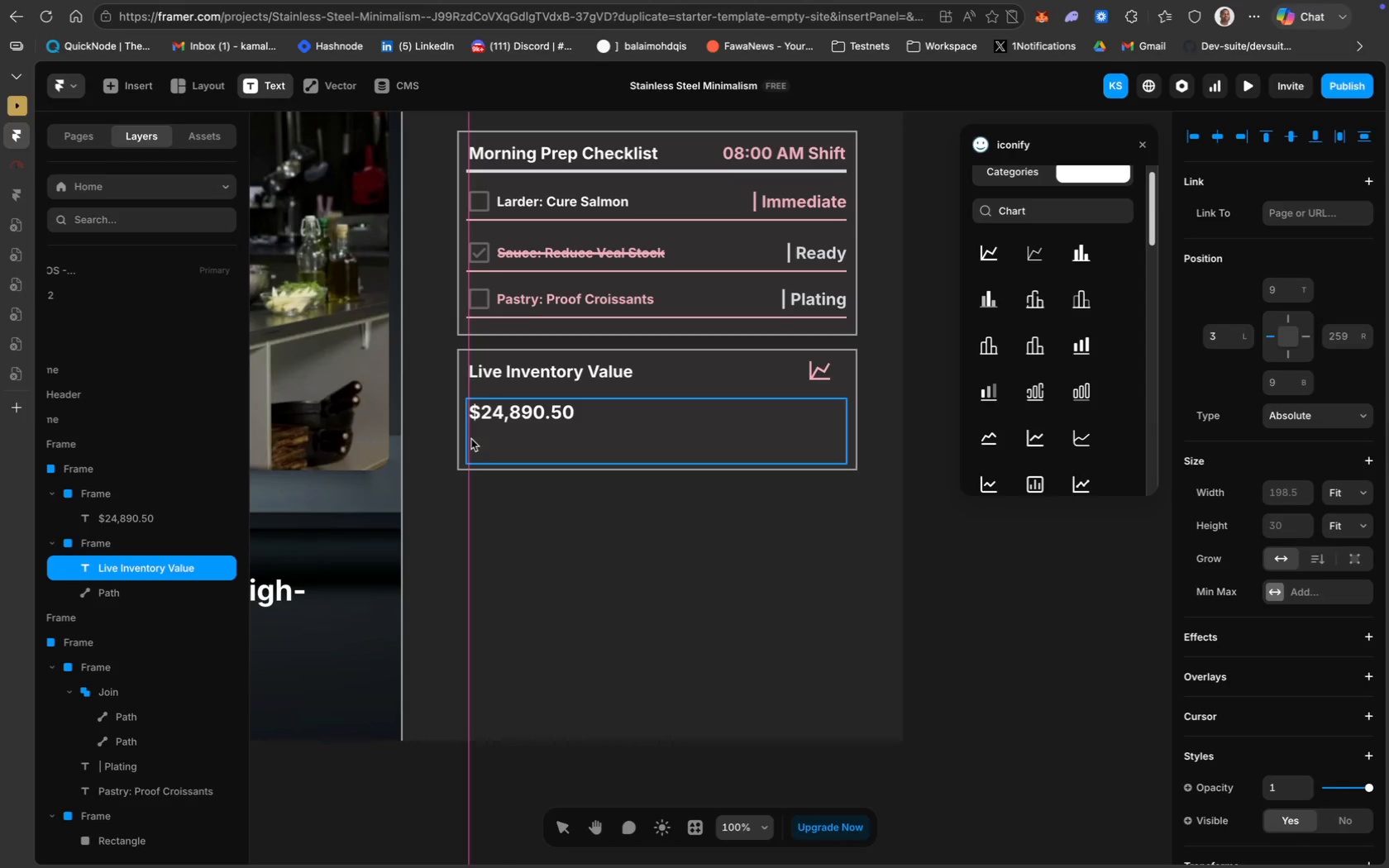 
left_click([471, 439])
 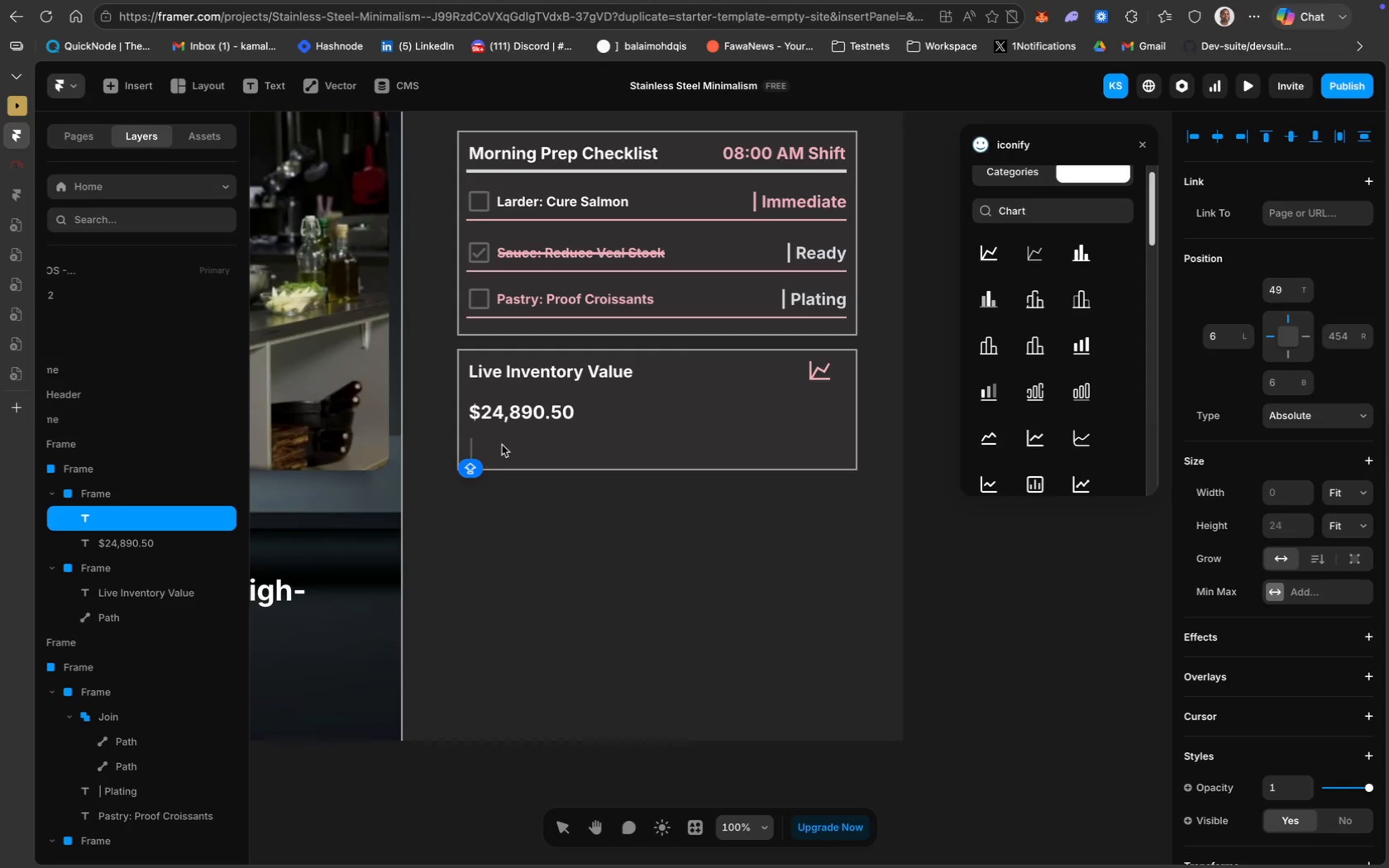 
type(2.4% VS Last Week)
 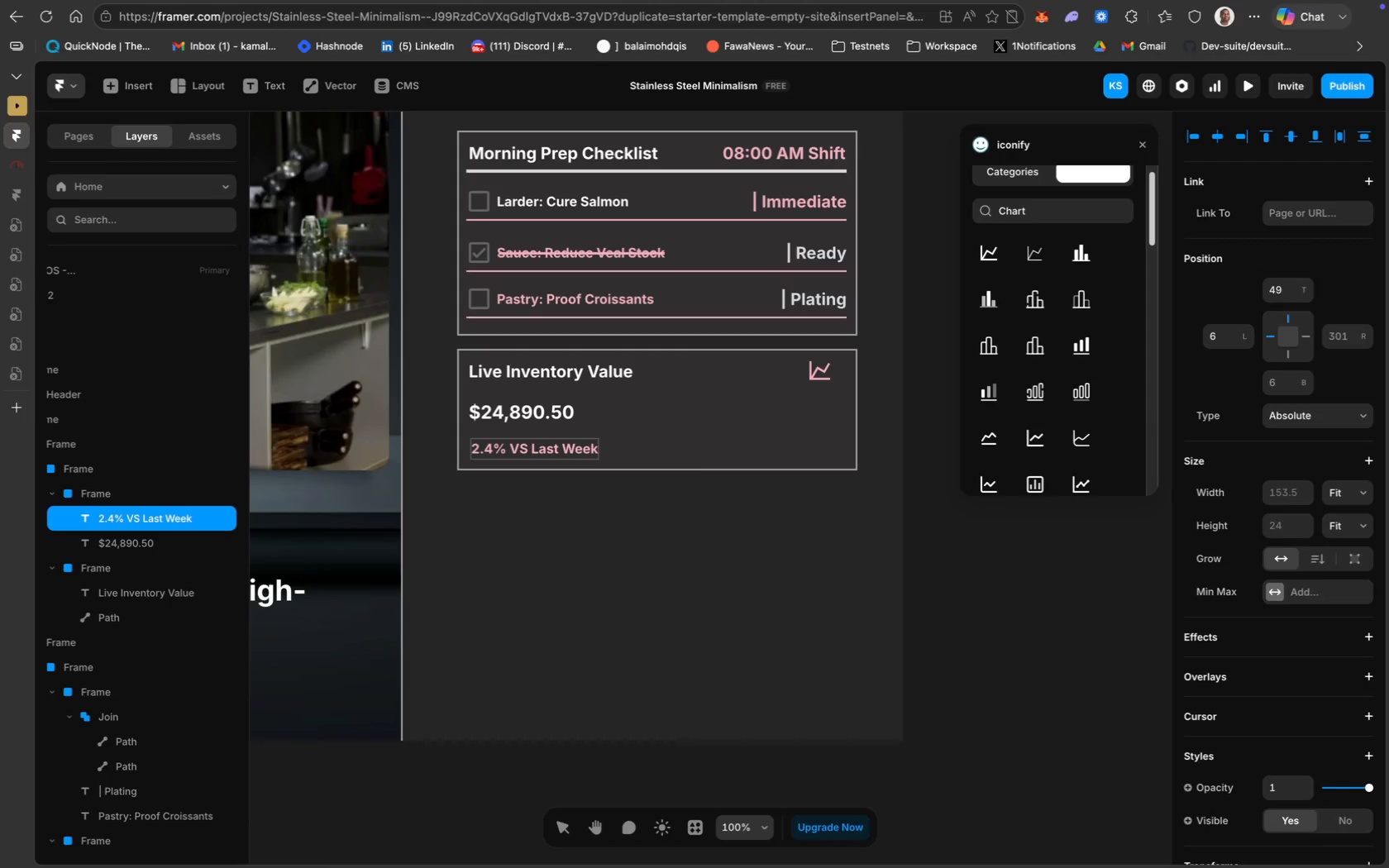 
hold_key(key=CommandLeft, duration=0.37)
 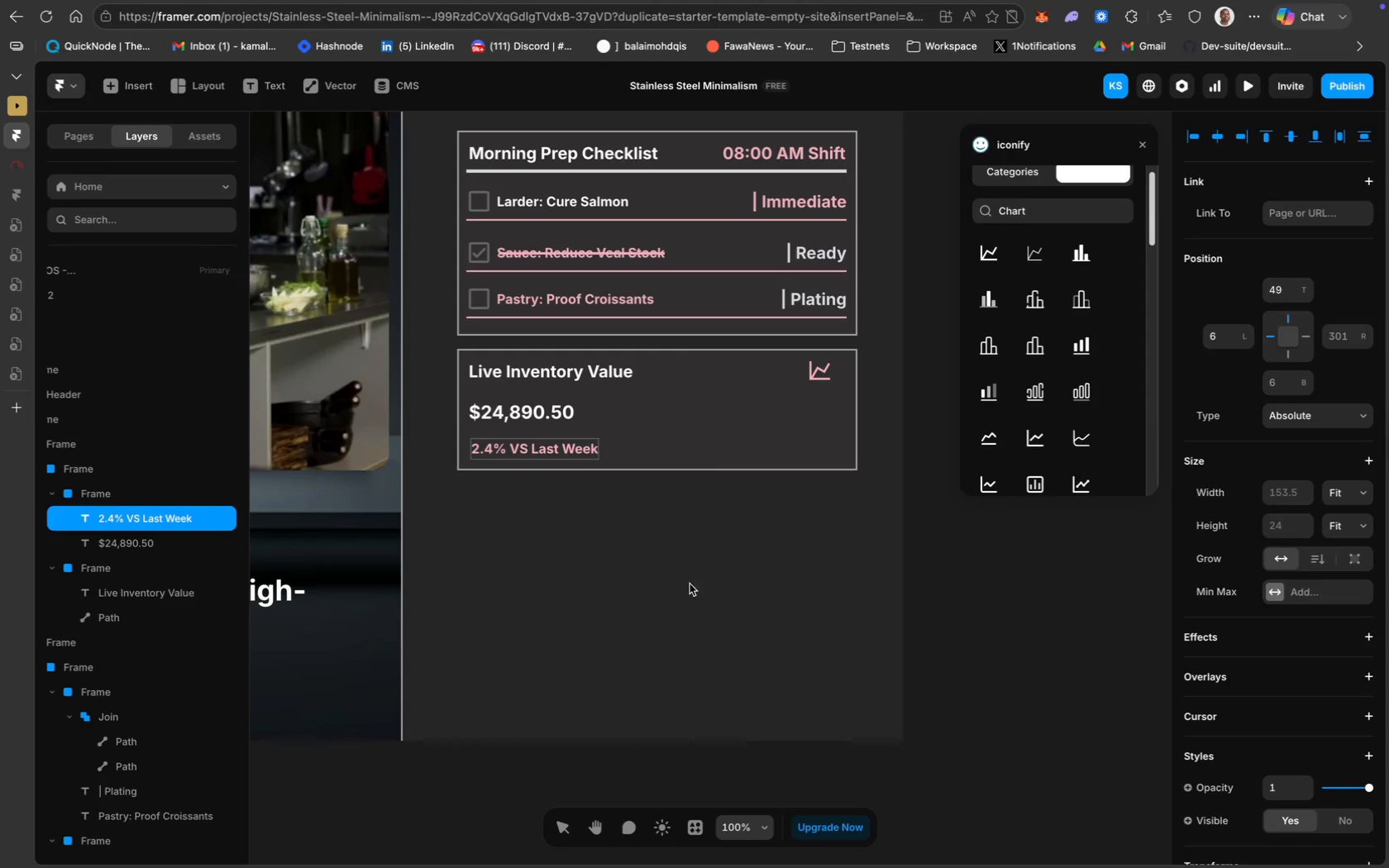 
left_click([709, 594])
 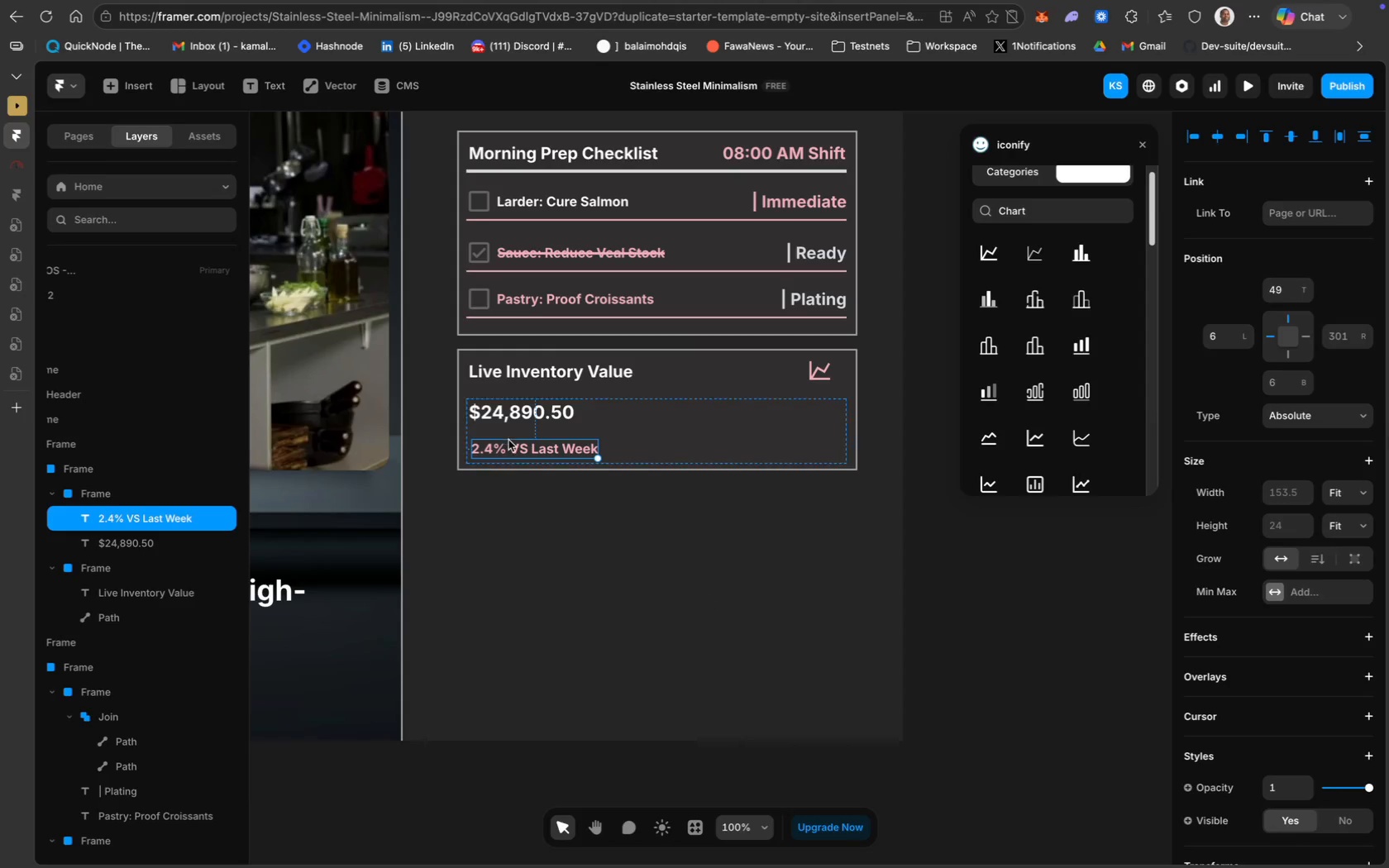 
left_click_drag(start_coordinate=[509, 441], to_coordinate=[507, 434])
 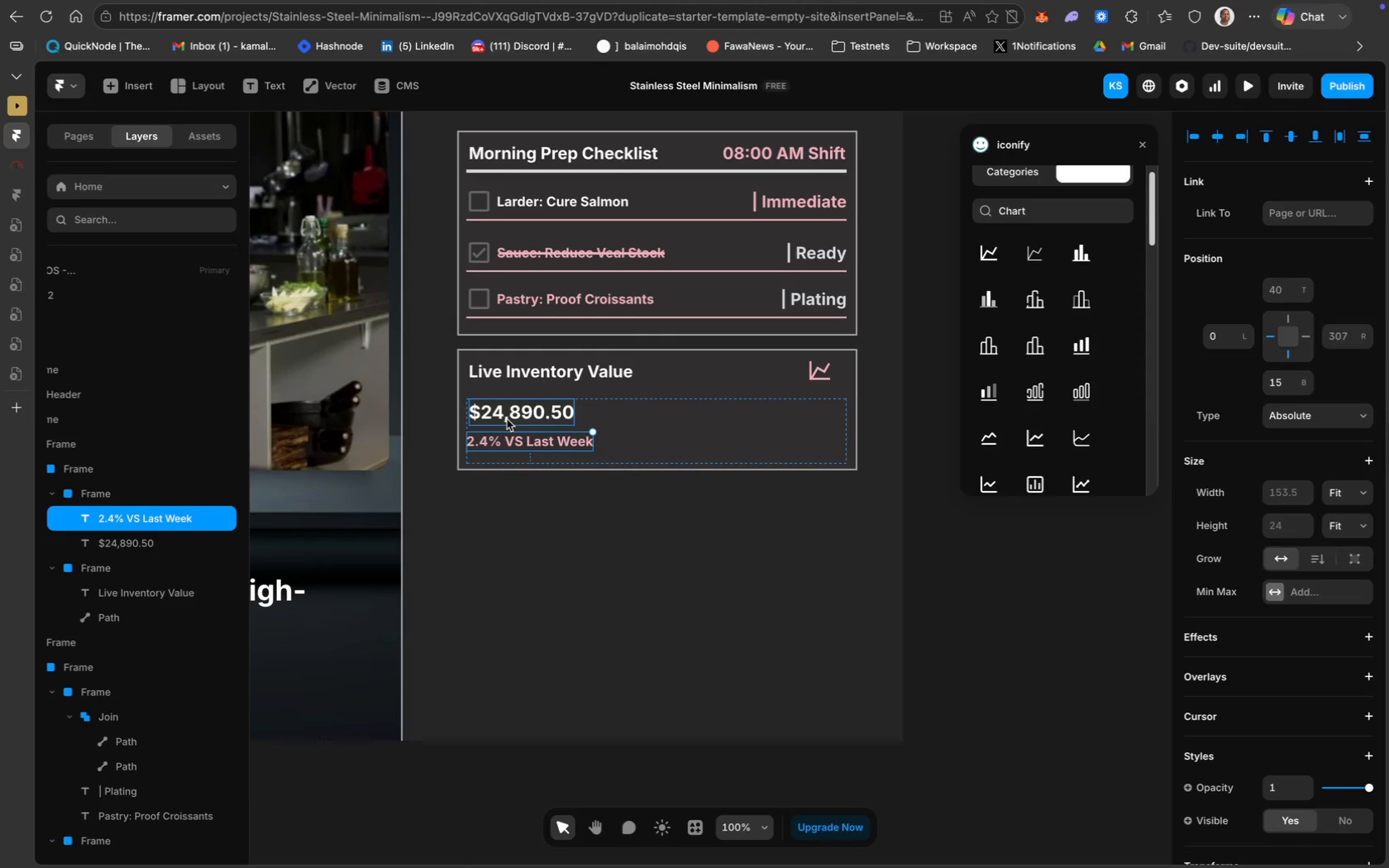 
left_click([566, 560])
 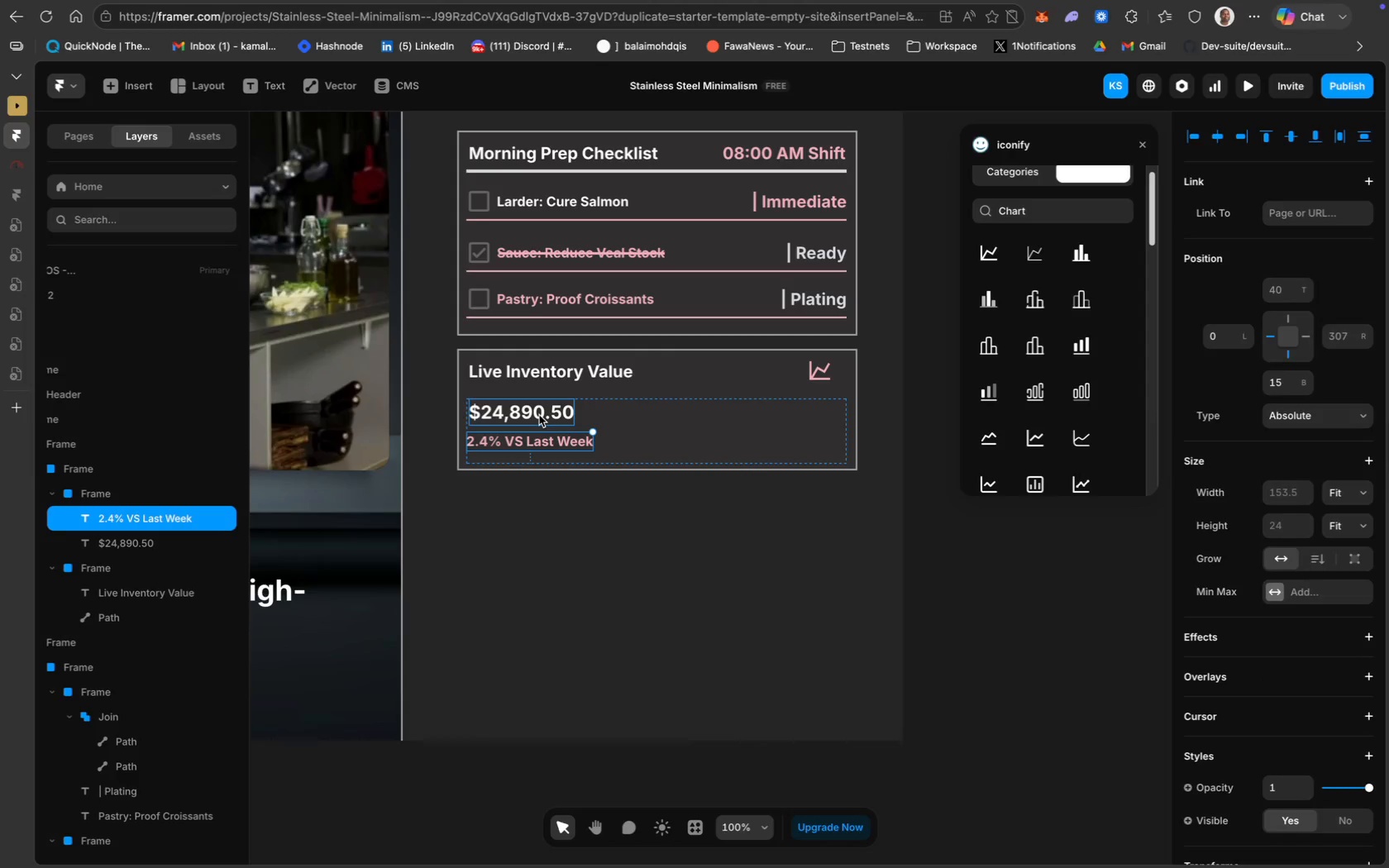 
wait(9.78)
 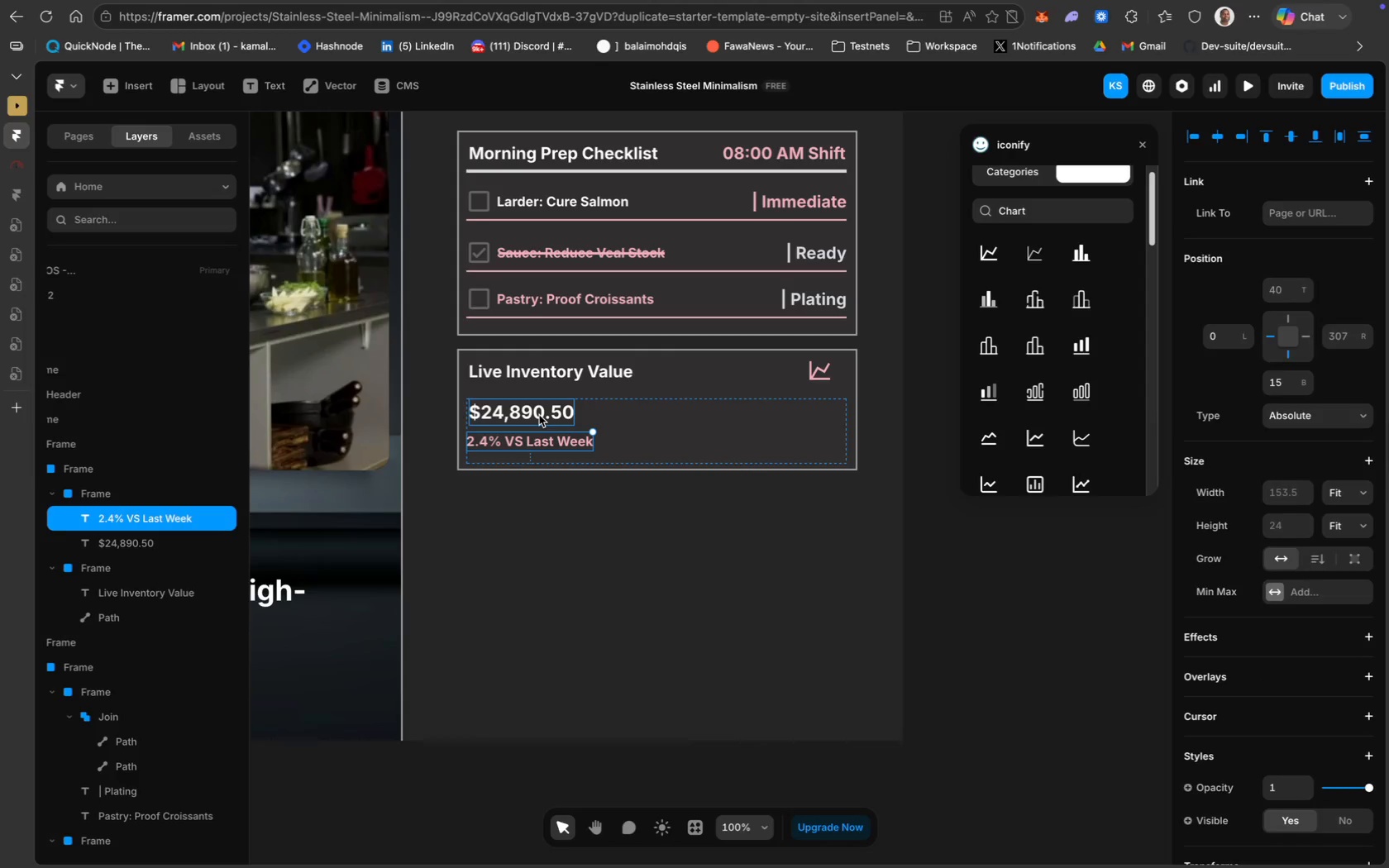 
left_click([547, 503])
 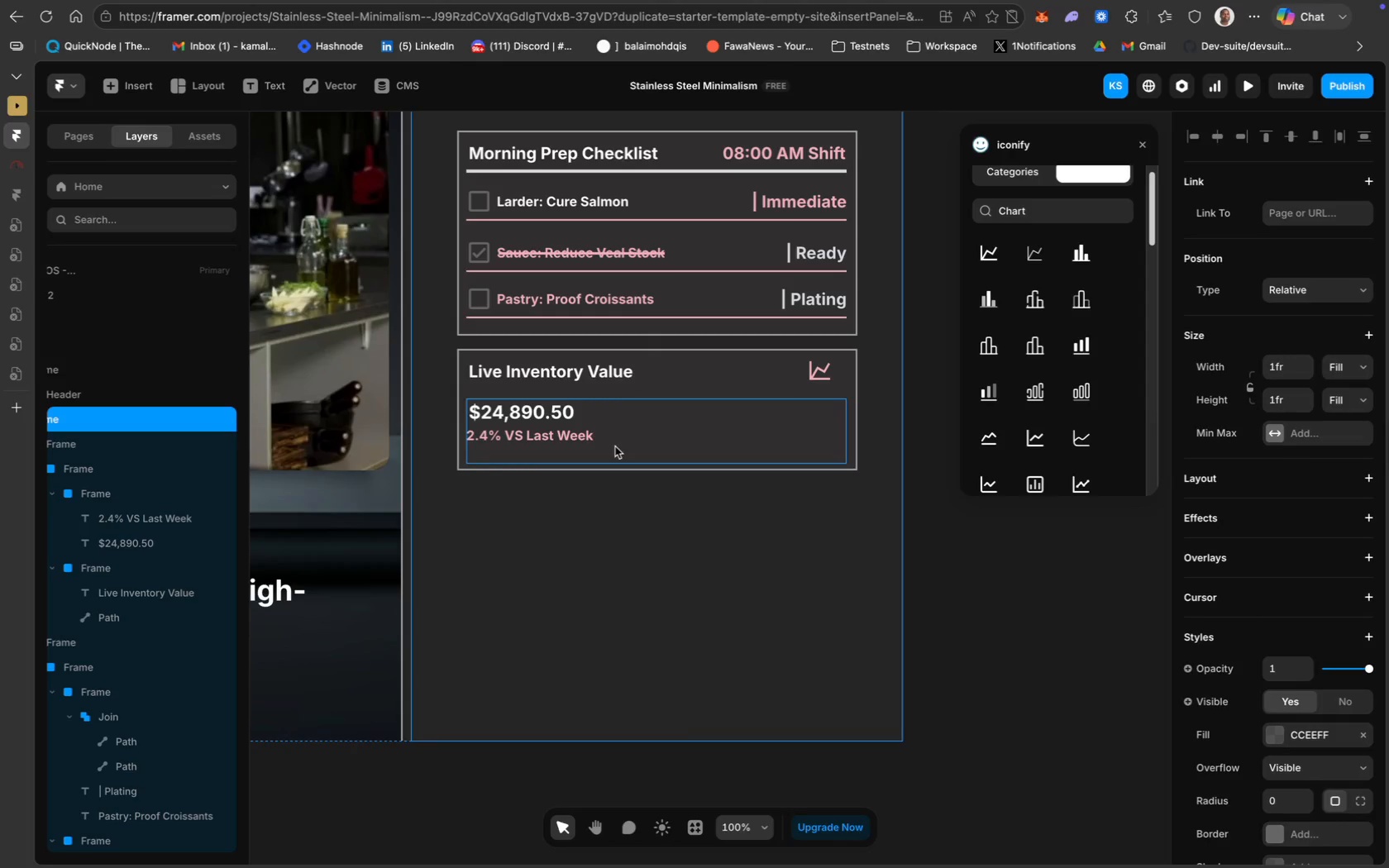 
left_click([647, 445])
 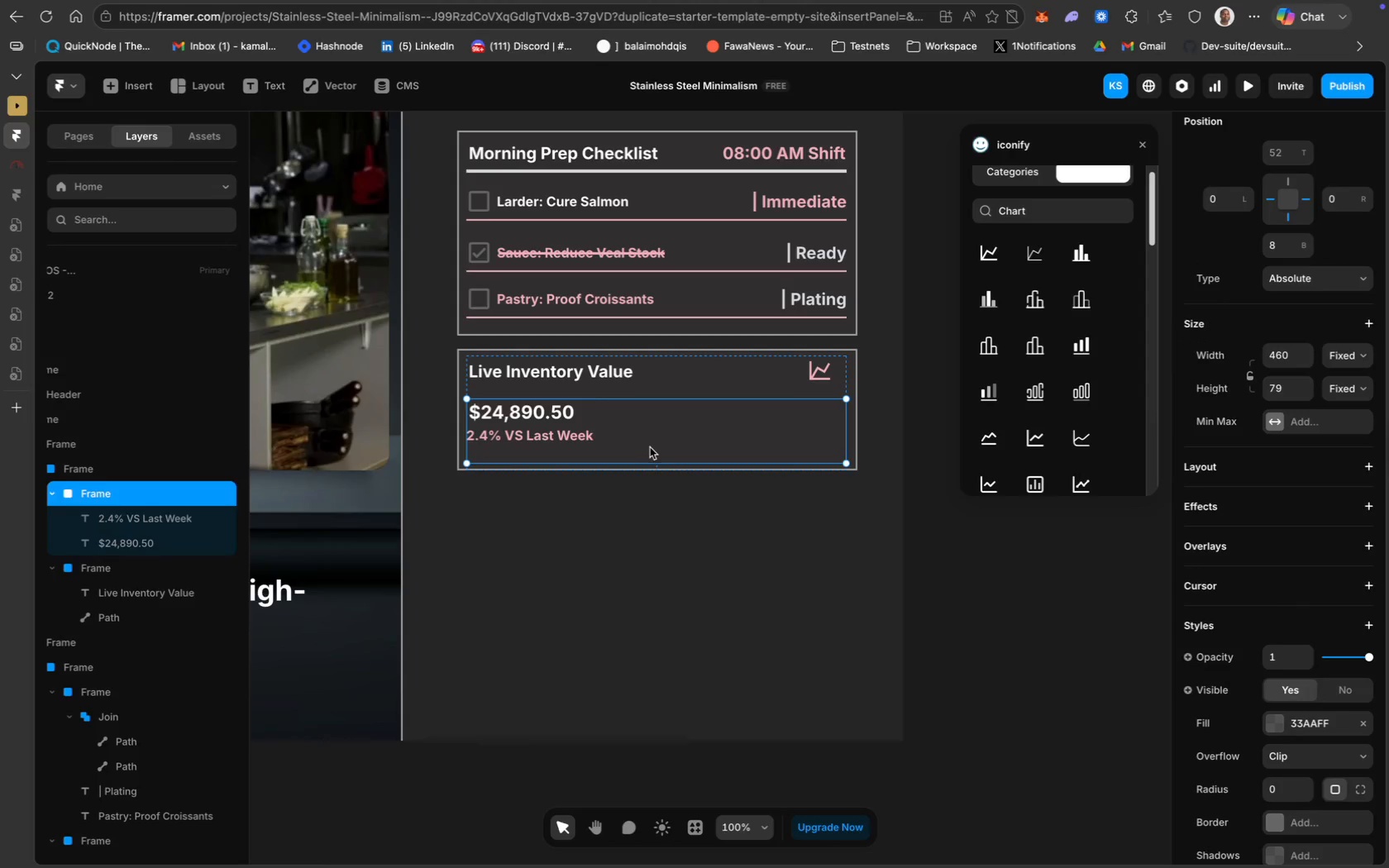 
hold_key(key=ShiftLeft, duration=2.81)
 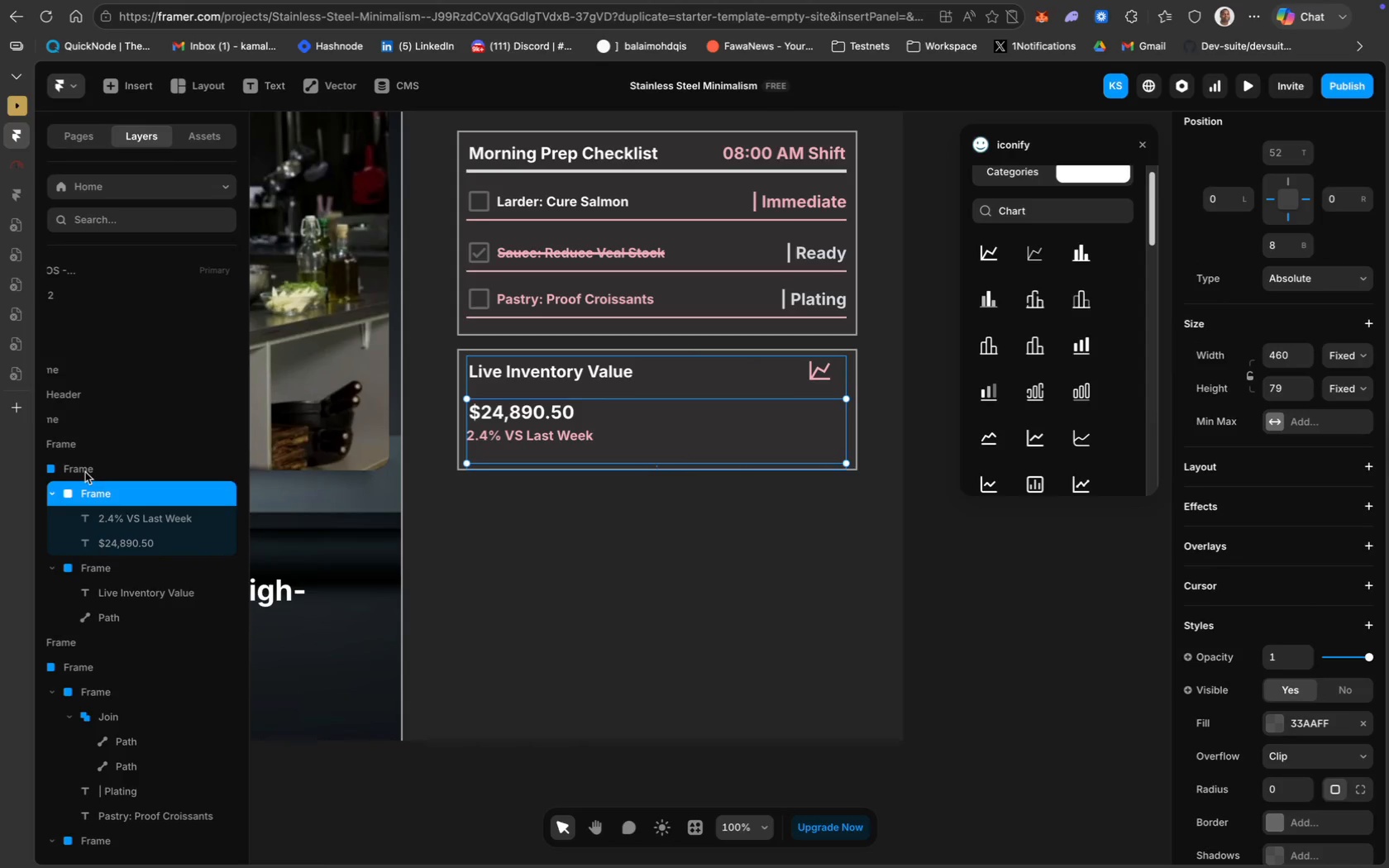 
hold_key(key=ShiftLeft, duration=1.61)
 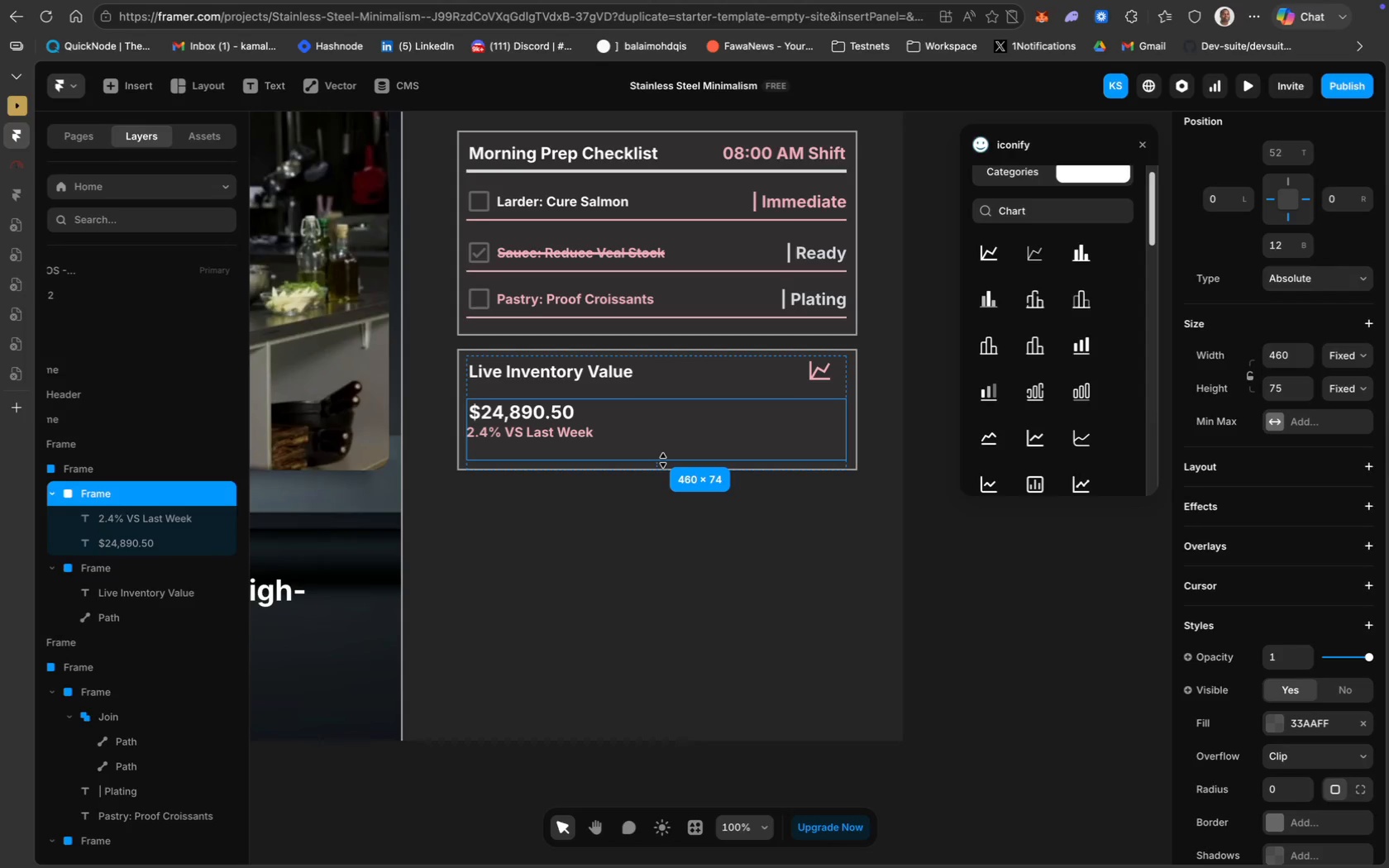 
wait(8.47)
 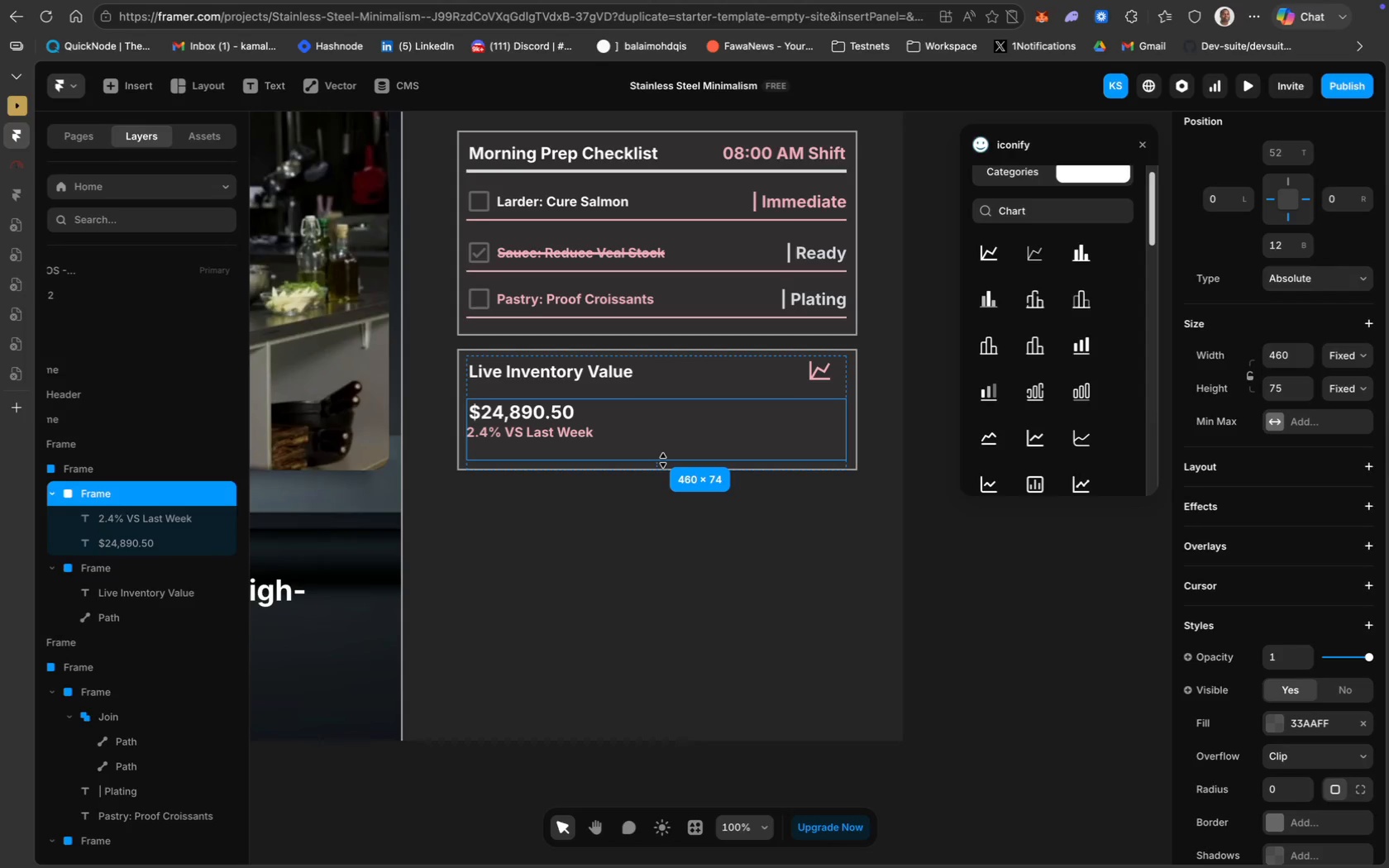 
left_click_drag(start_coordinate=[699, 459], to_coordinate=[699, 452])
 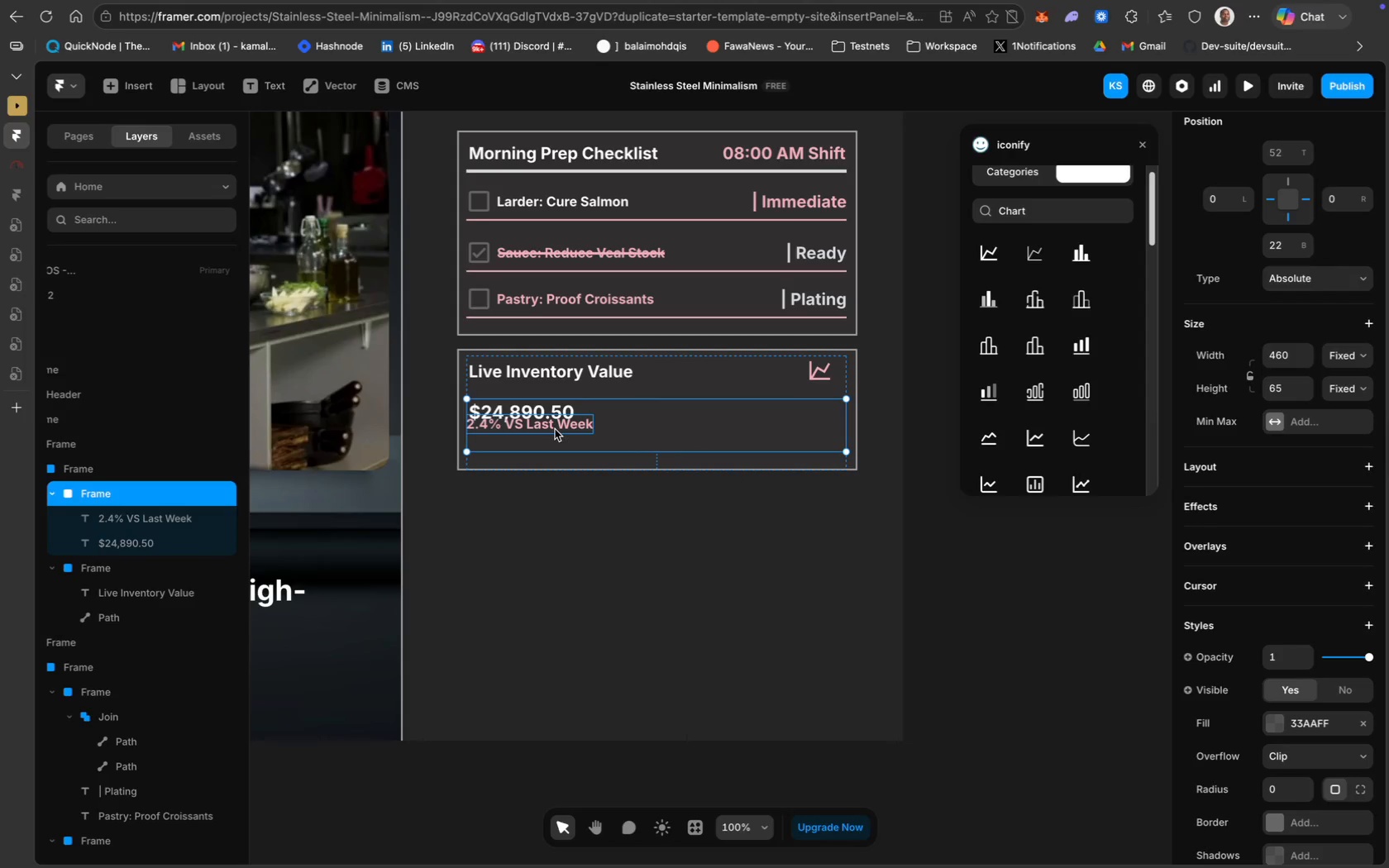 
left_click_drag(start_coordinate=[555, 429], to_coordinate=[557, 438])
 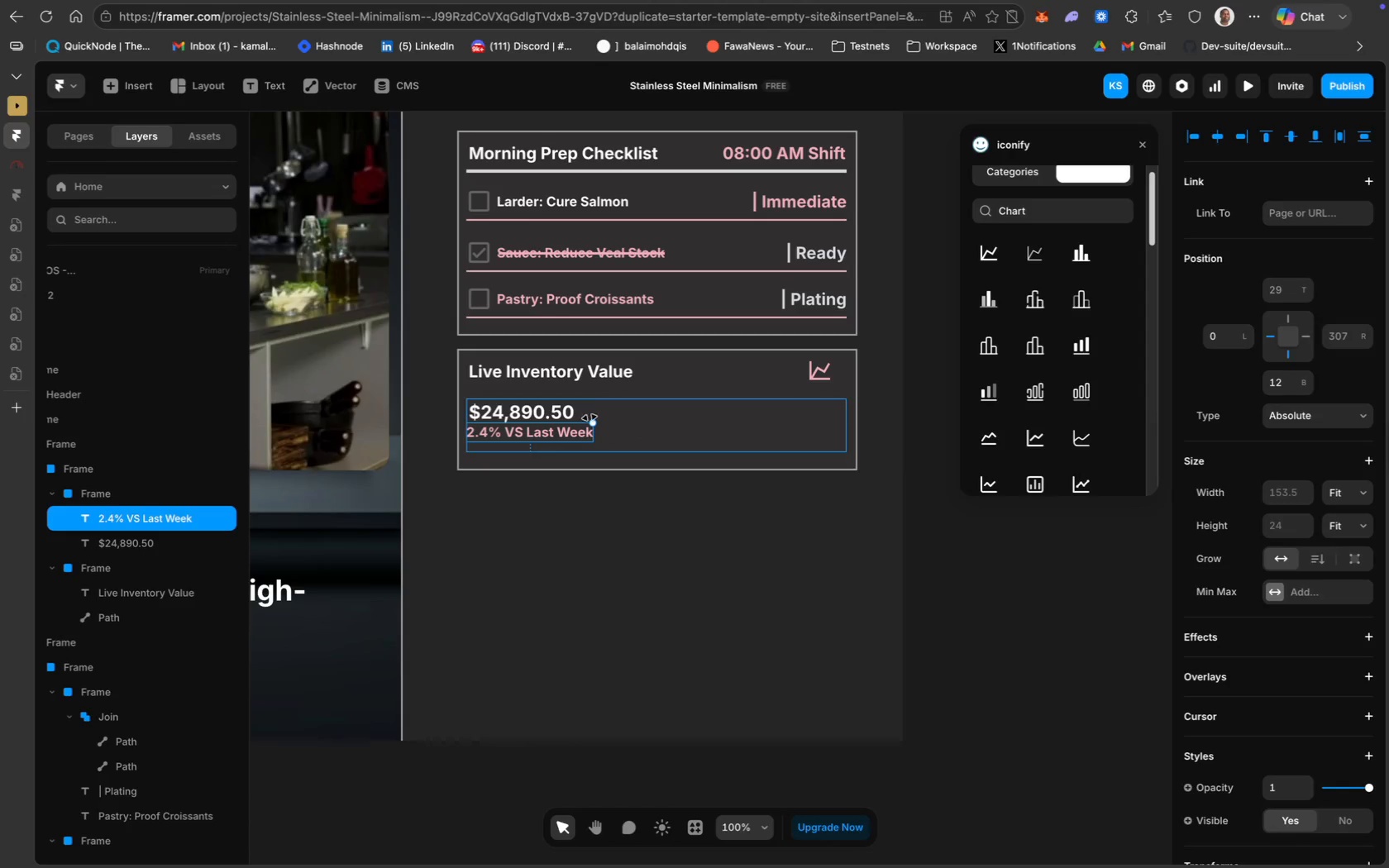 
hold_key(key=ShiftLeft, duration=0.93)
left_click([562, 412])
 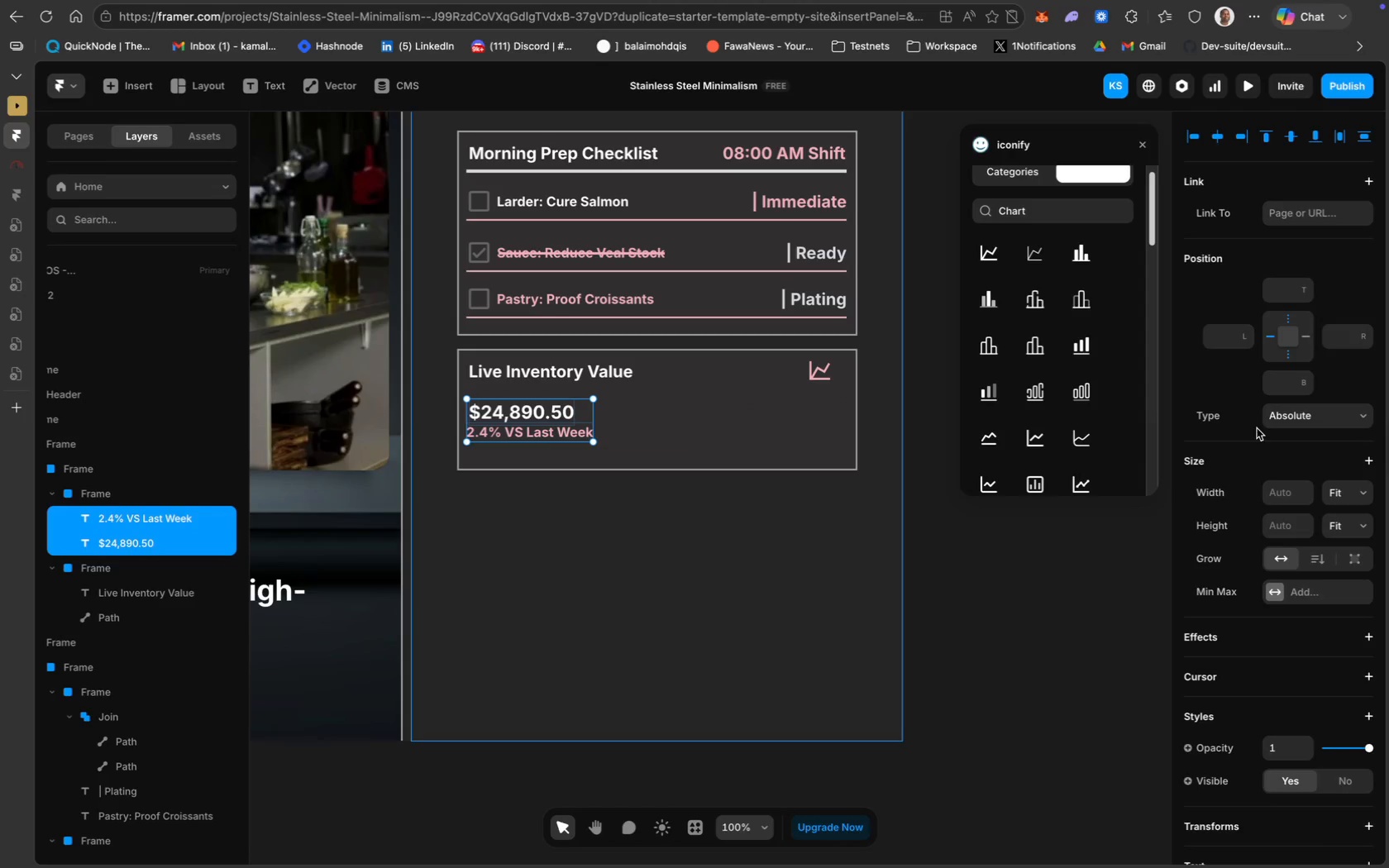 
left_click([1330, 407])
 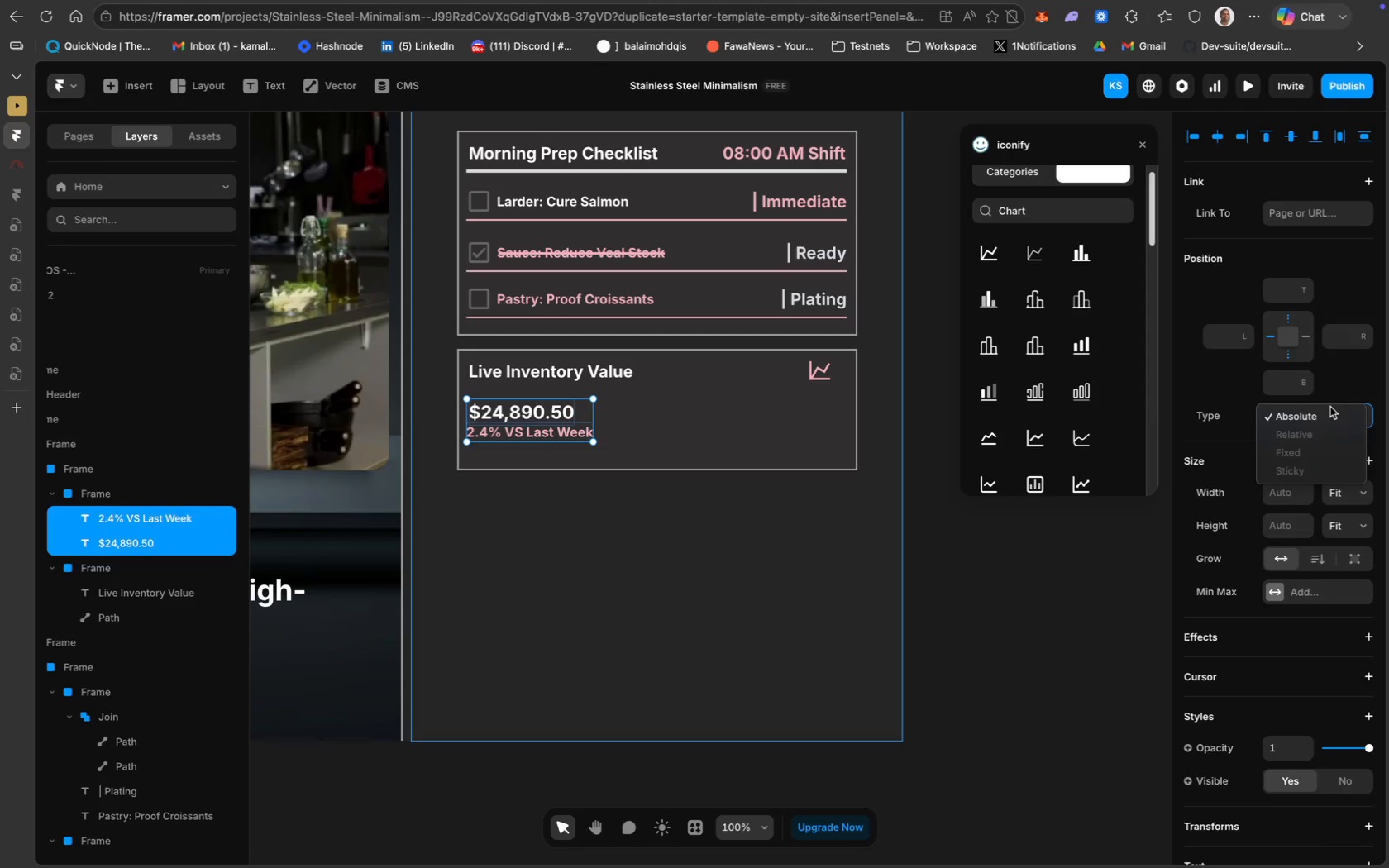 
left_click([1330, 407])
 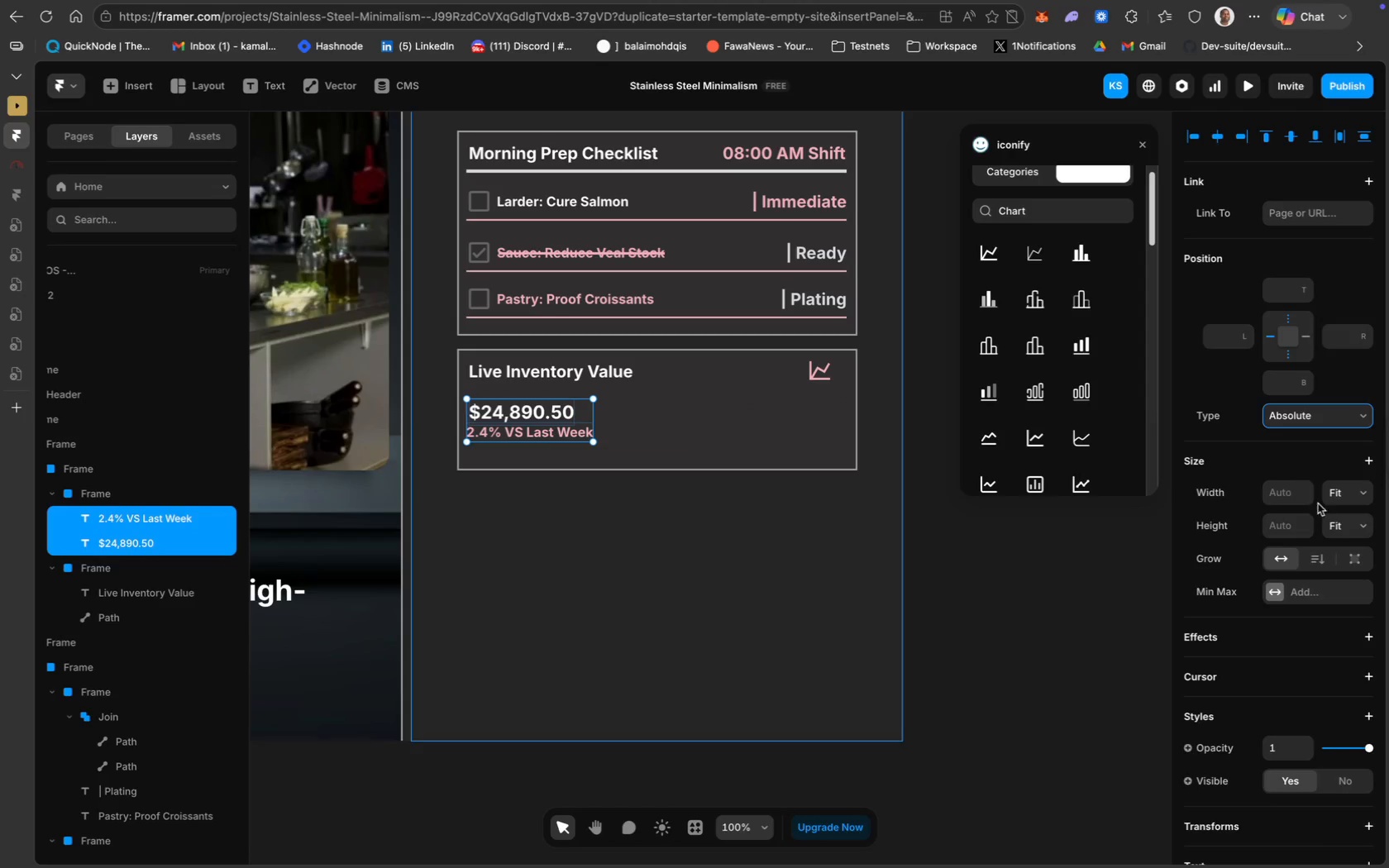 
left_click([1347, 533])
 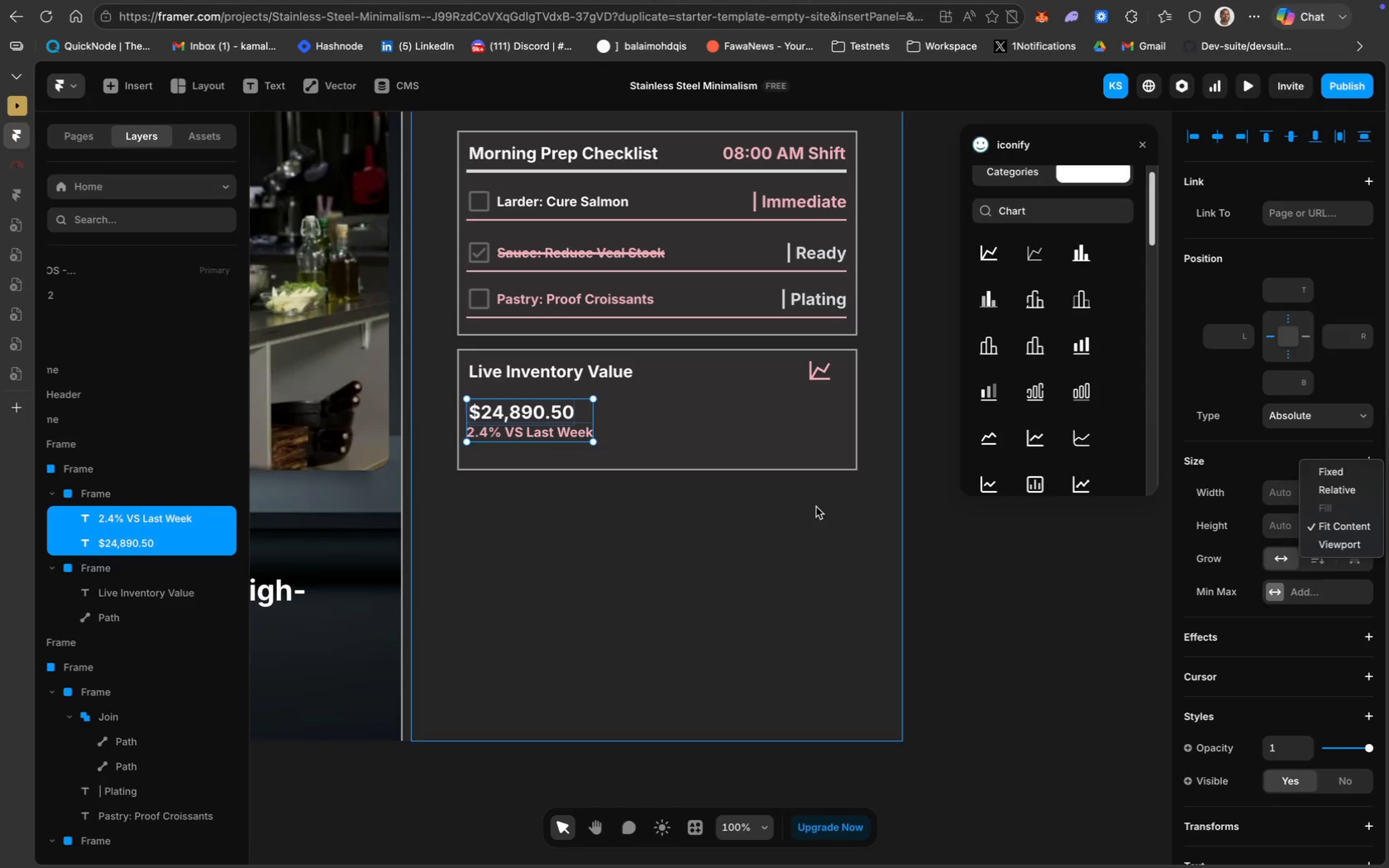 
left_click([793, 566])
 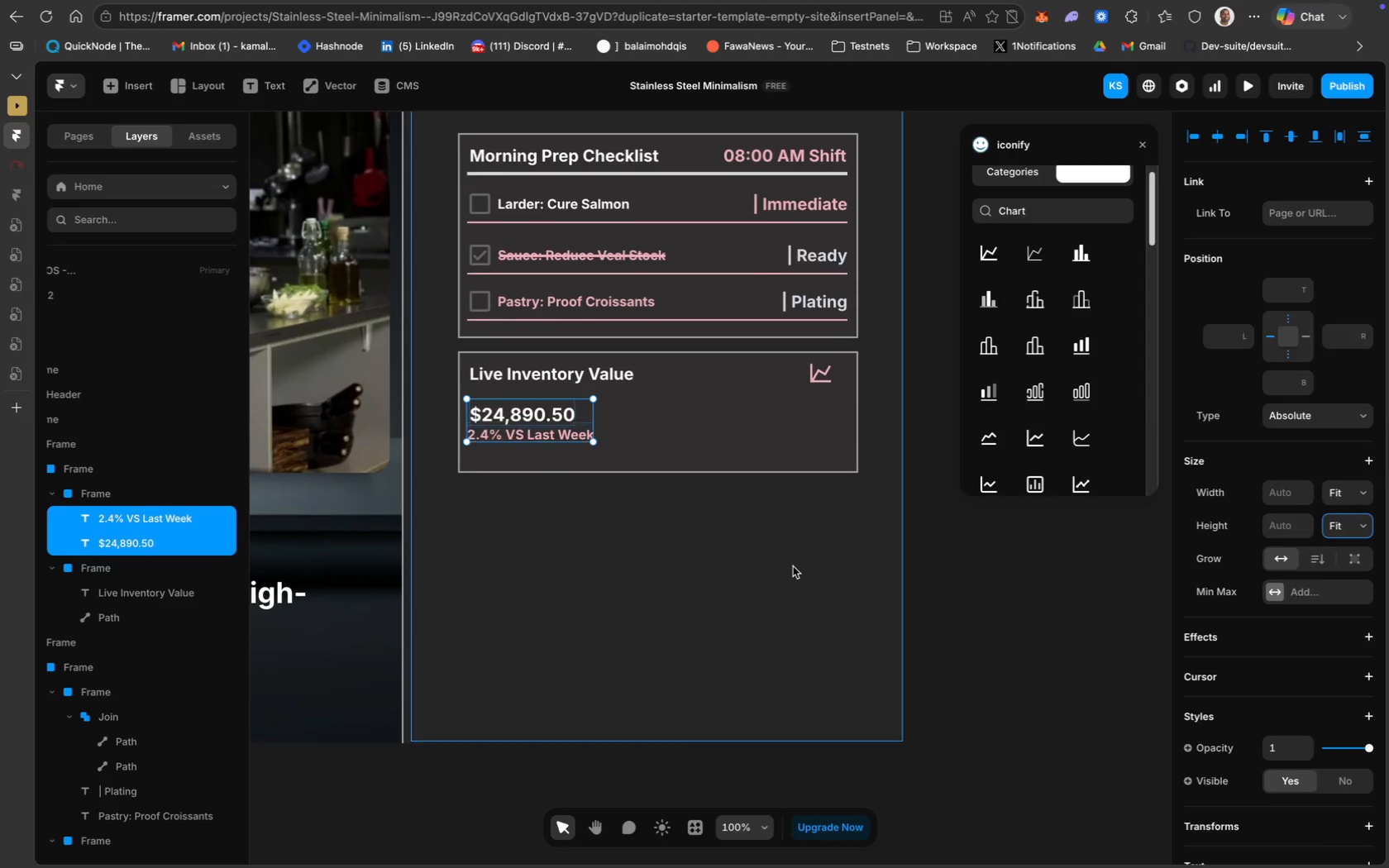 
scroll: coordinate [133, 479], scroll_direction: up, amount: 75.0
 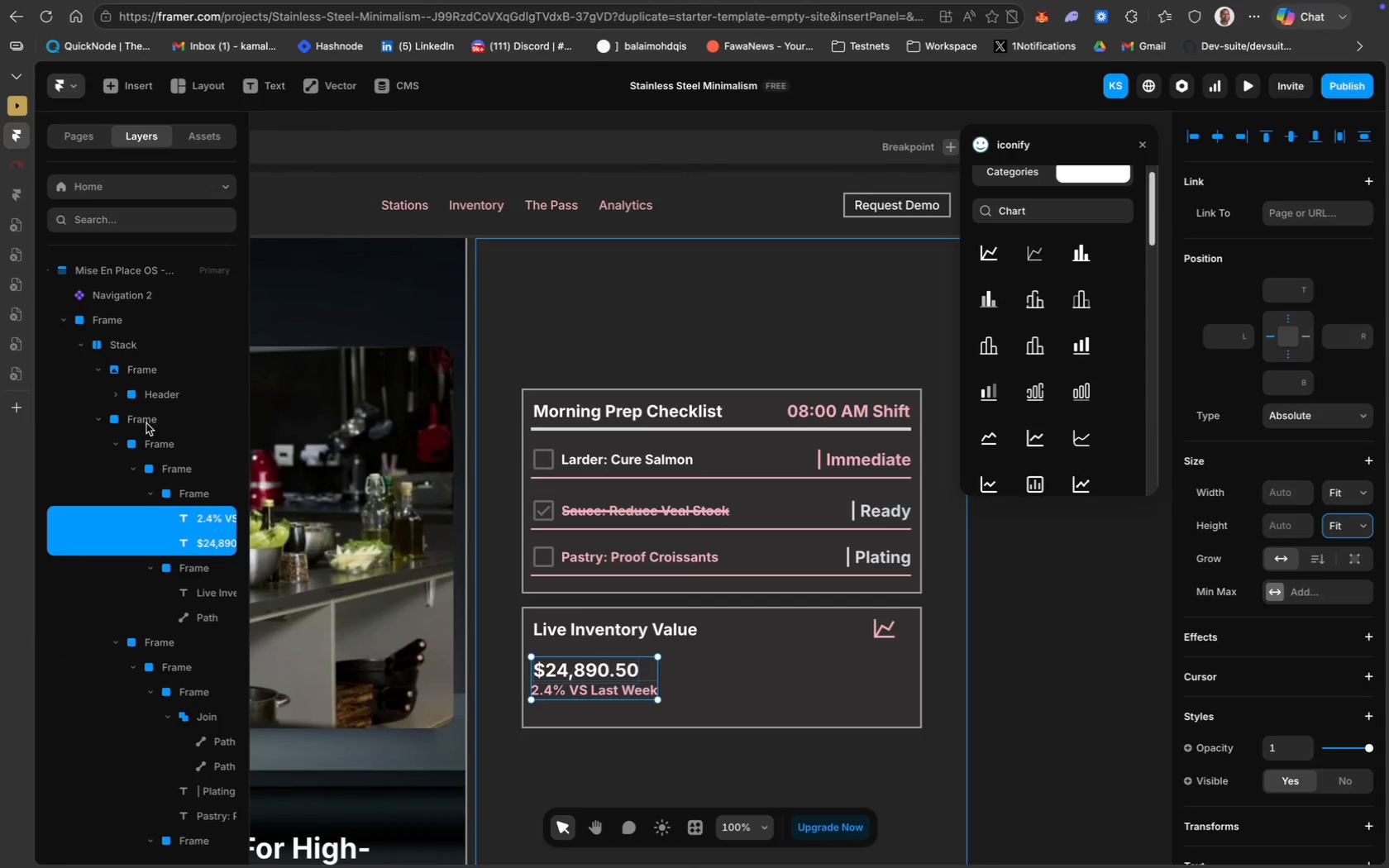 
left_click([146, 423])
 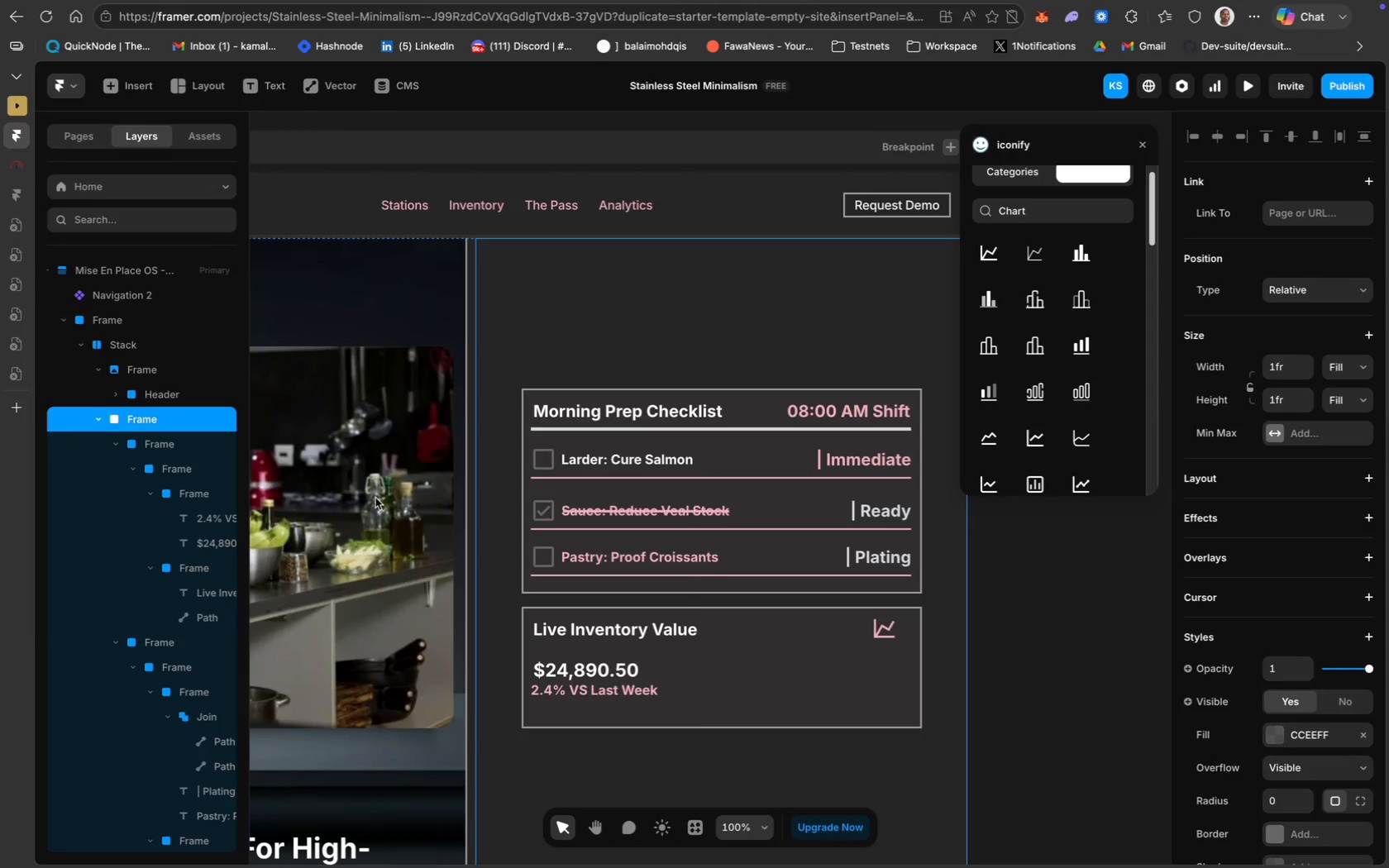 
left_click([164, 446])
 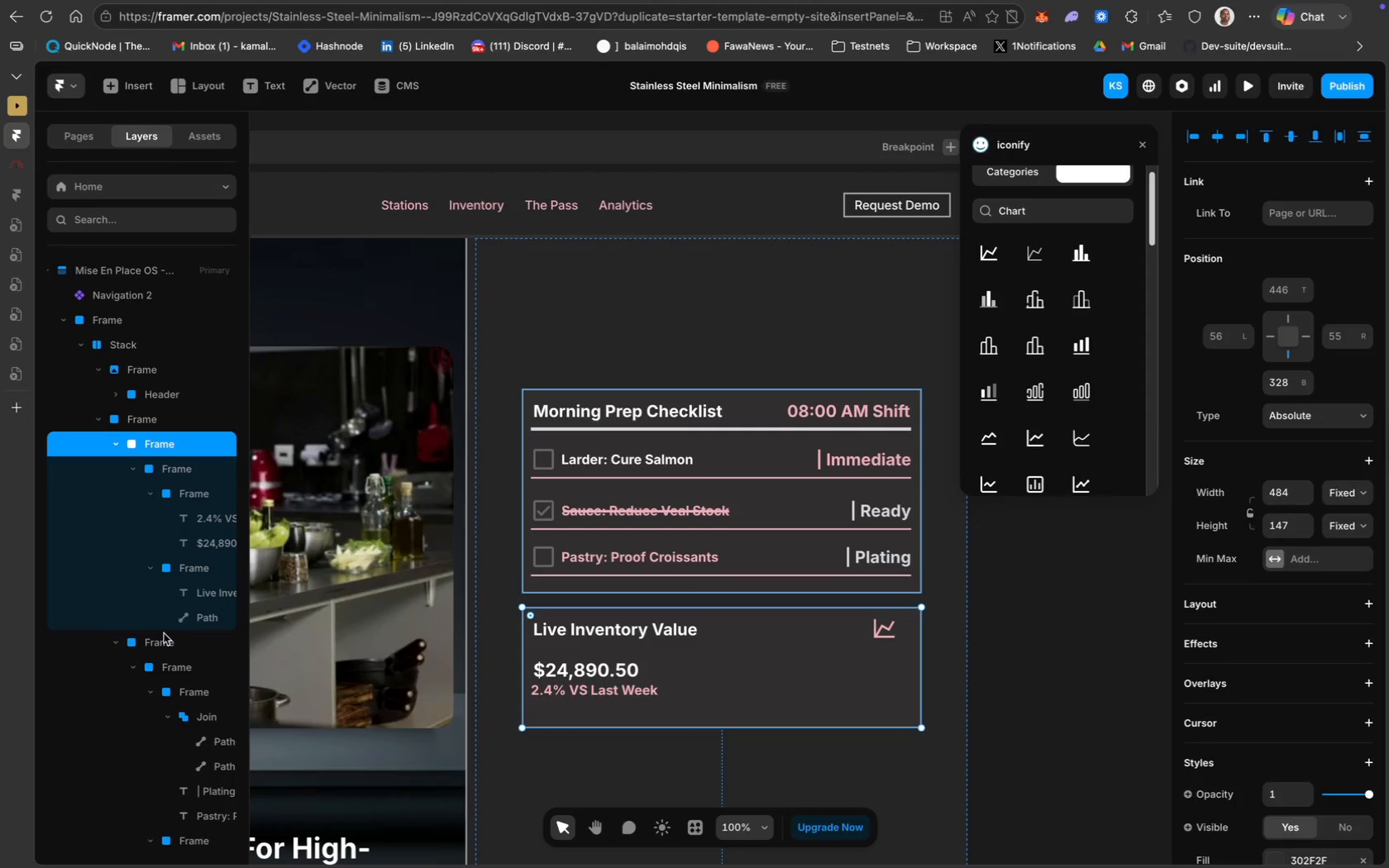 
left_click([160, 645])
 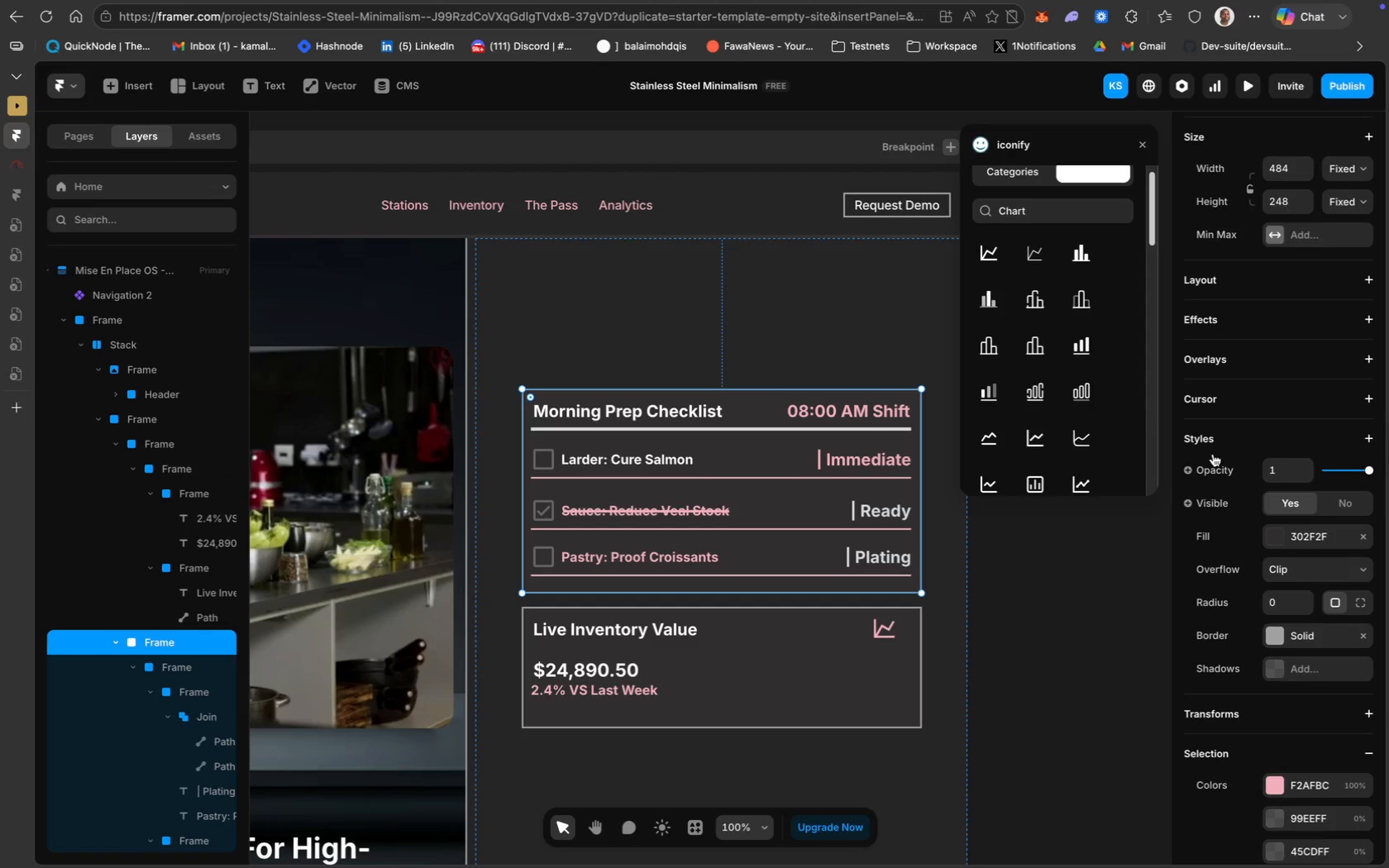 
scroll: coordinate [1366, 379], scroll_direction: up, amount: 15.0
 